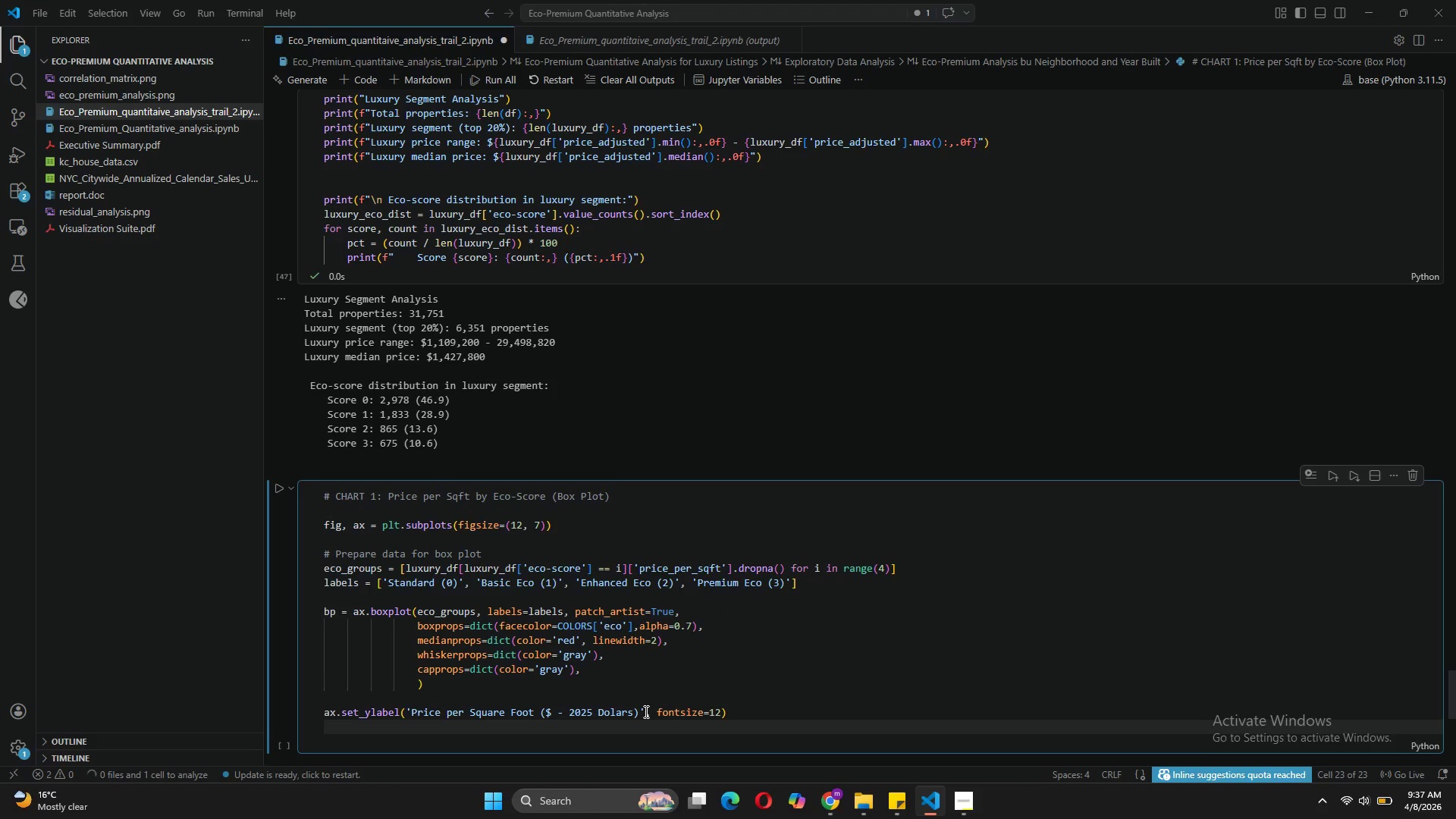 
type(ax.set_xlable)
key(Backspace)
key(Backspace)
type(el('EC)
key(Backspace)
type(co-Score Level )
key(Backspace)
 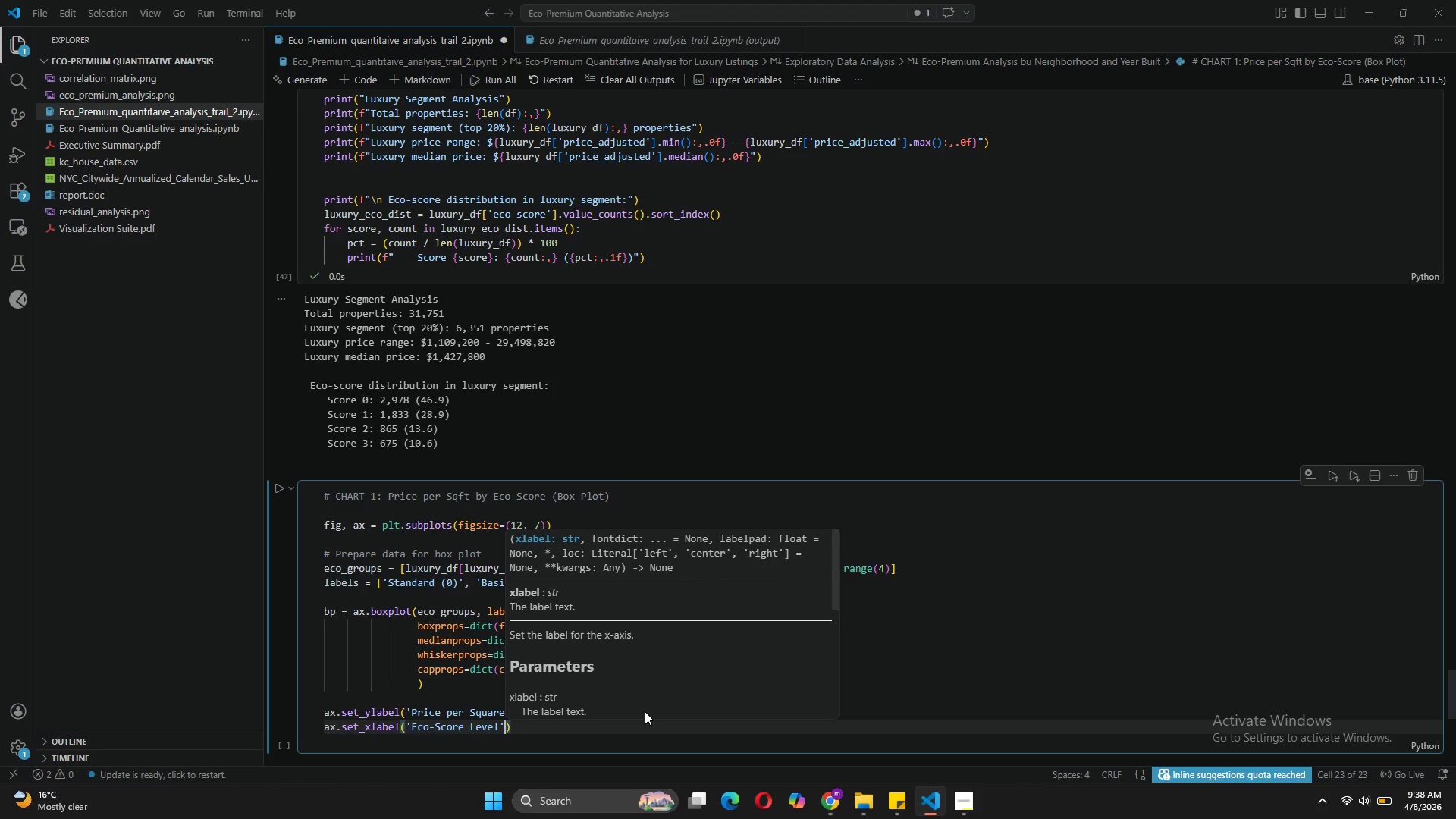 
 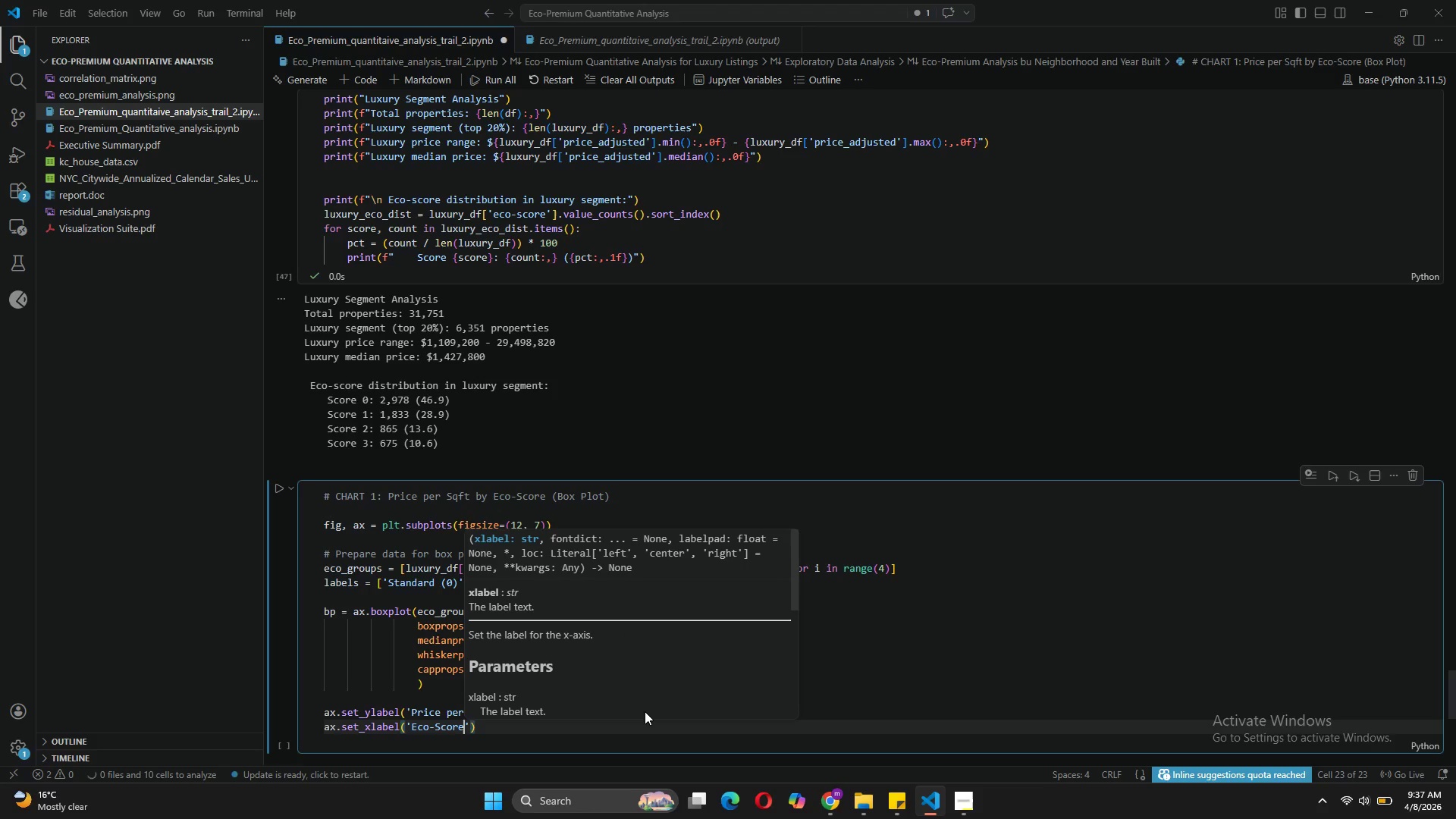 
key(ArrowRight)
 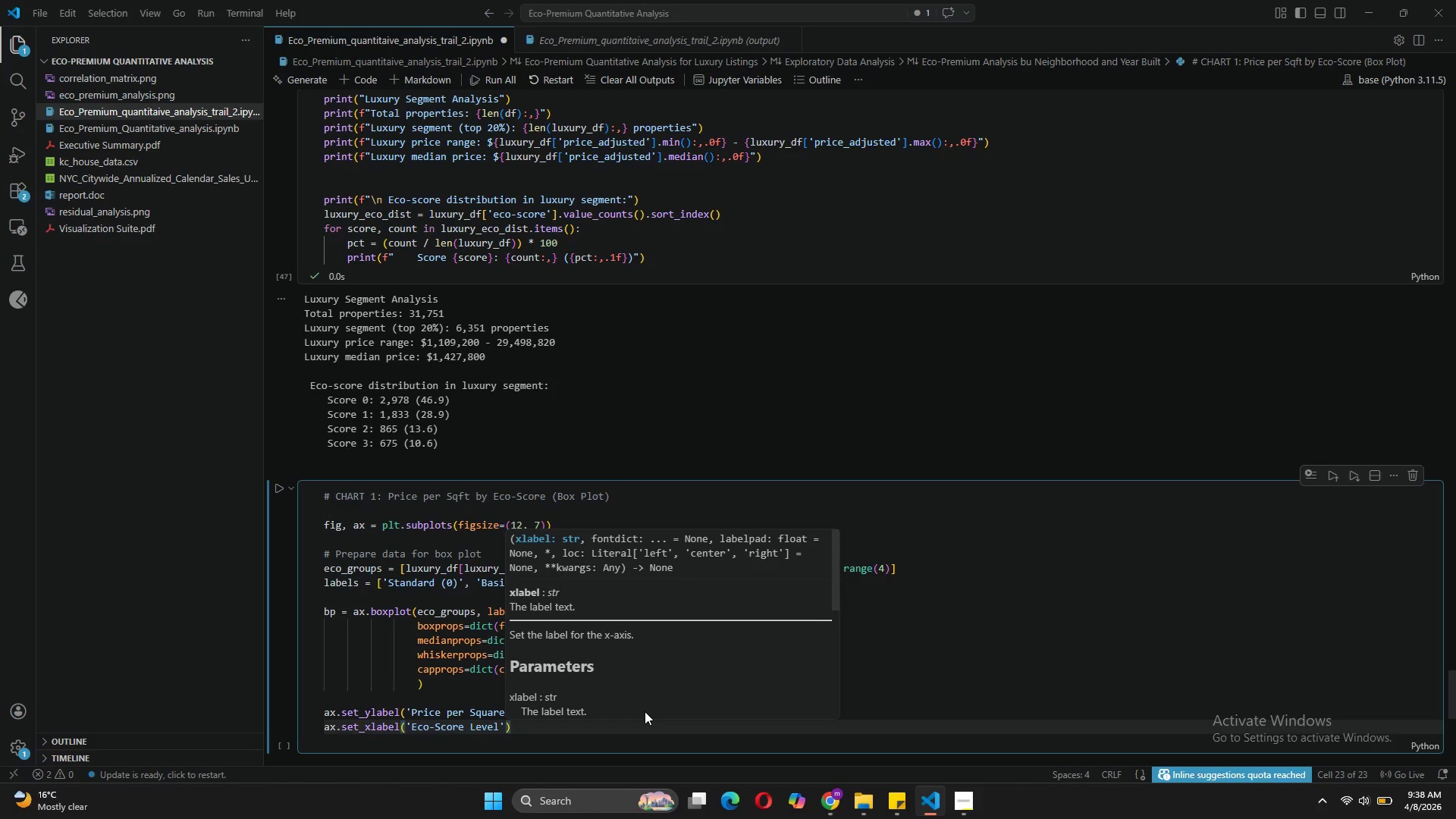 
type(, fontsize=2)
key(Backspace)
type(12)
 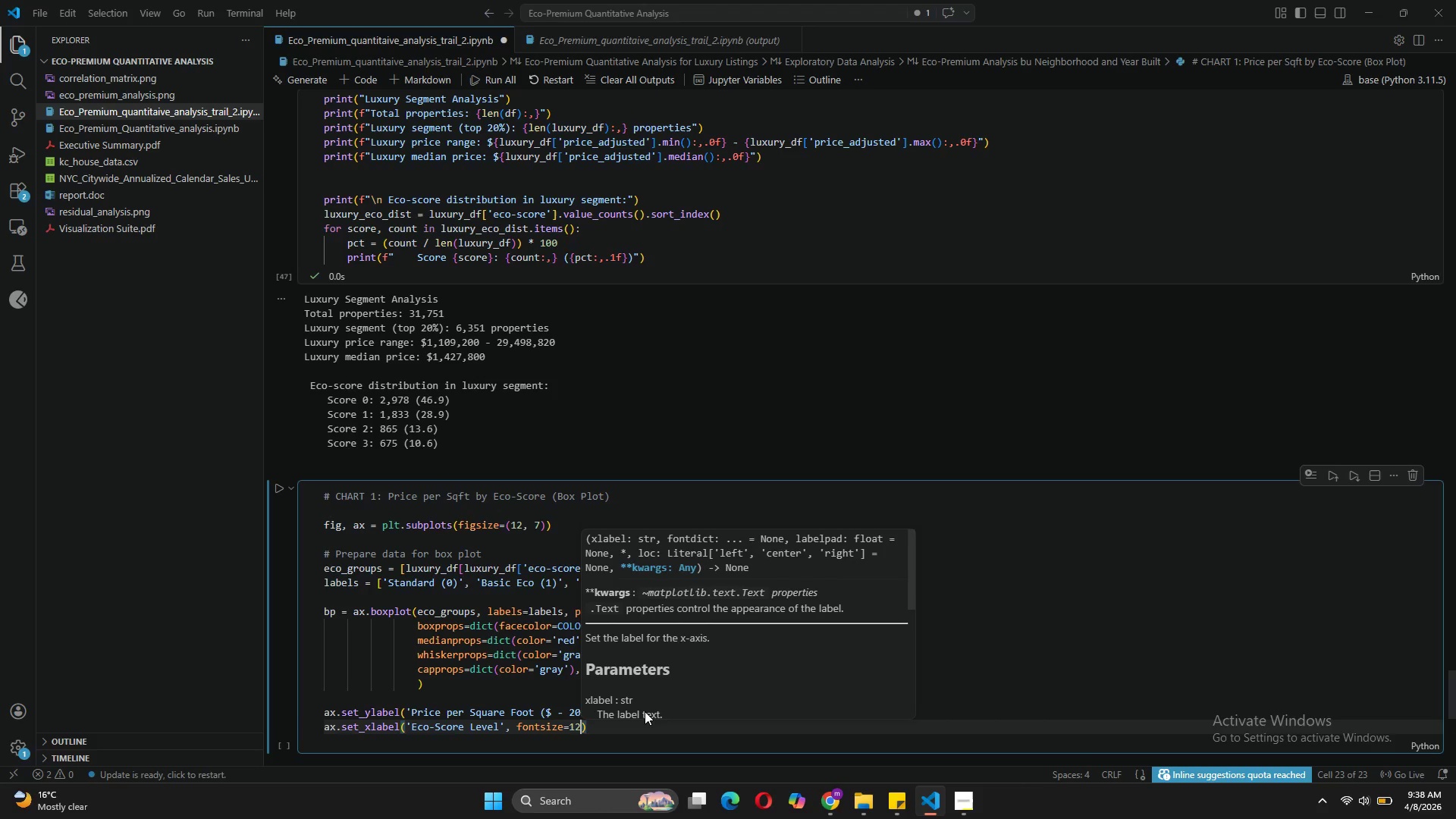 
key(ArrowRight)
 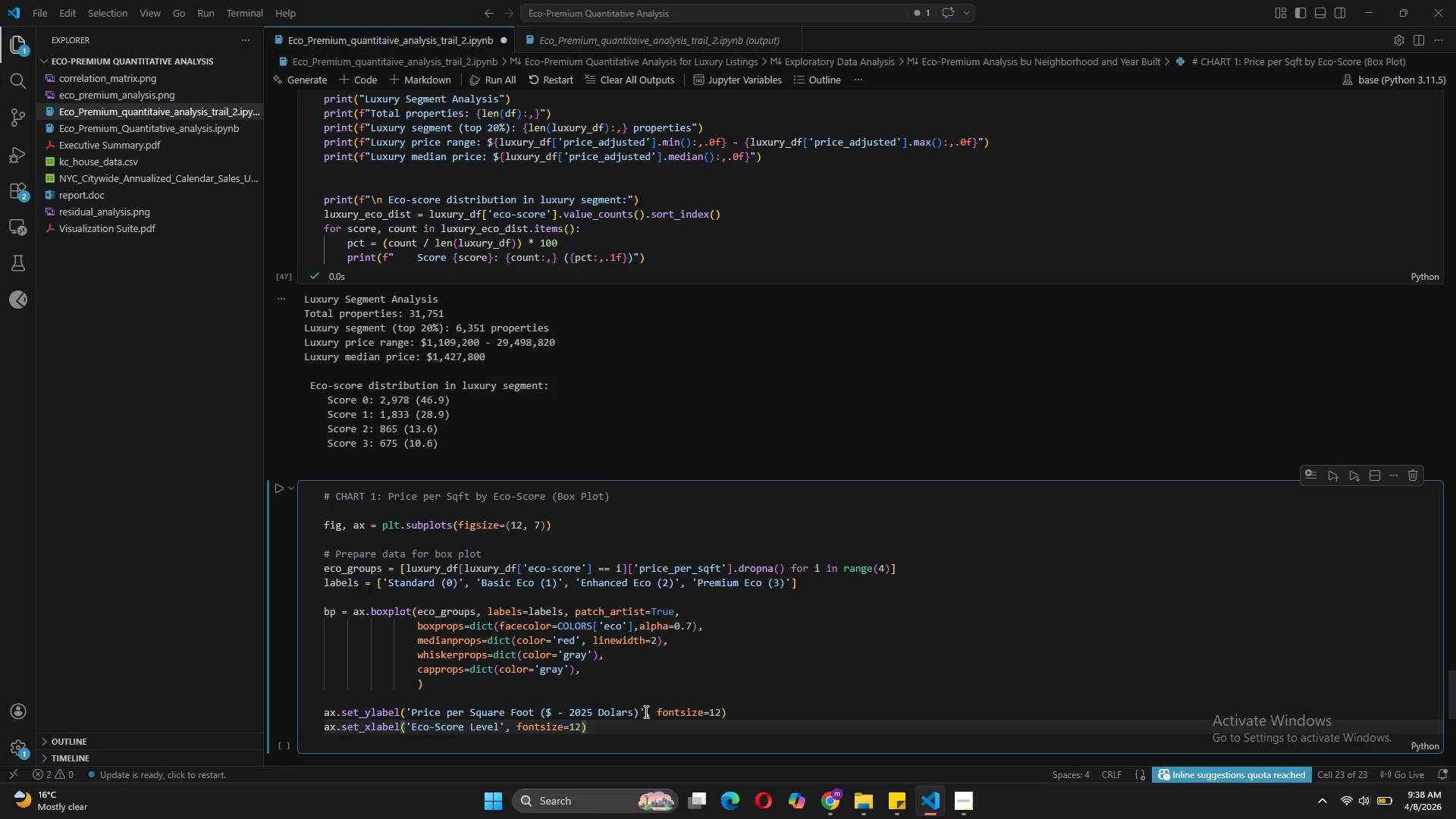 
key(Enter)
 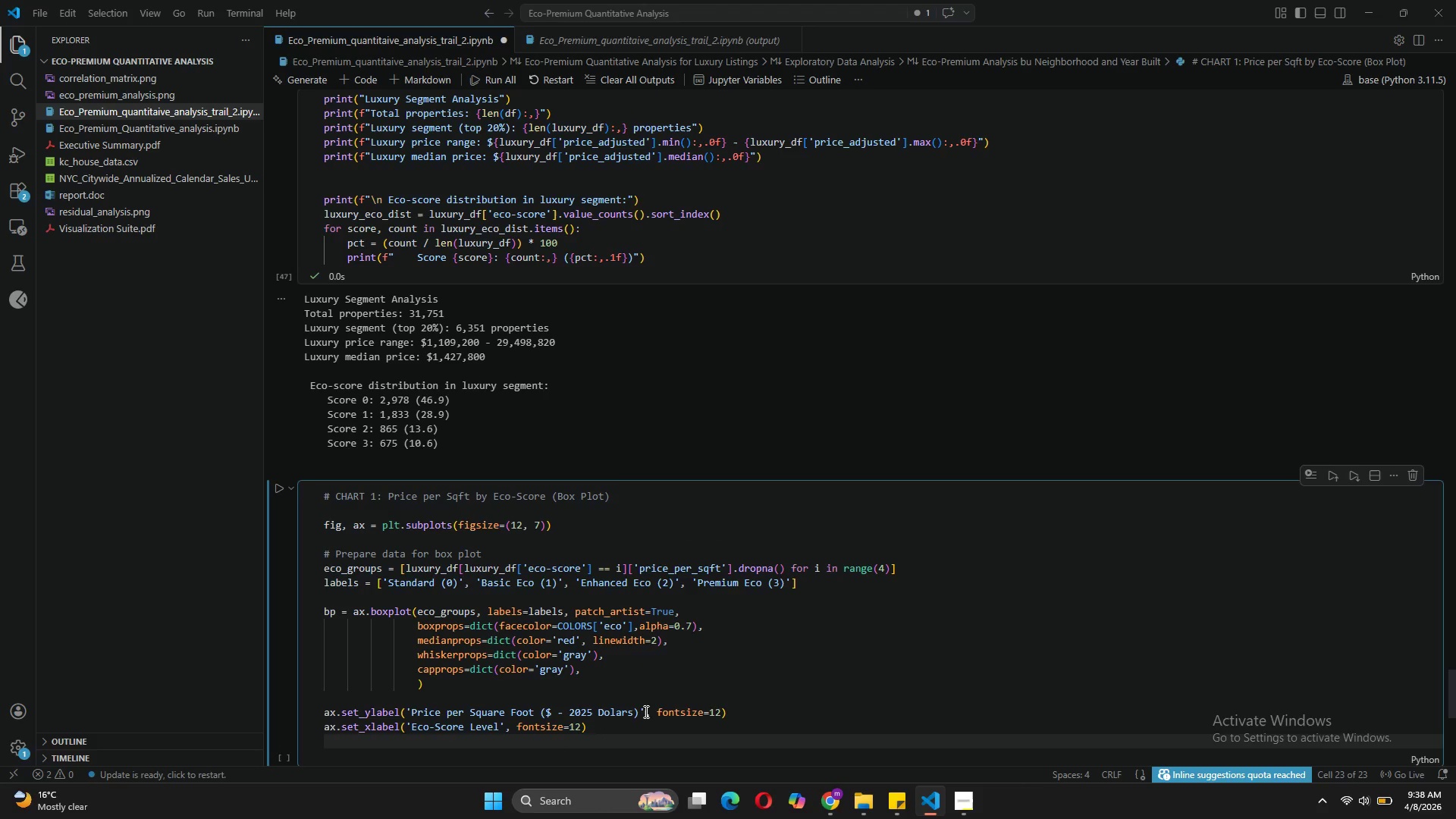 
type(ax.set_title('Eco-score vs. Price per Square Foo [Home]t)
 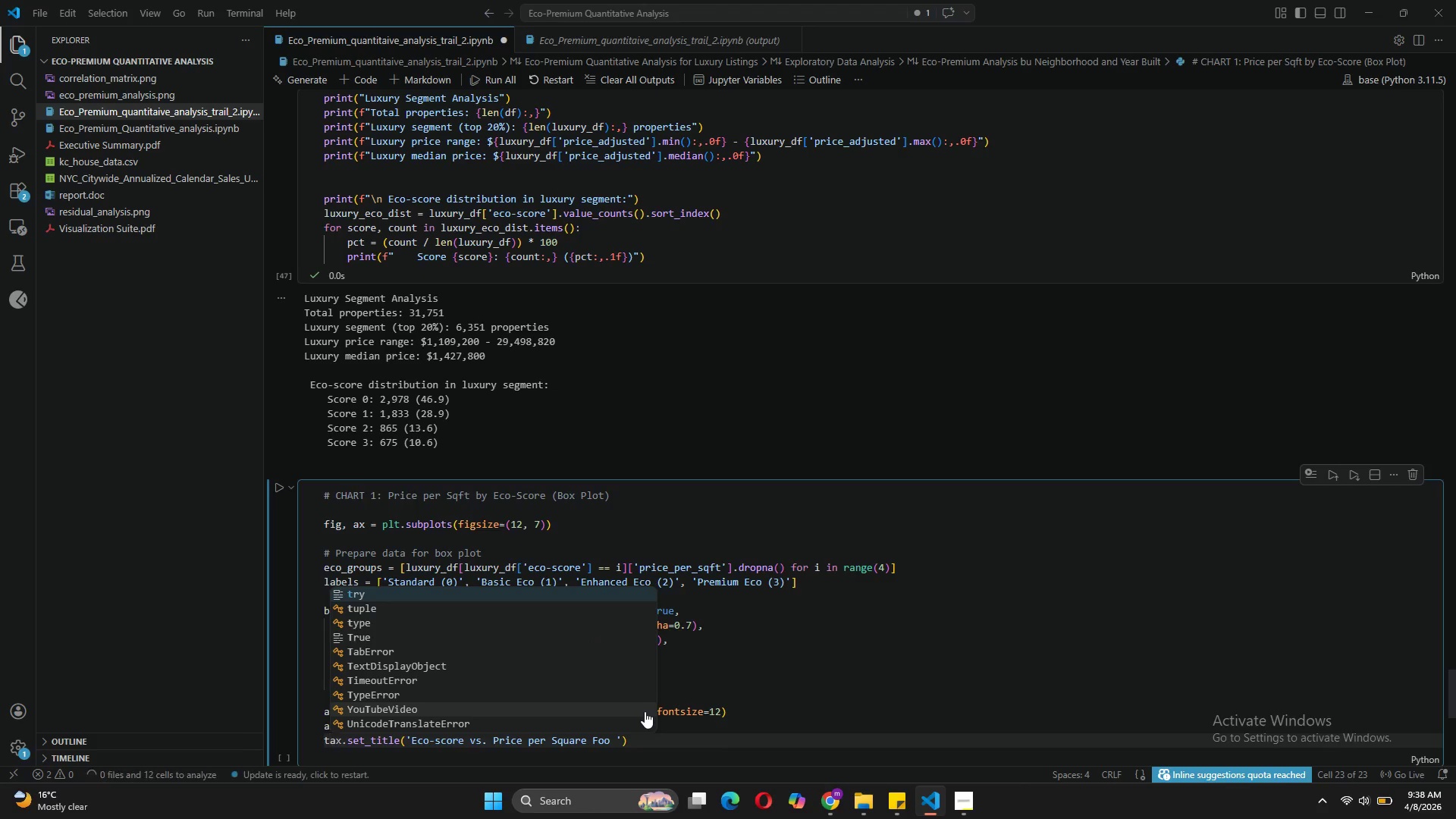 
key(Control+Z)
 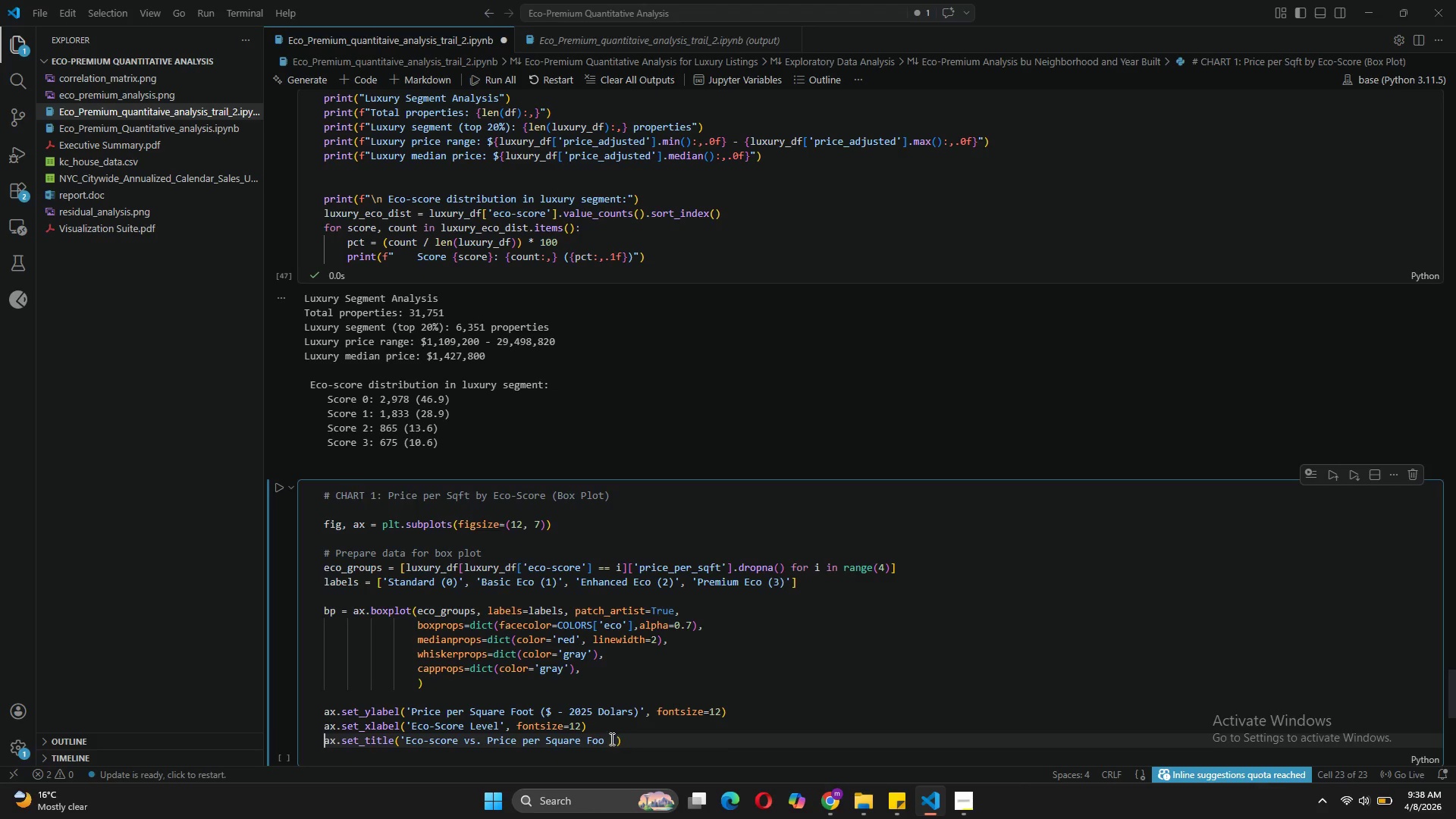 
left_click([601, 741])
 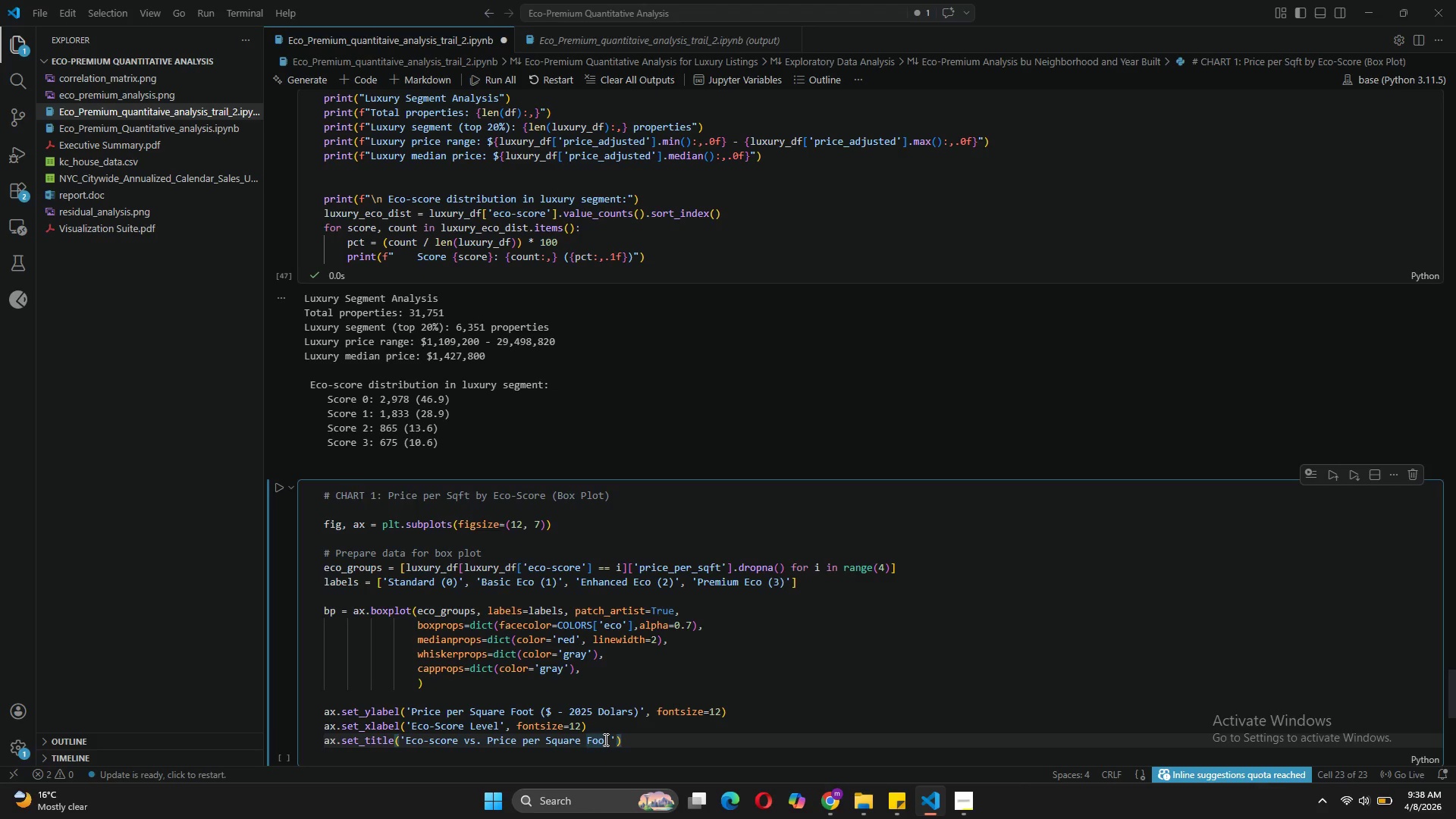 
left_click([604, 739])
 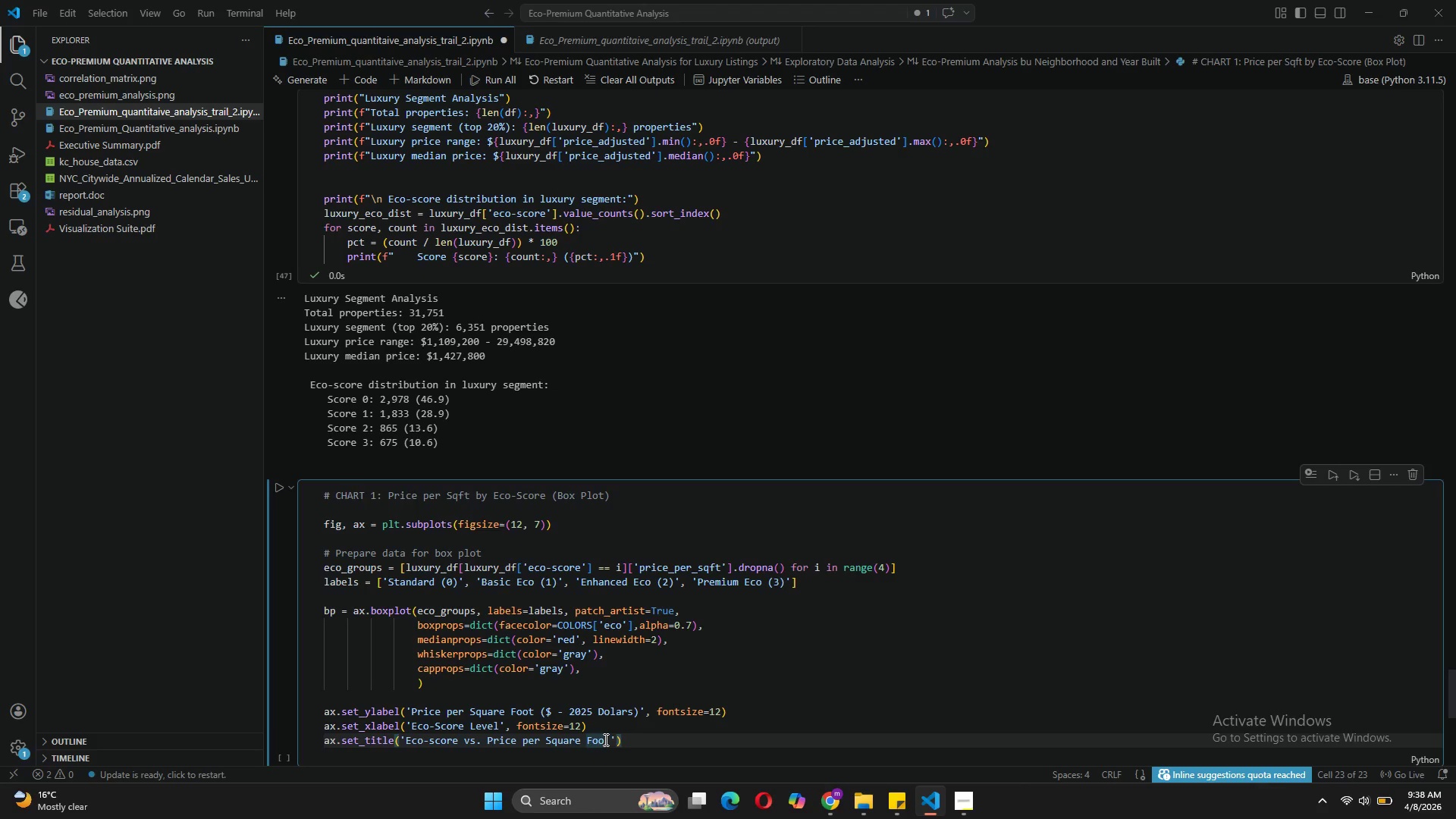 
key(T)
 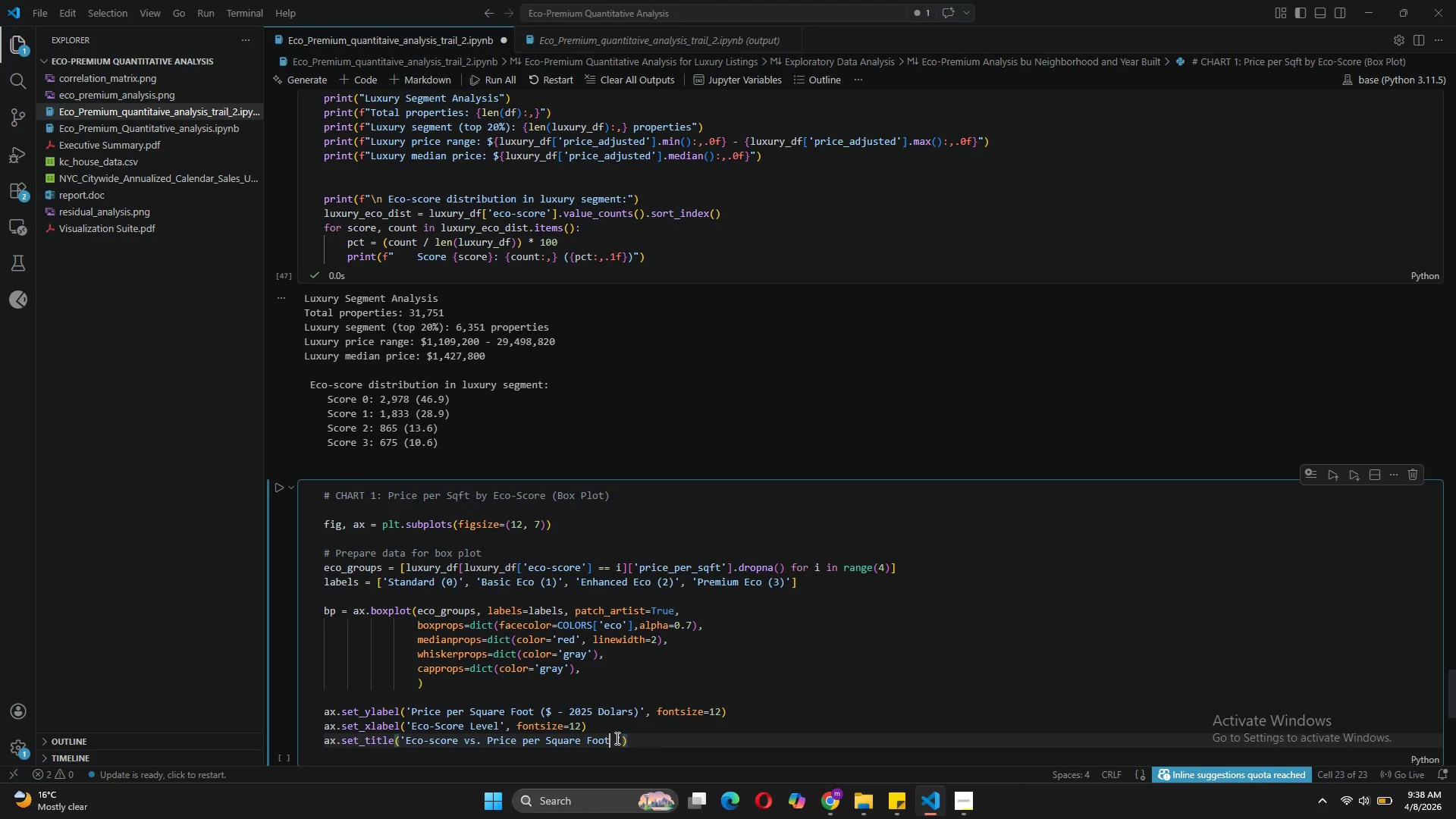 
left_click([611, 736])
 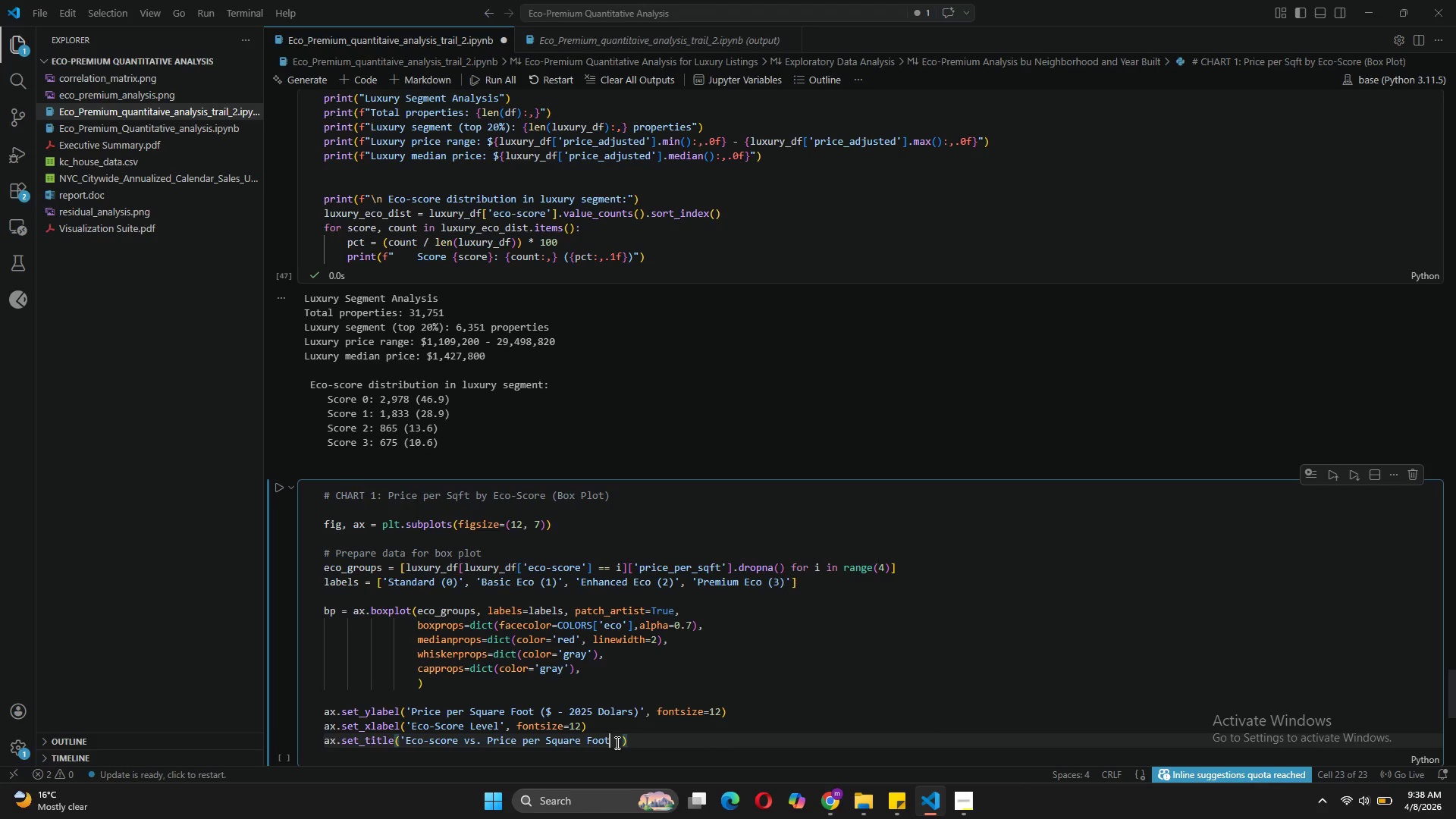 
type( )
key(Backspace)
type(\n Luxury Segment)
 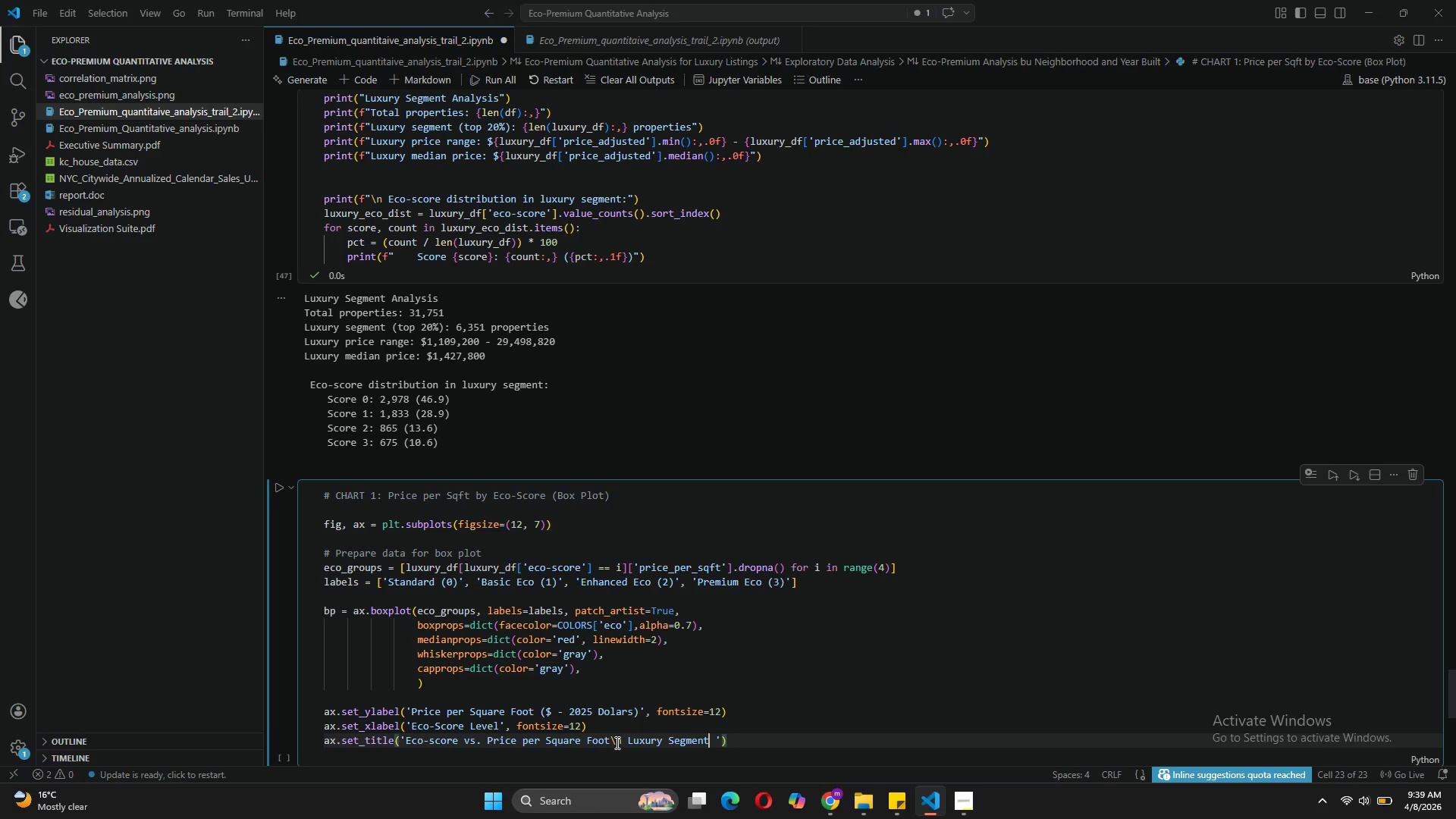 
key(ArrowRight)
 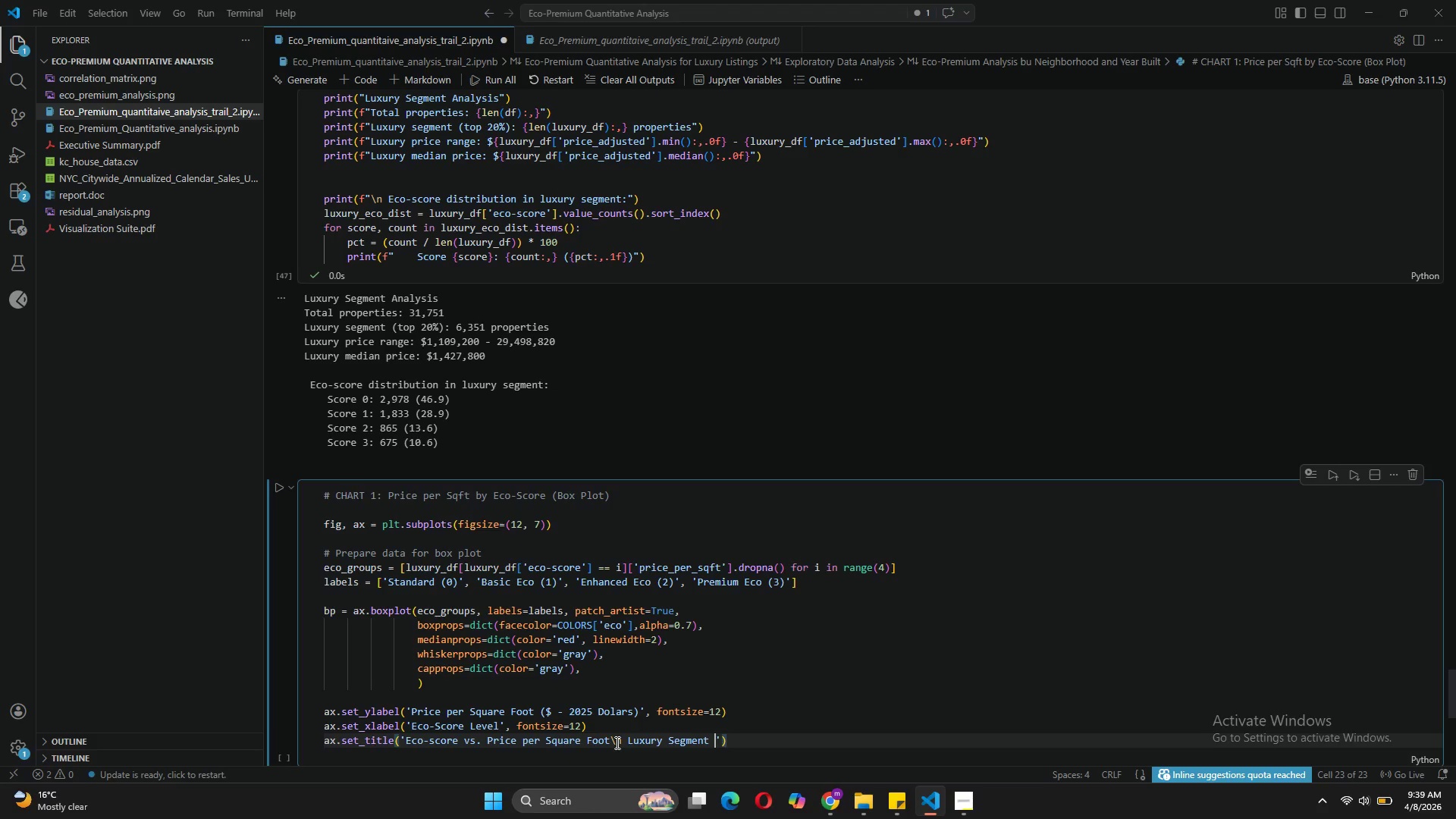 
type((NYC 2018 - 2024)
 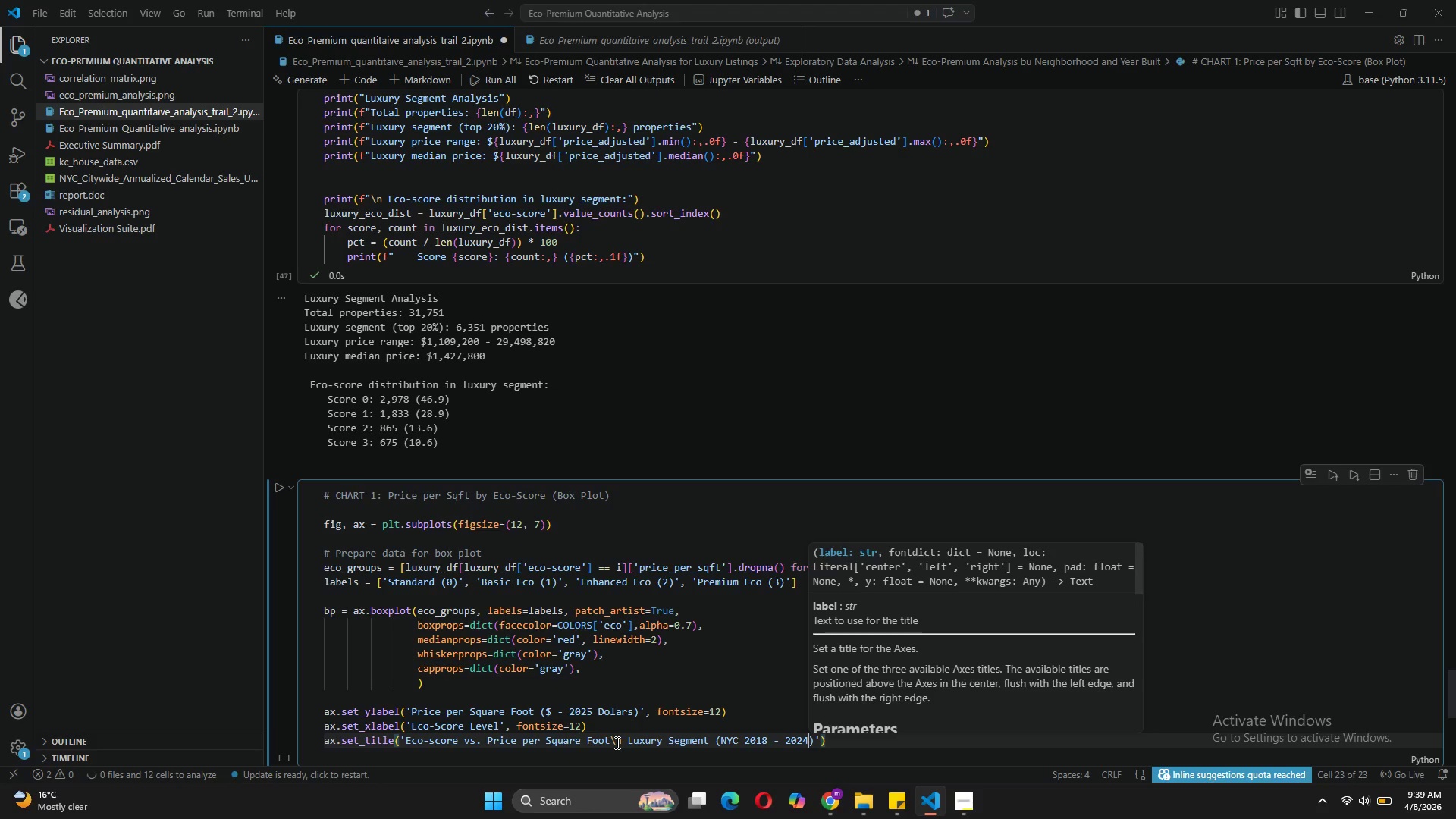 
key(ArrowRight)
 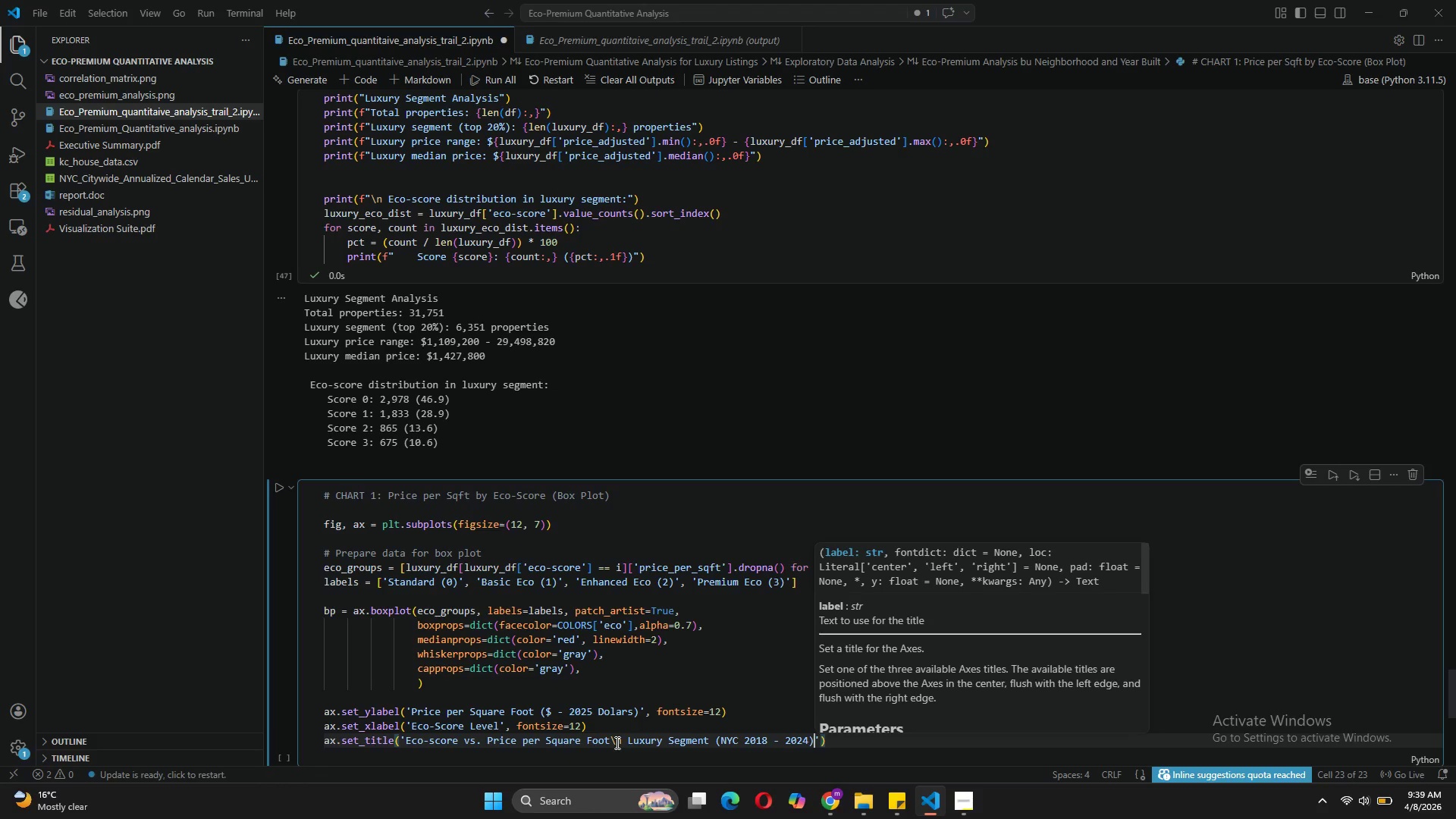 
key(ArrowRight)
 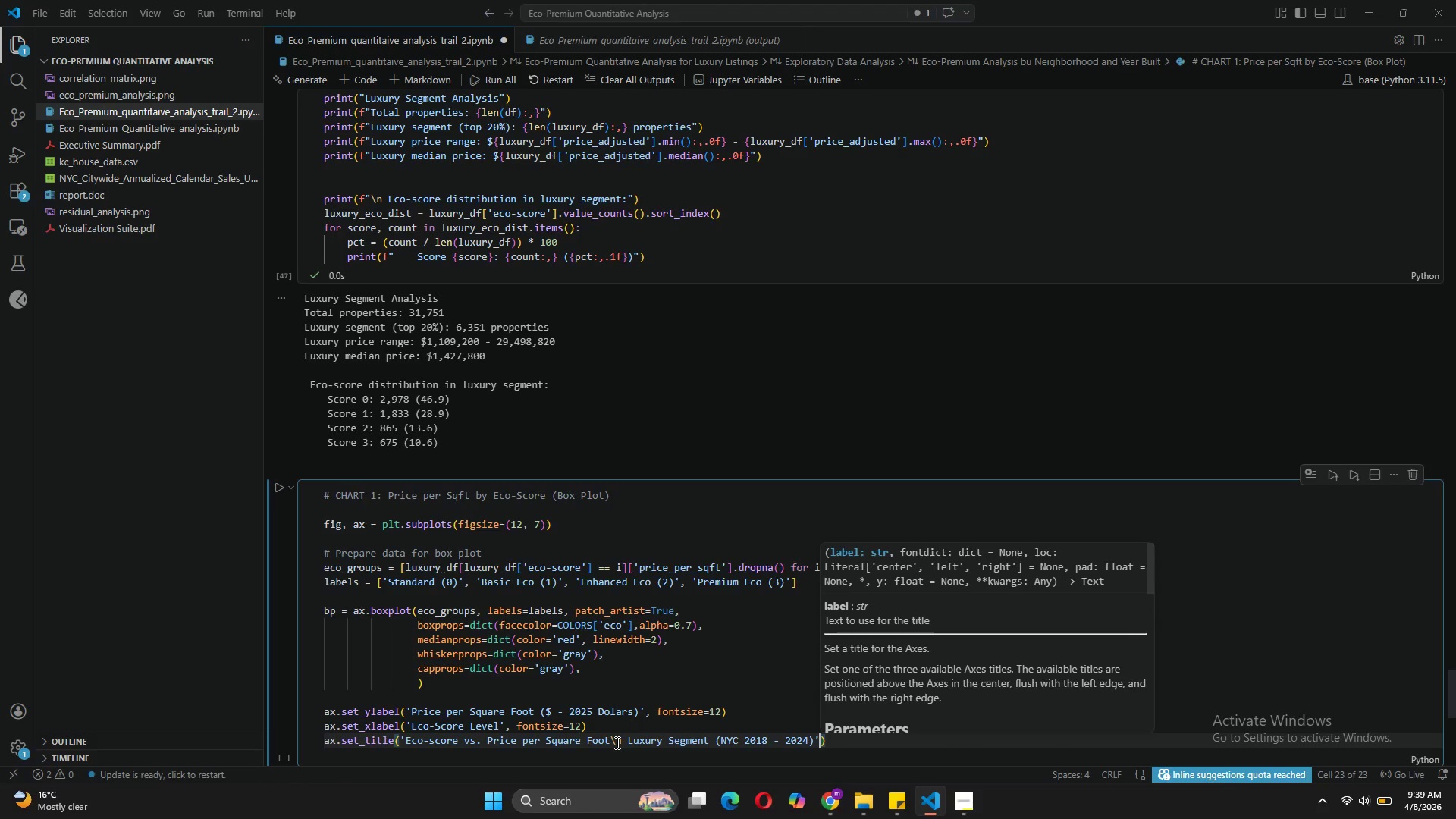 
key(ArrowRight)
 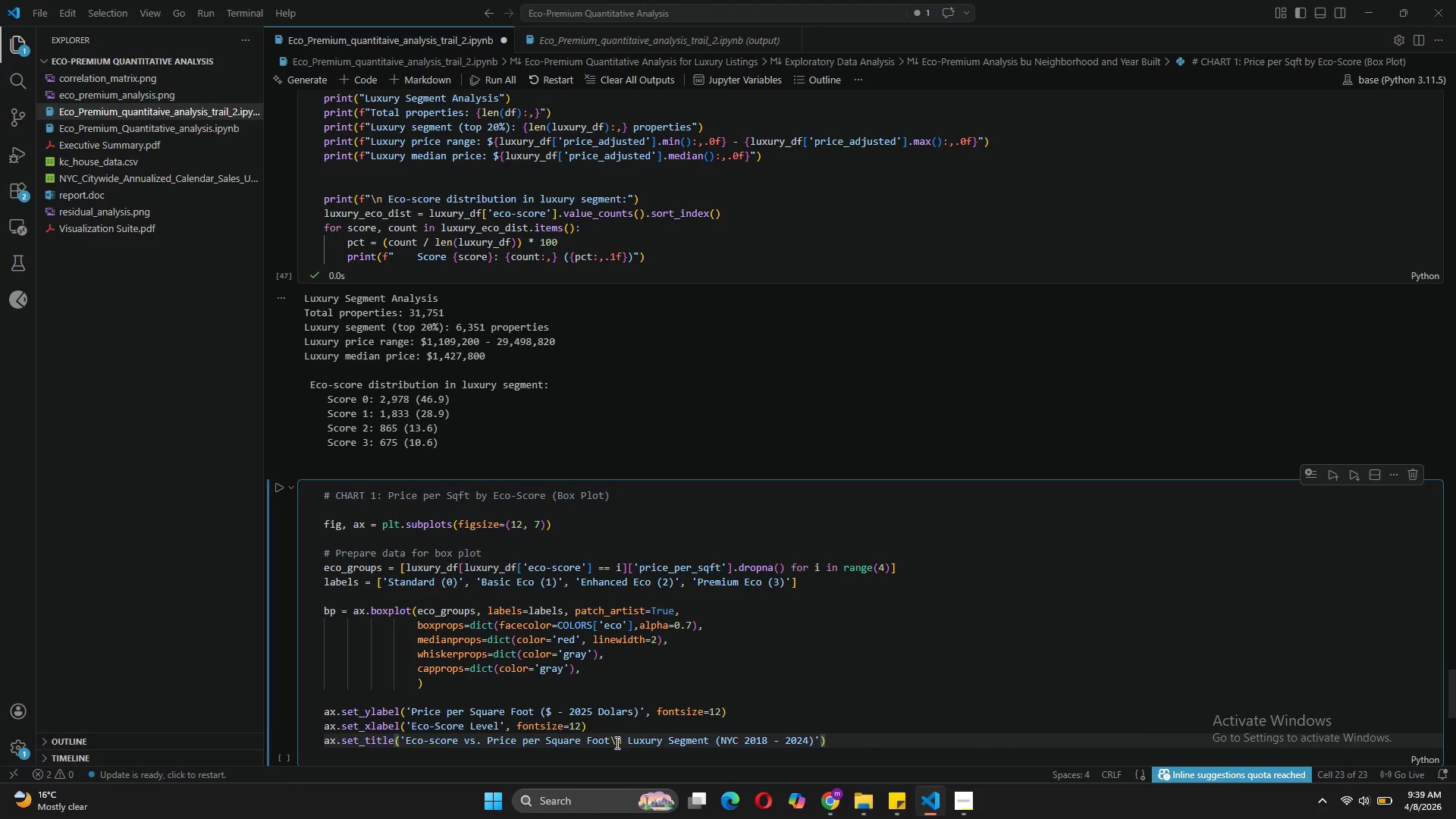 
key(Enter)
 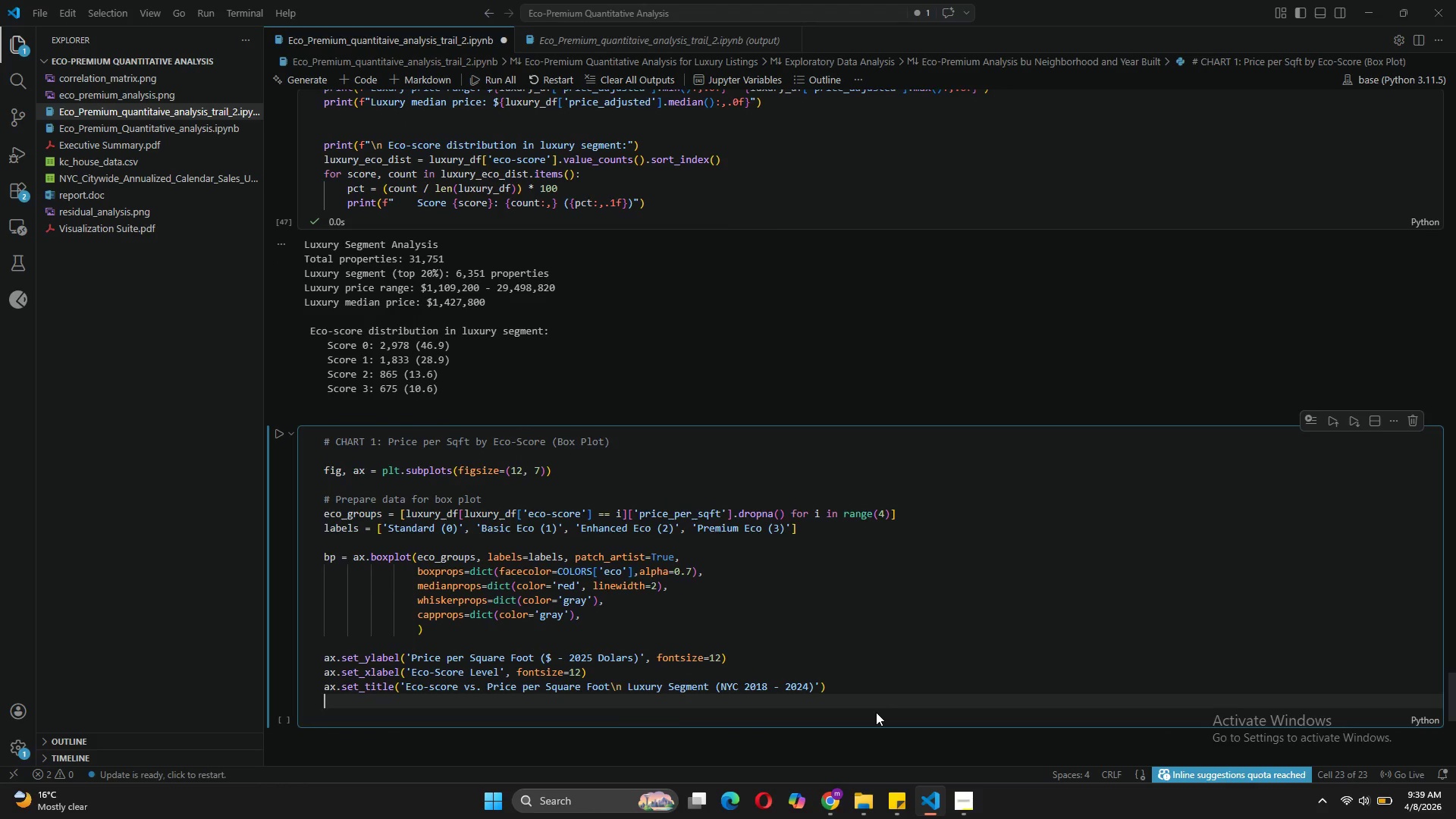 
wait(5.33)
 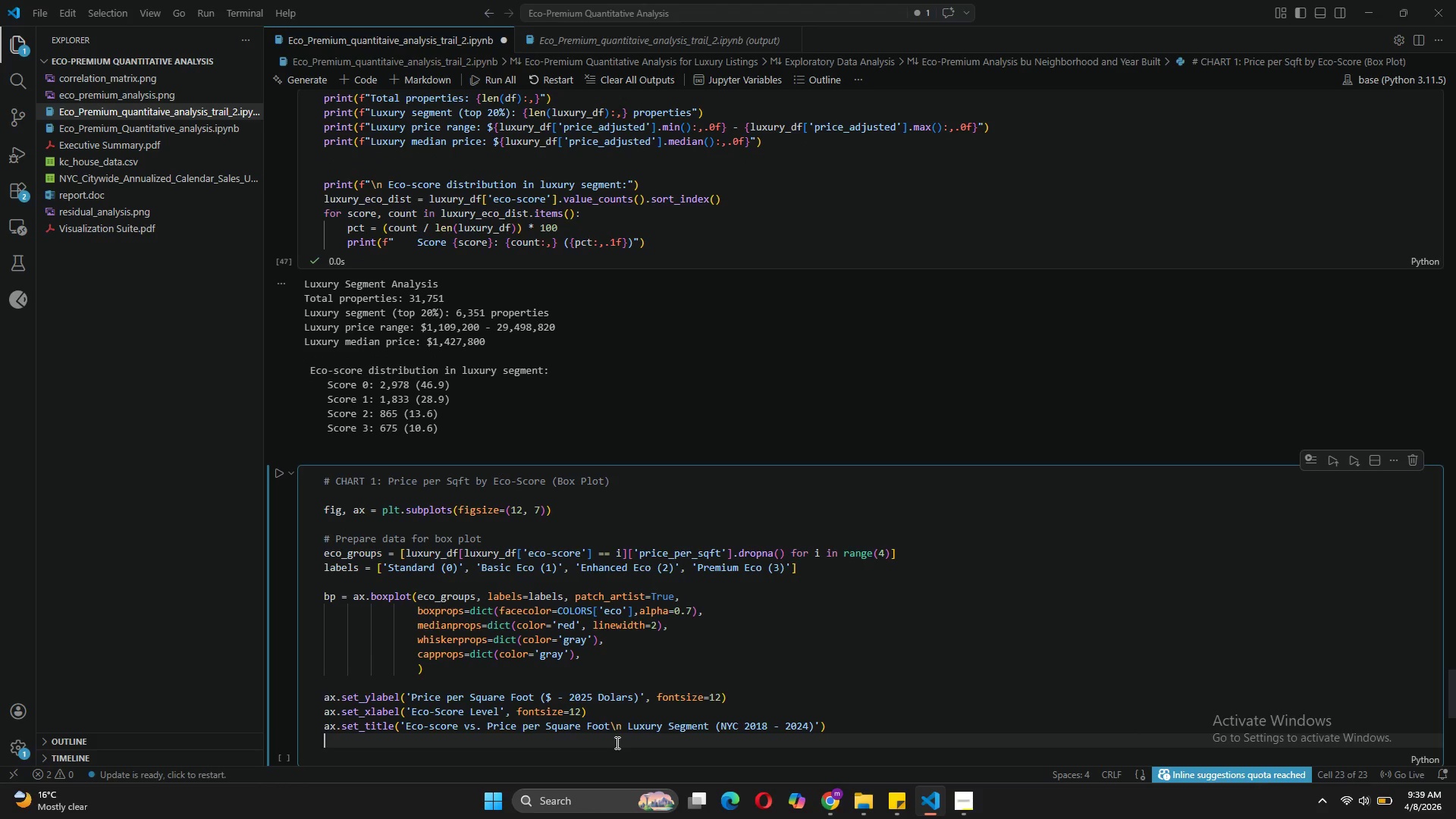 
left_click([820, 686])
 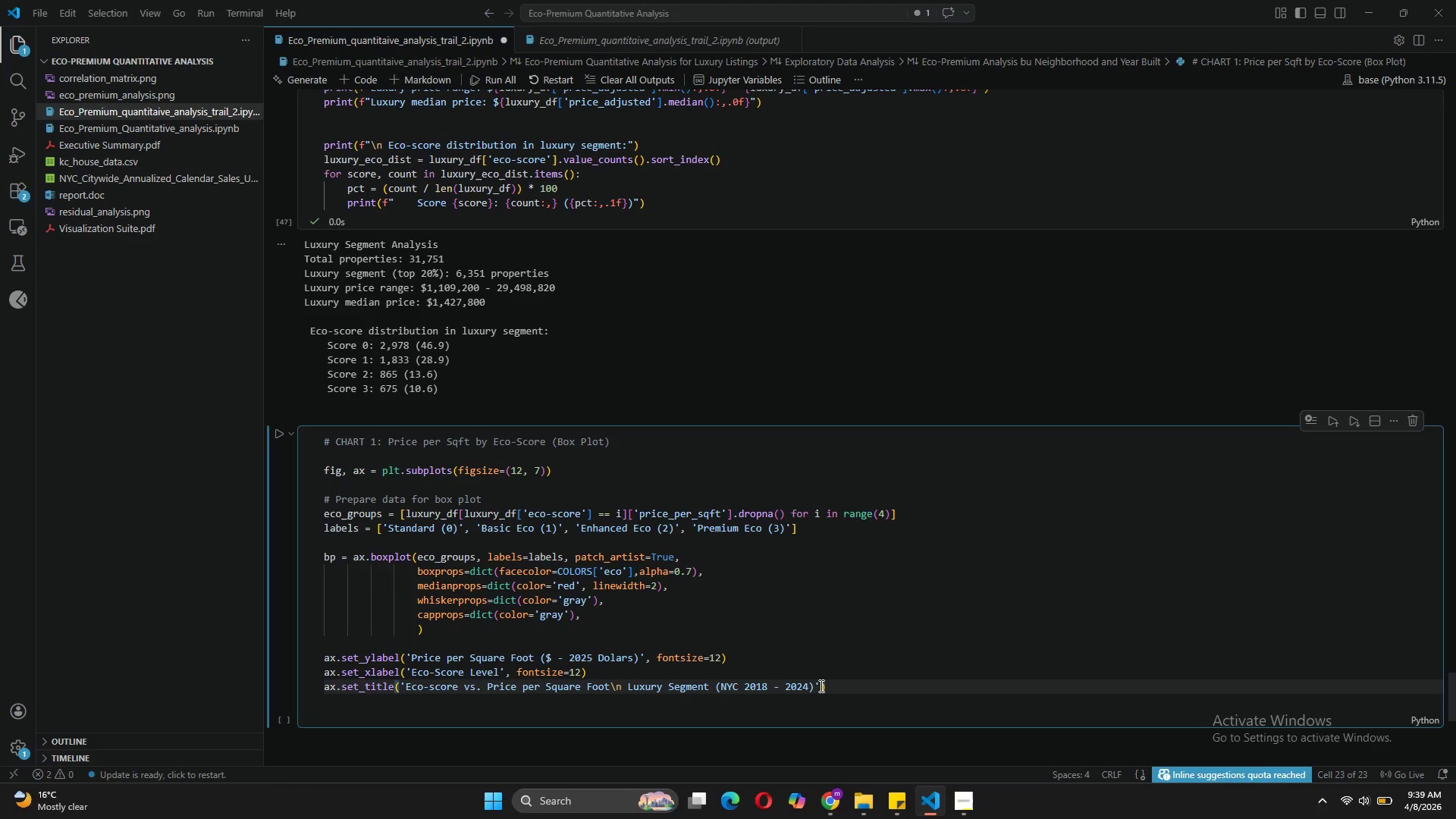 
type(, fontweight-)
key(Backspace)
type(='bold)
 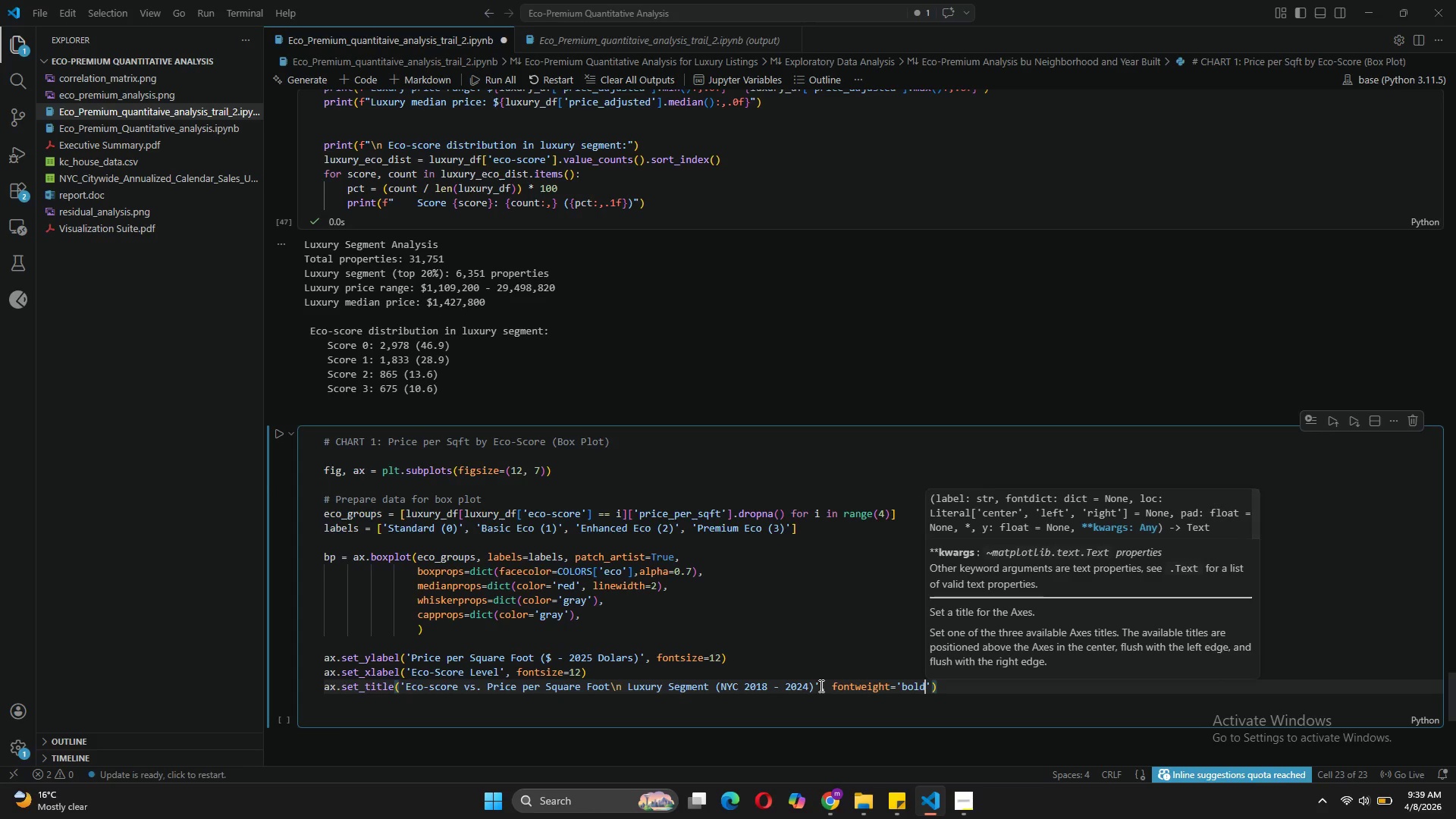 
key(ArrowRight)
 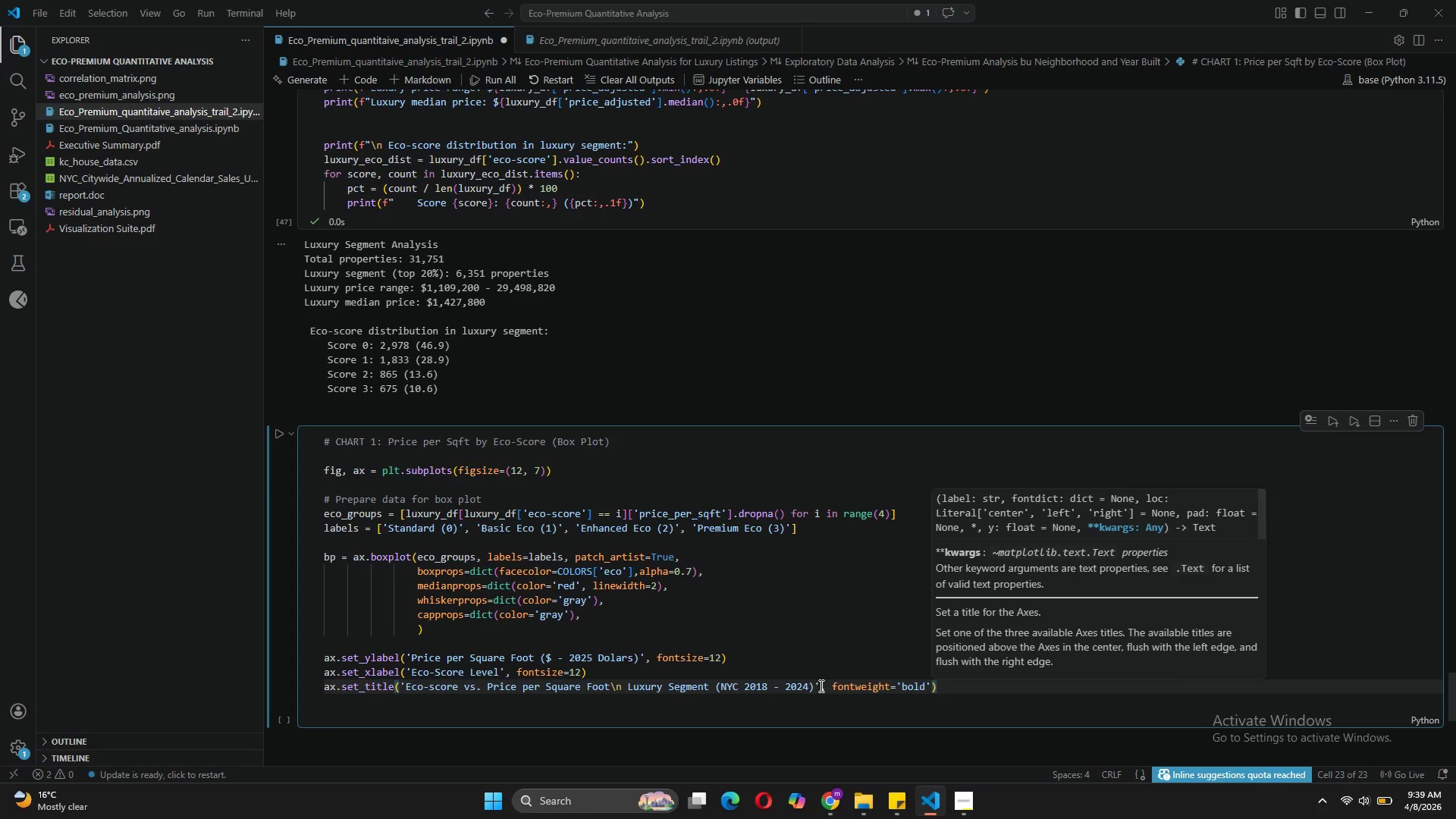 
type(, fontsize=14)
 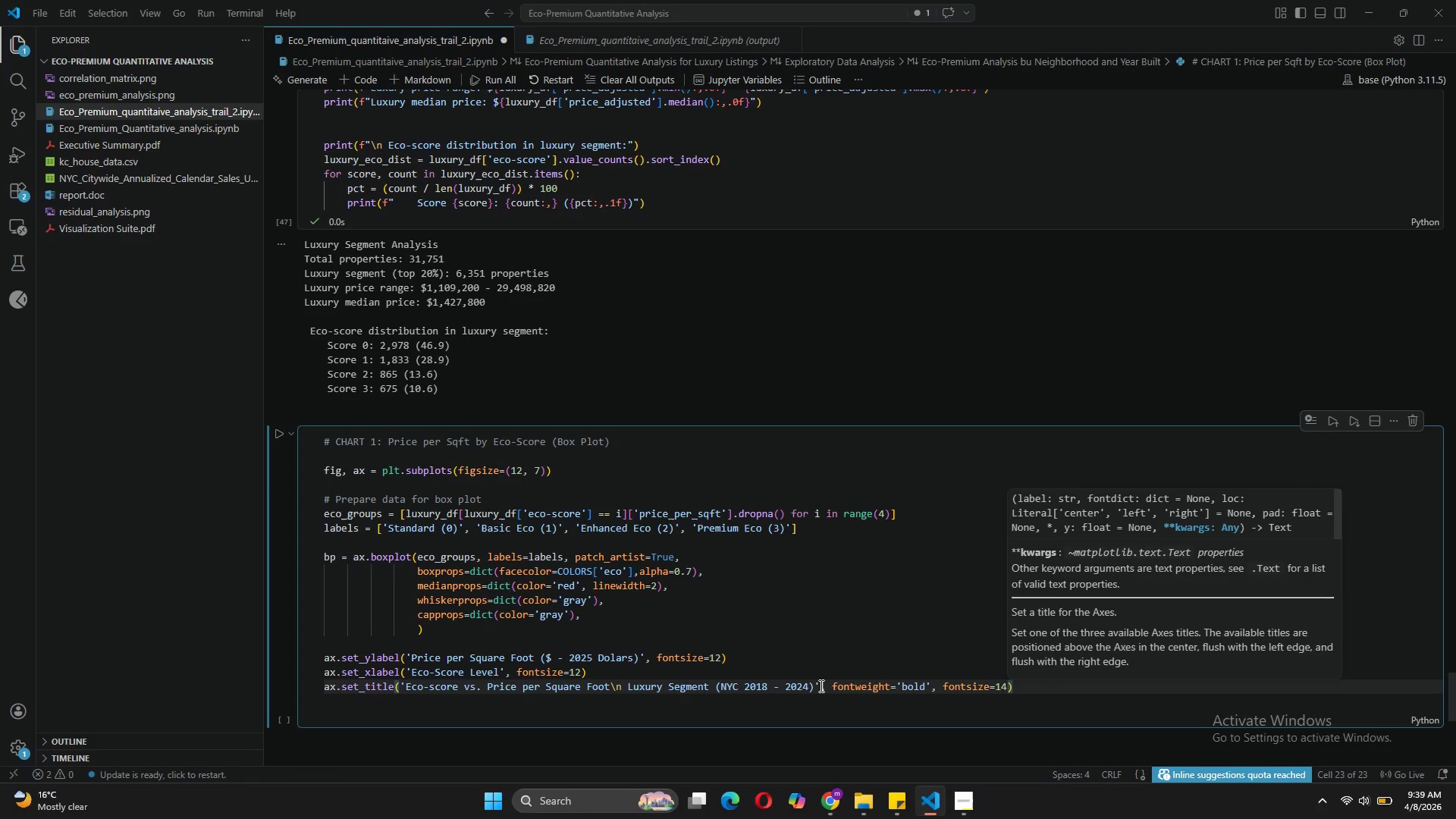 
key(ArrowRight)
 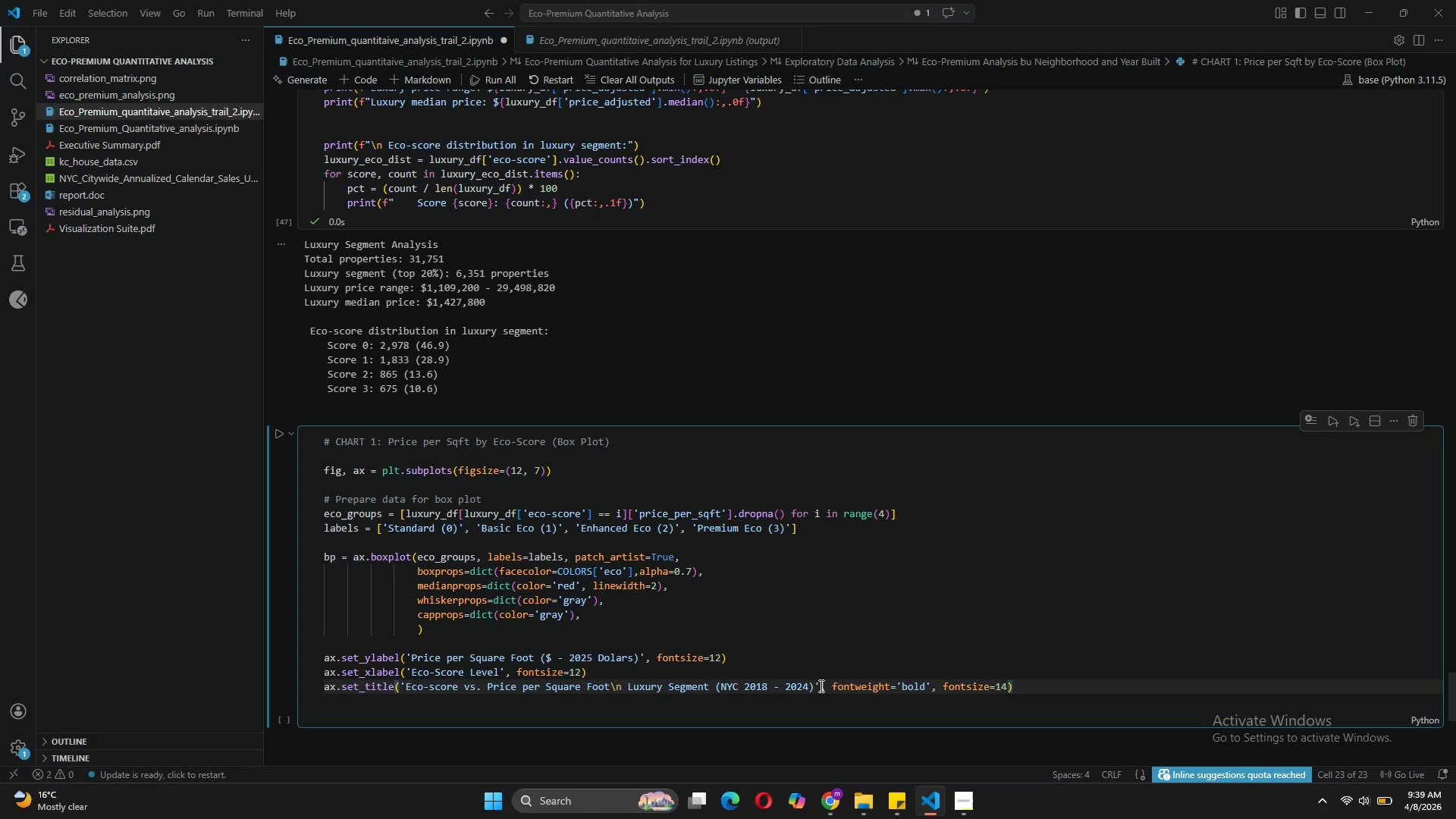 
key(Enter)
 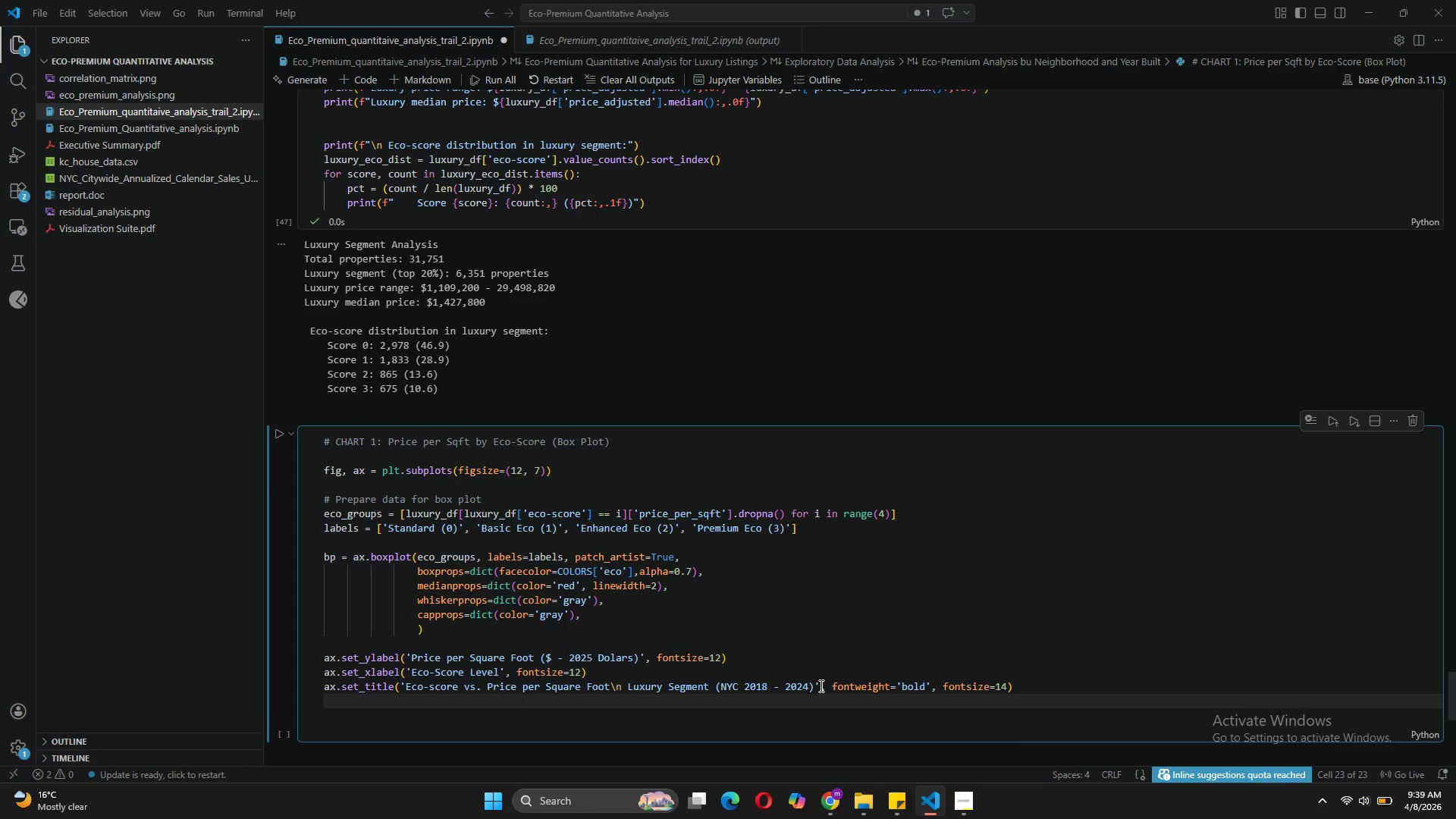 
type(ax.gric)
key(Backspace)
type(d(True, alpha=0.3)
 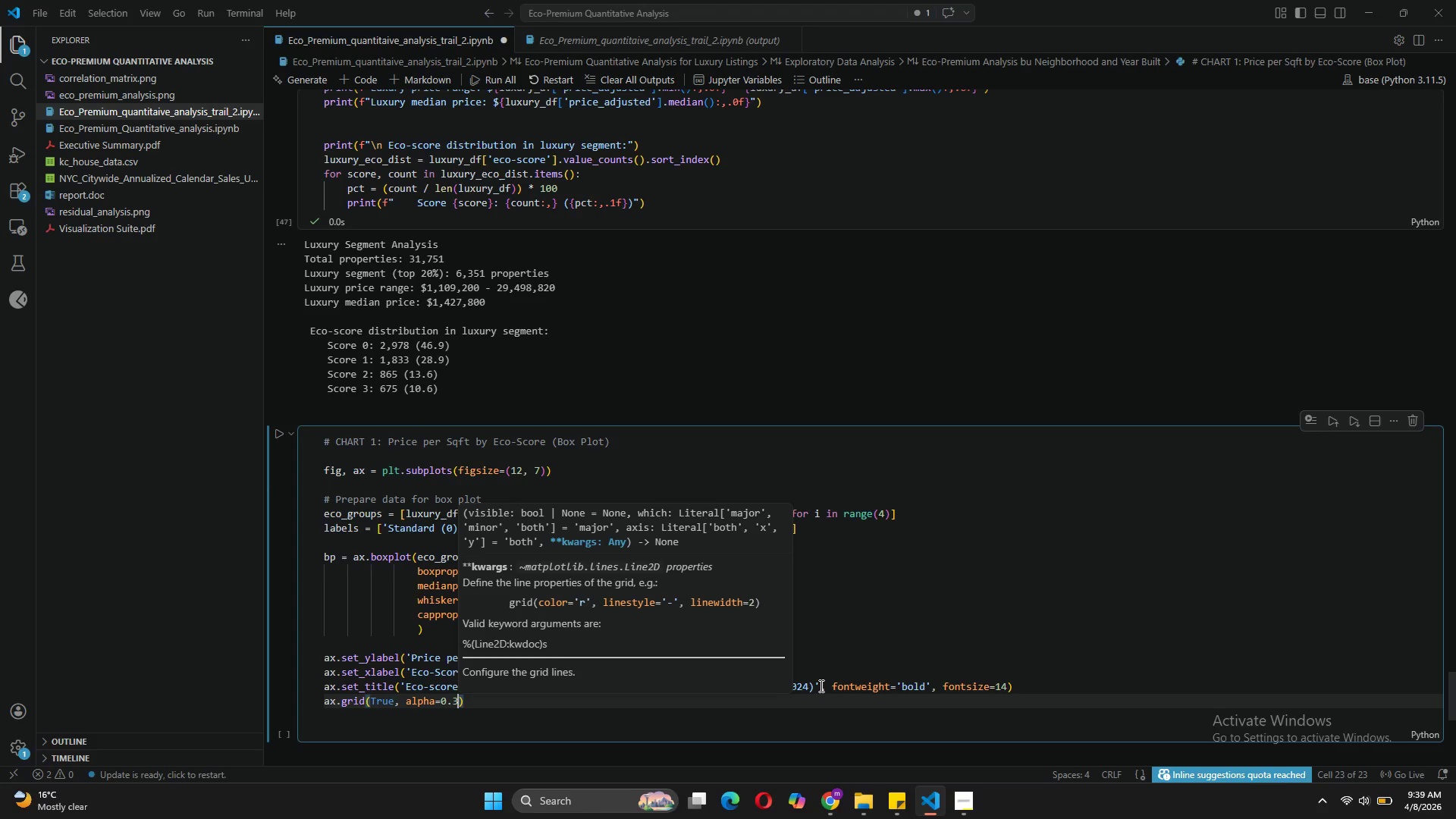 
key(ArrowRight)
 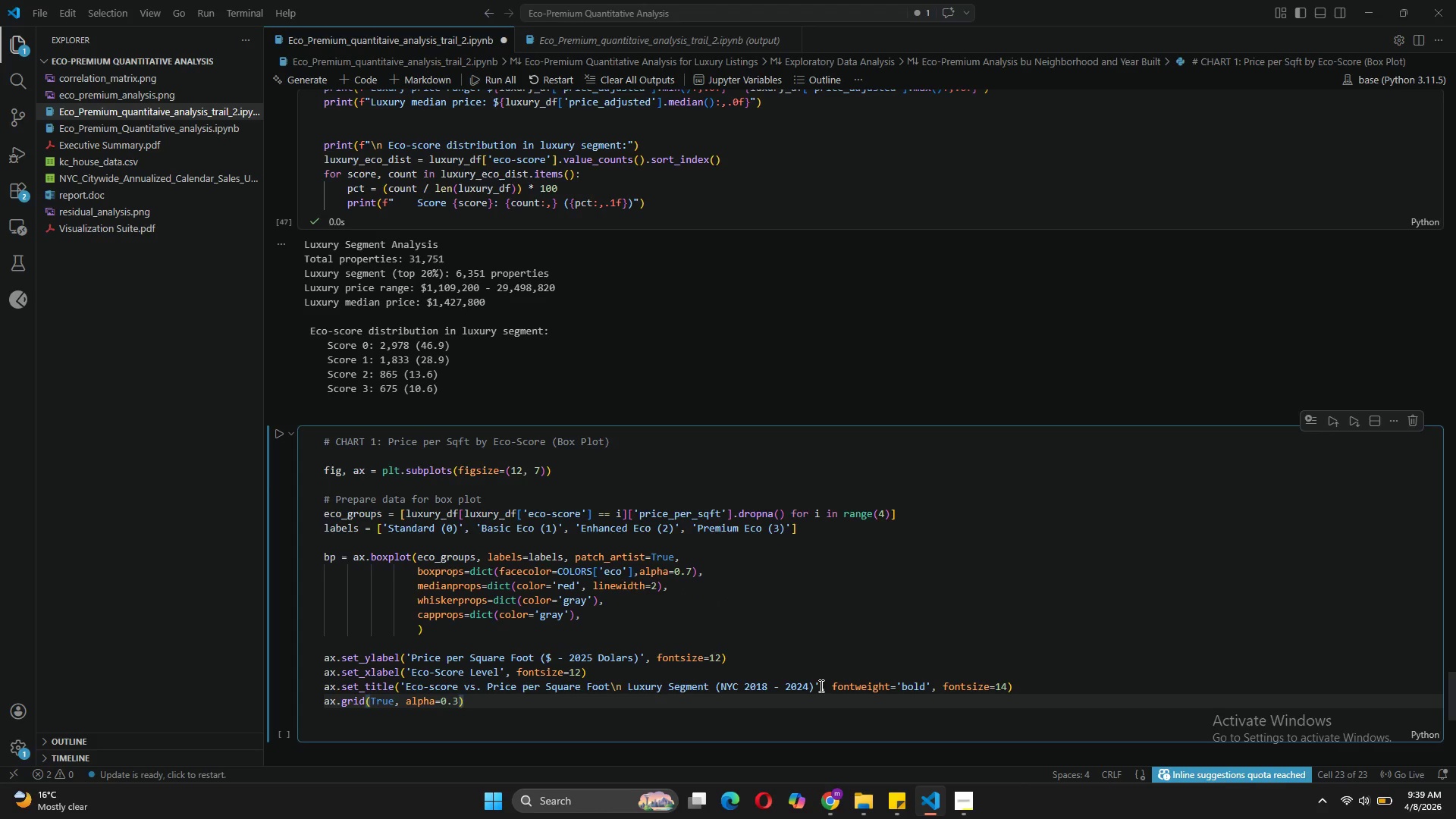 
key(Enter)
 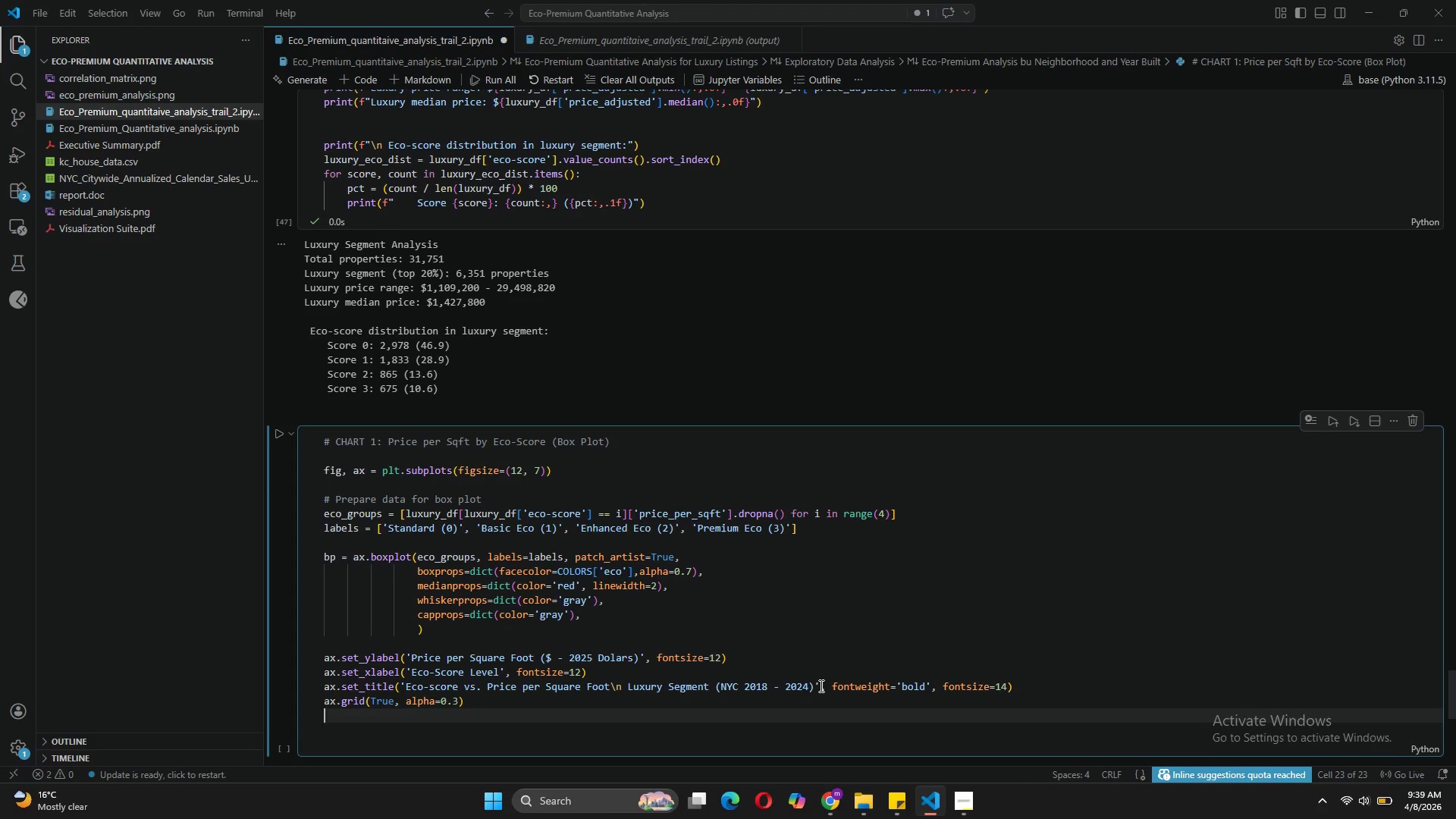 
key(Enter)
 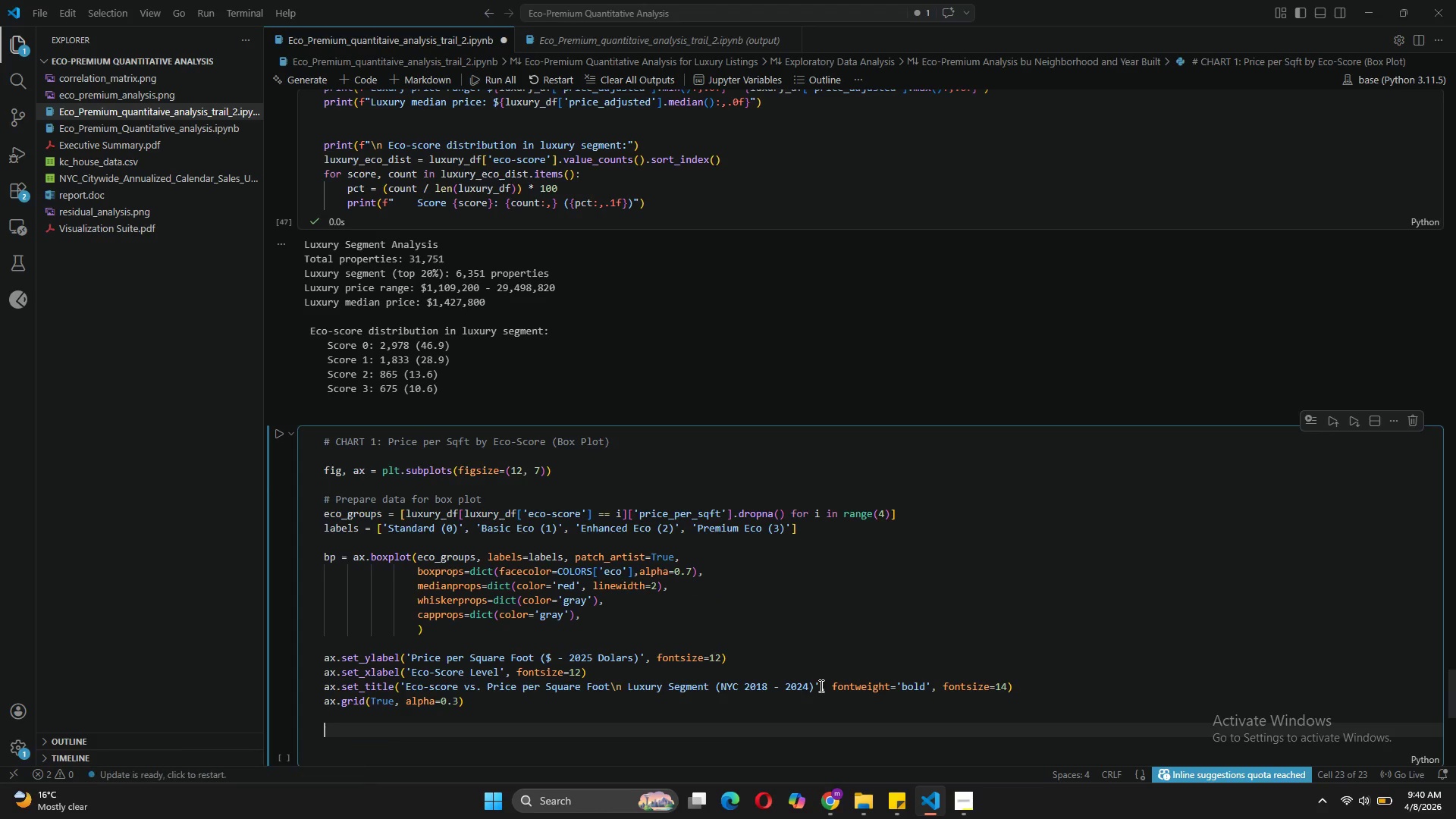 
type(# Add mean value labels)
 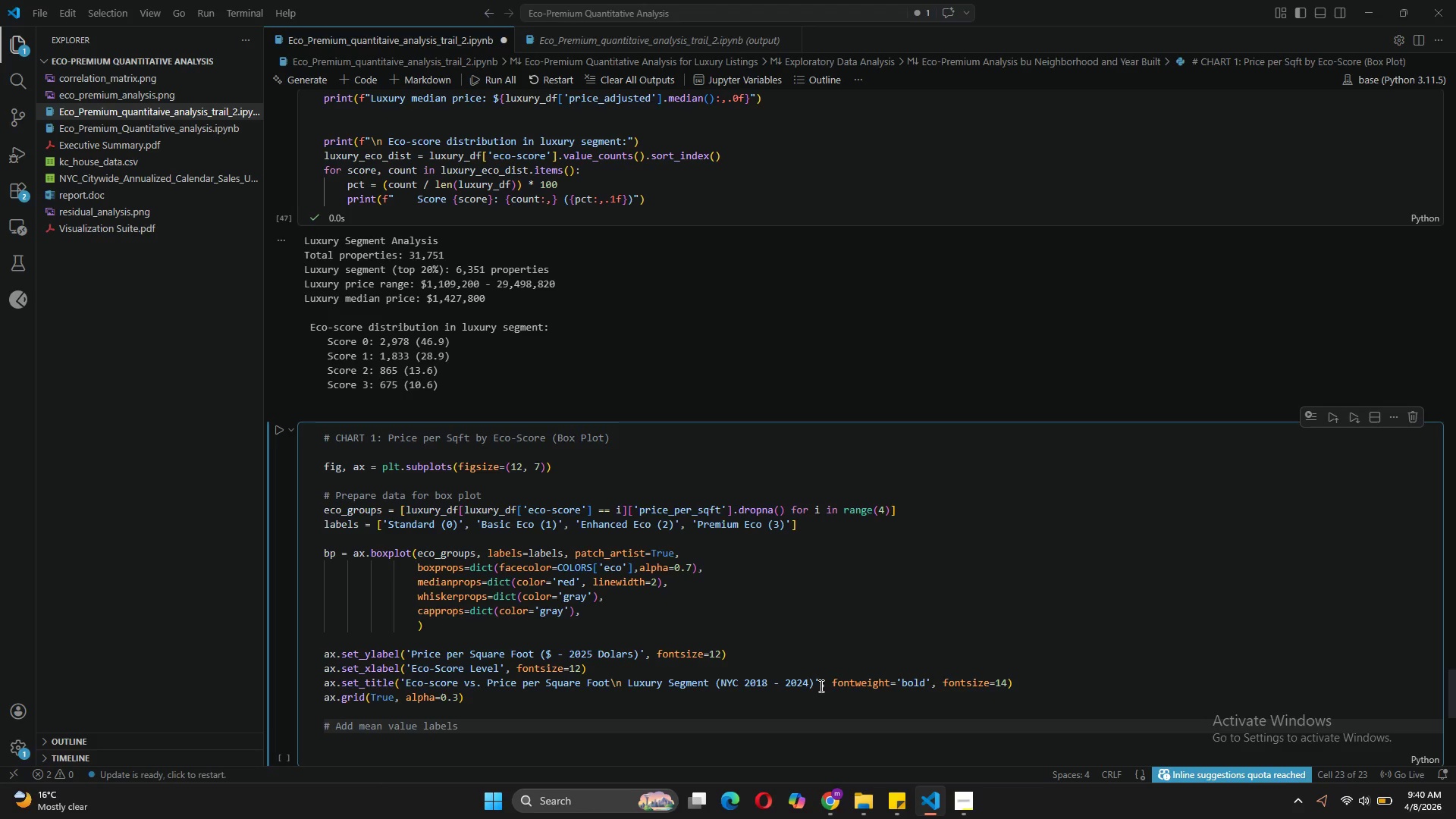 
key(Enter)
 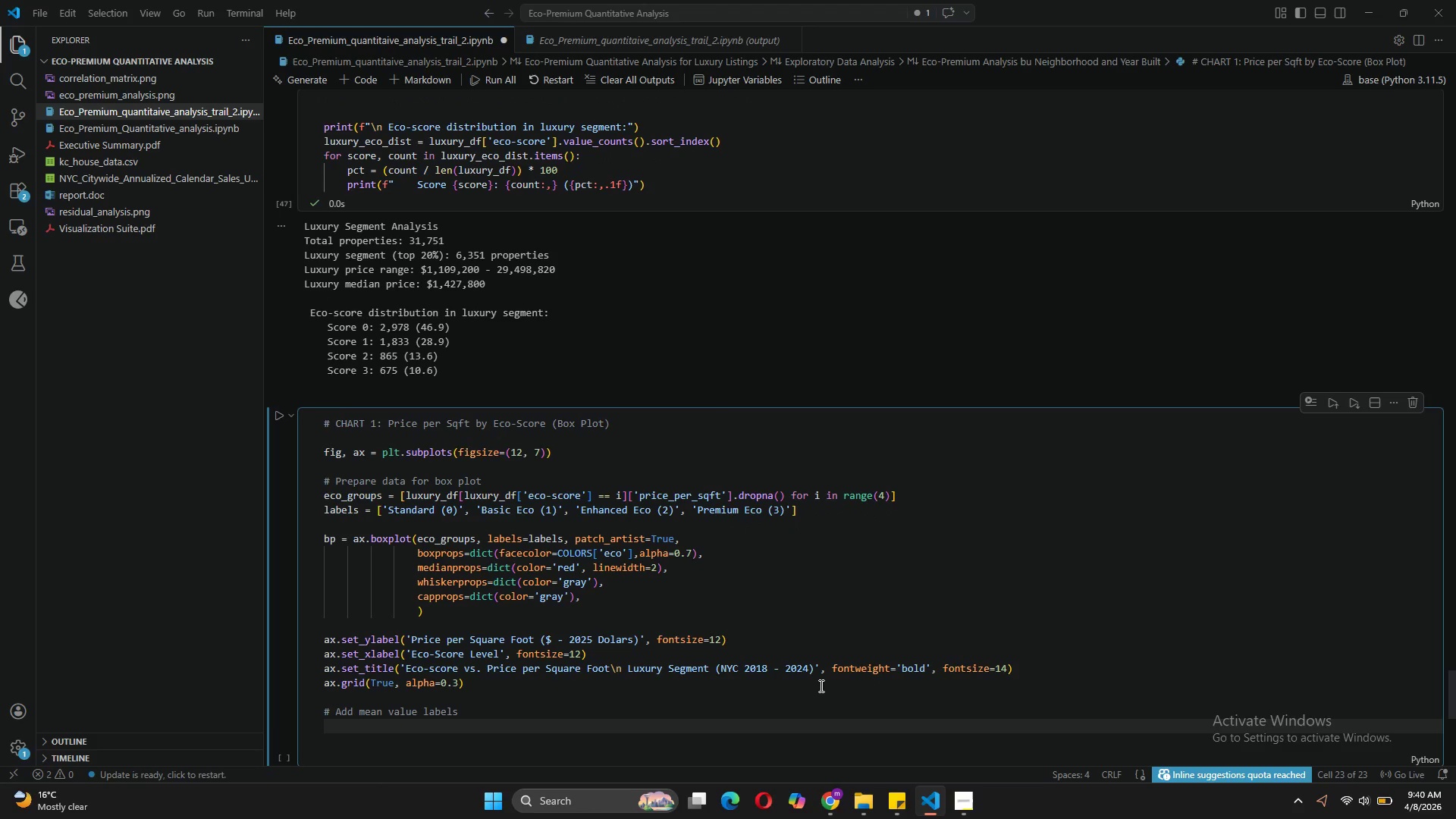 
type(d)
key(Backspace)
type(for i )
key(Backspace)
type(, gropu)
key(Backspace)
key(Backspace)
type(up in enumerate(eco_groups,1)
 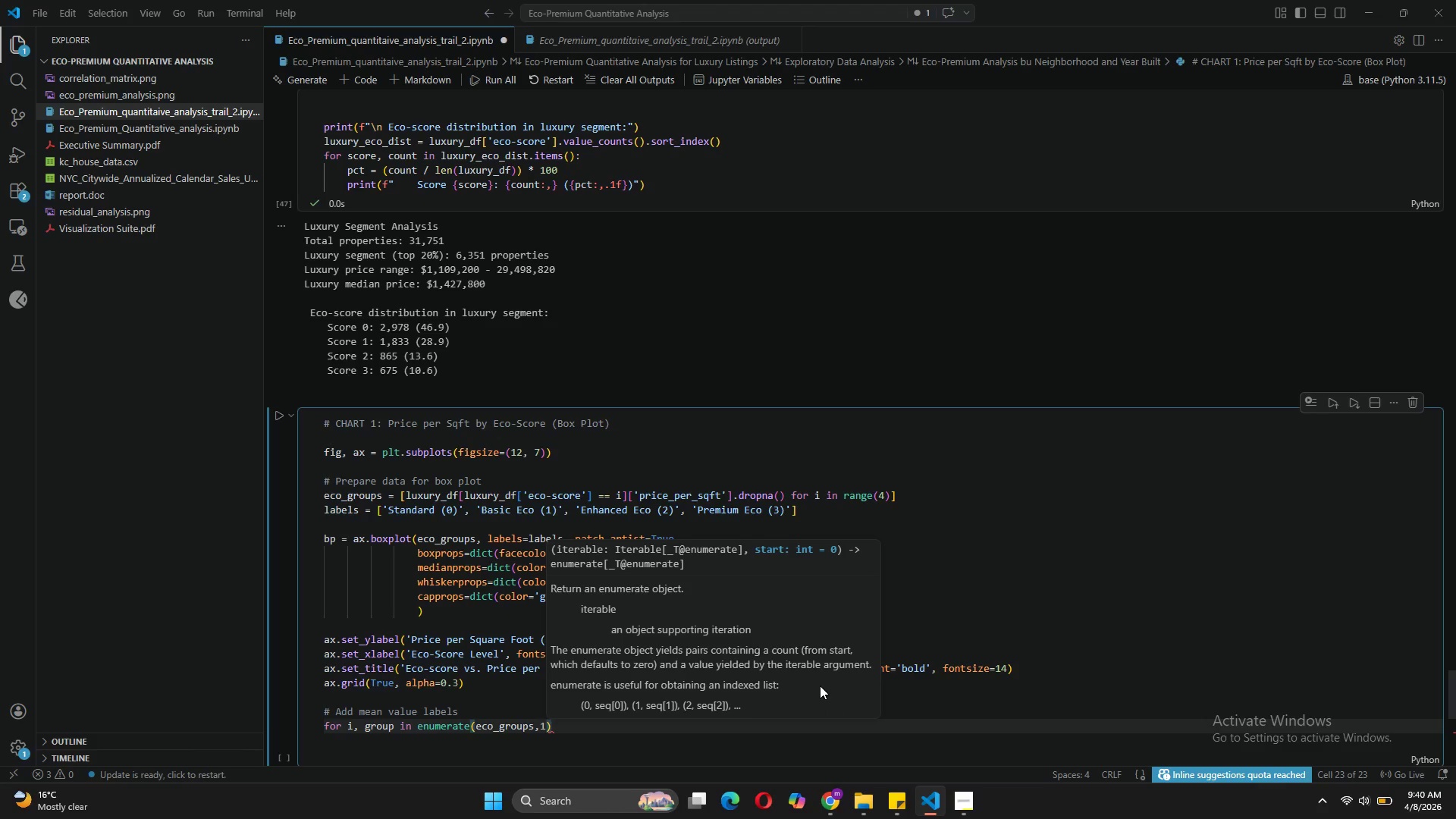 
key(ArrowRight)
 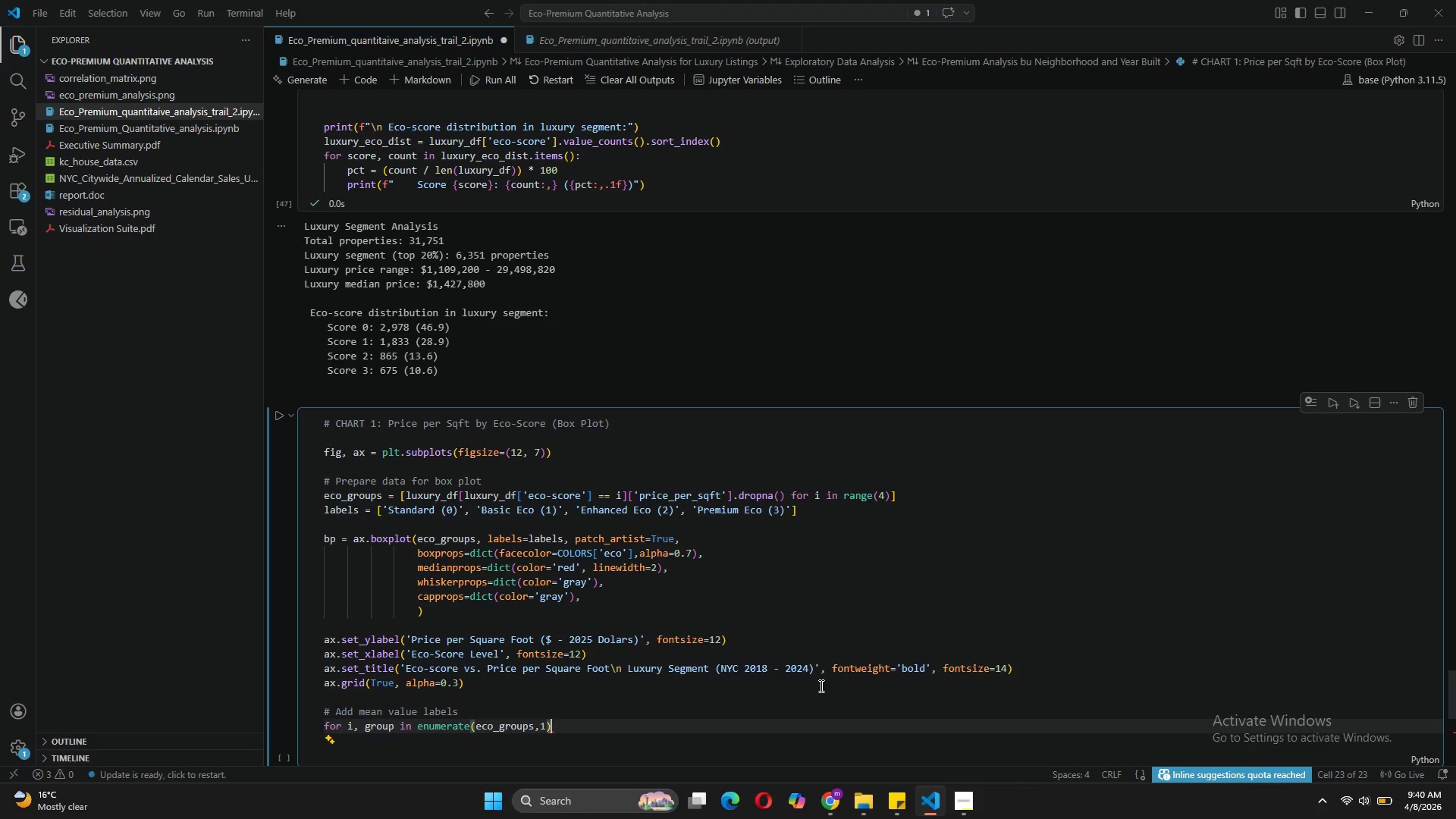 
key(Shift+Semicolon)
 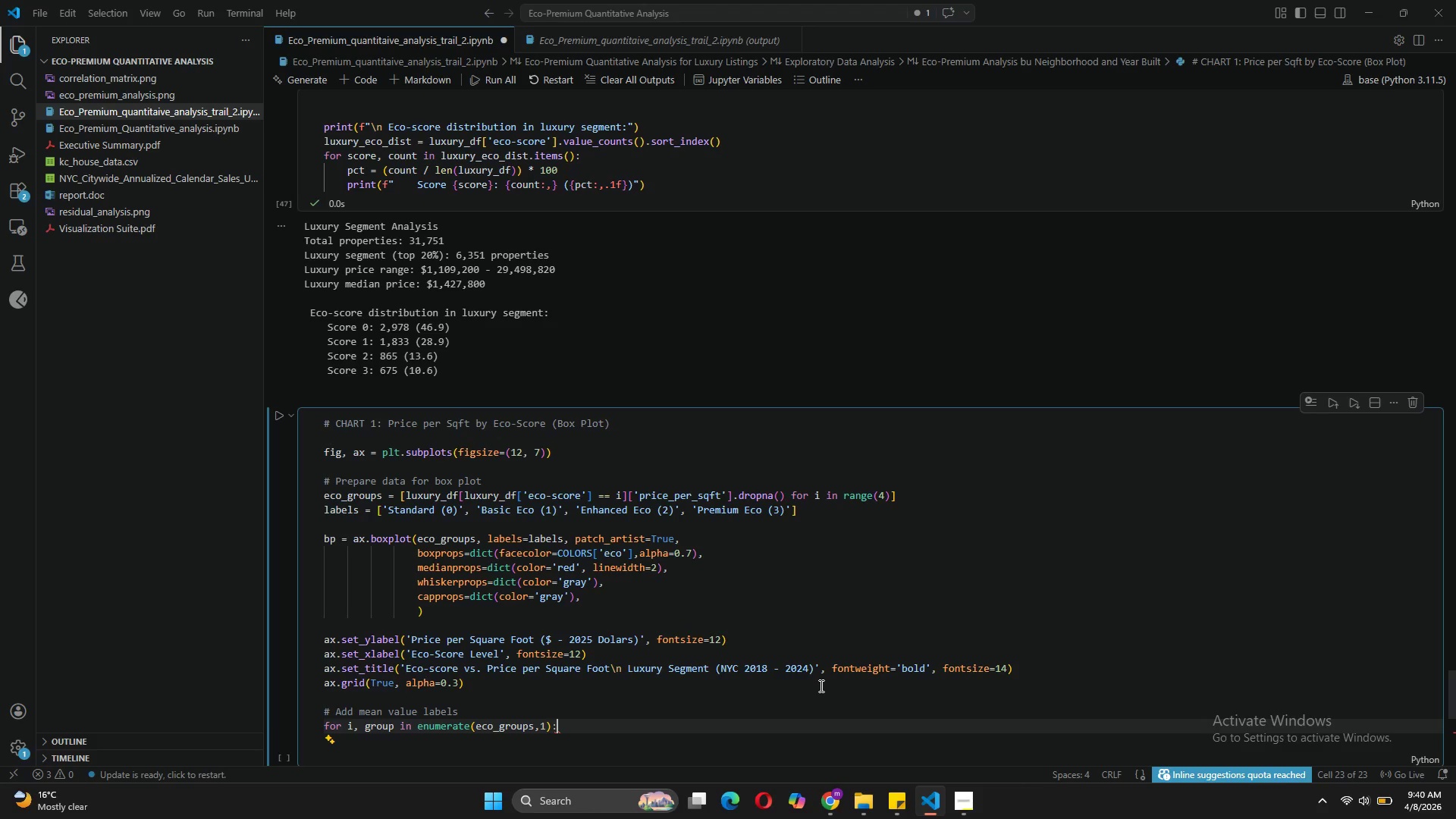 
key(Shift+Enter)
 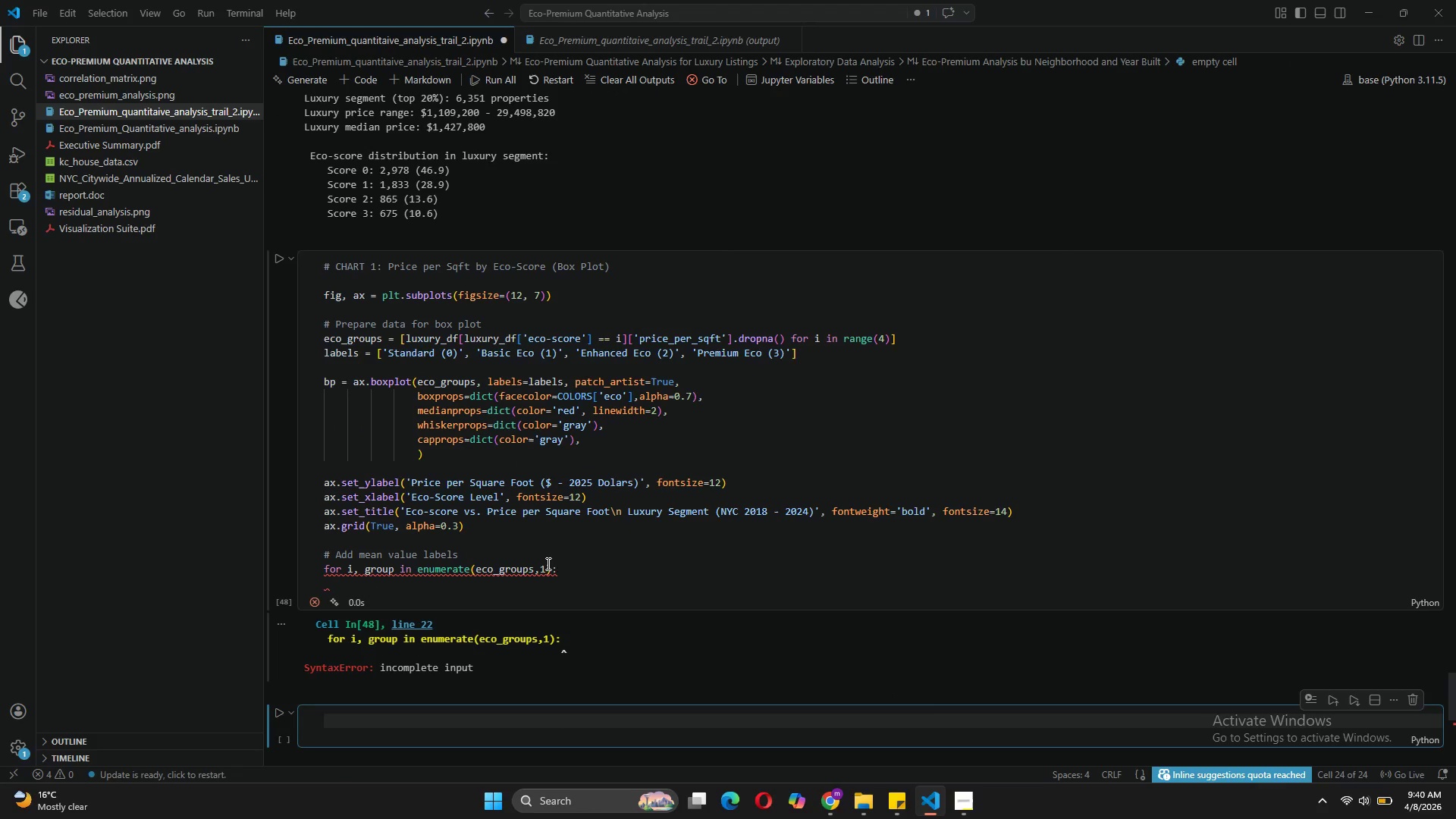 
left_click([558, 568])
 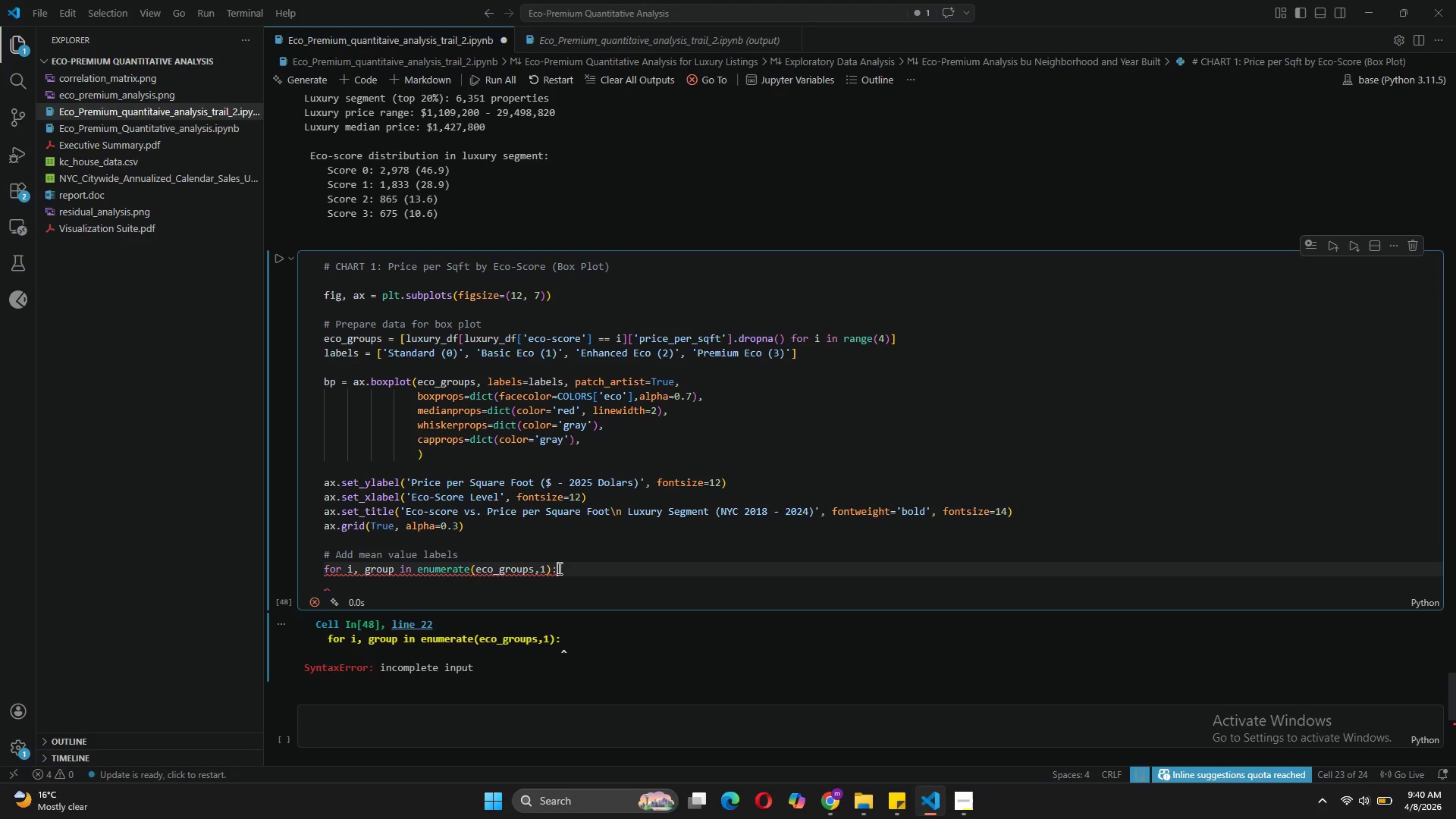 
key(Enter)
 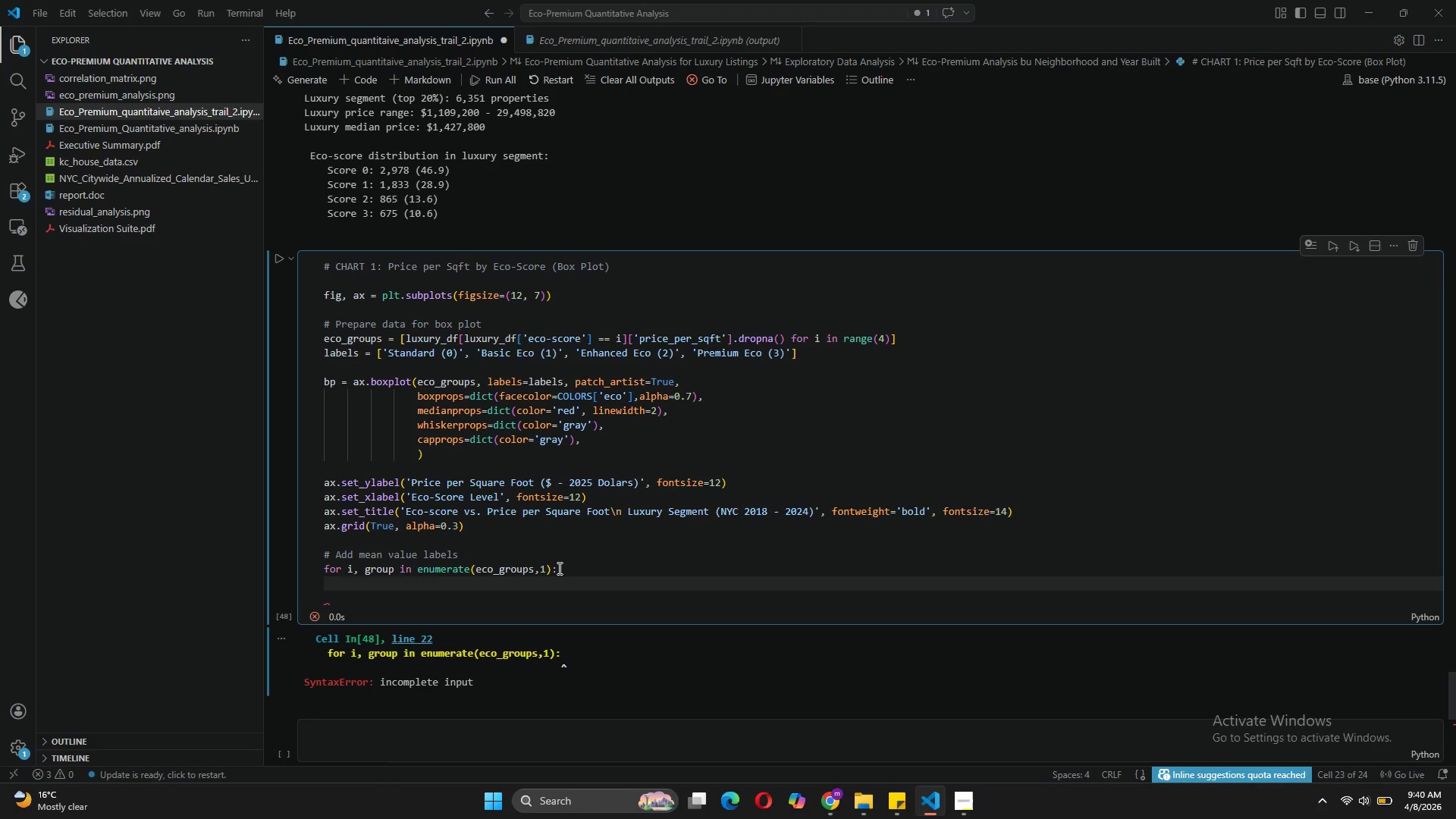 
type(ma)
key(Backspace)
type(ean_val = group,median)
key(Backspace)
key(Backspace)
key(Backspace)
key(Backspace)
key(Backspace)
key(Backspace)
key(Backspace)
type(.median()
 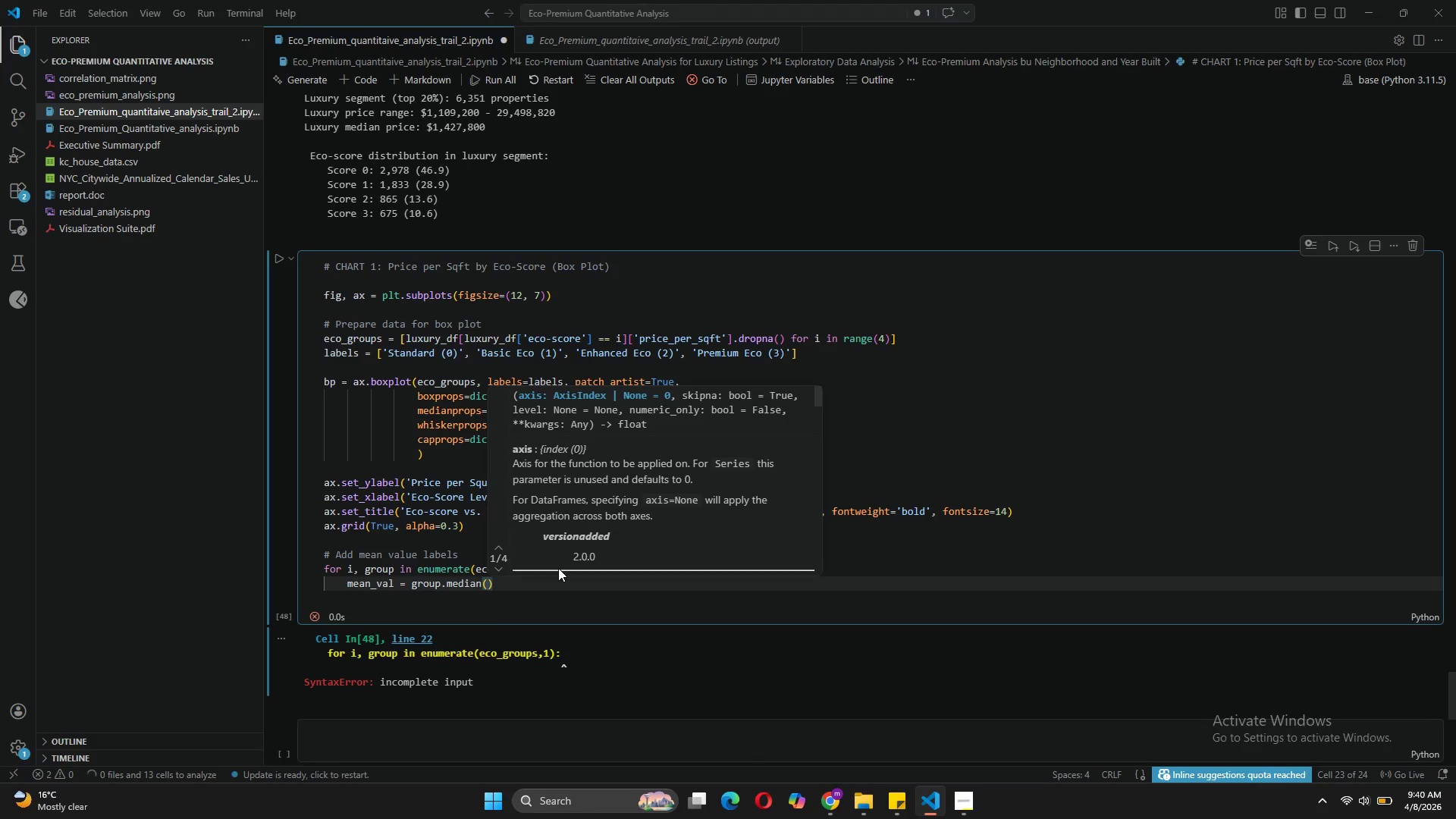 
key(ArrowRight)
 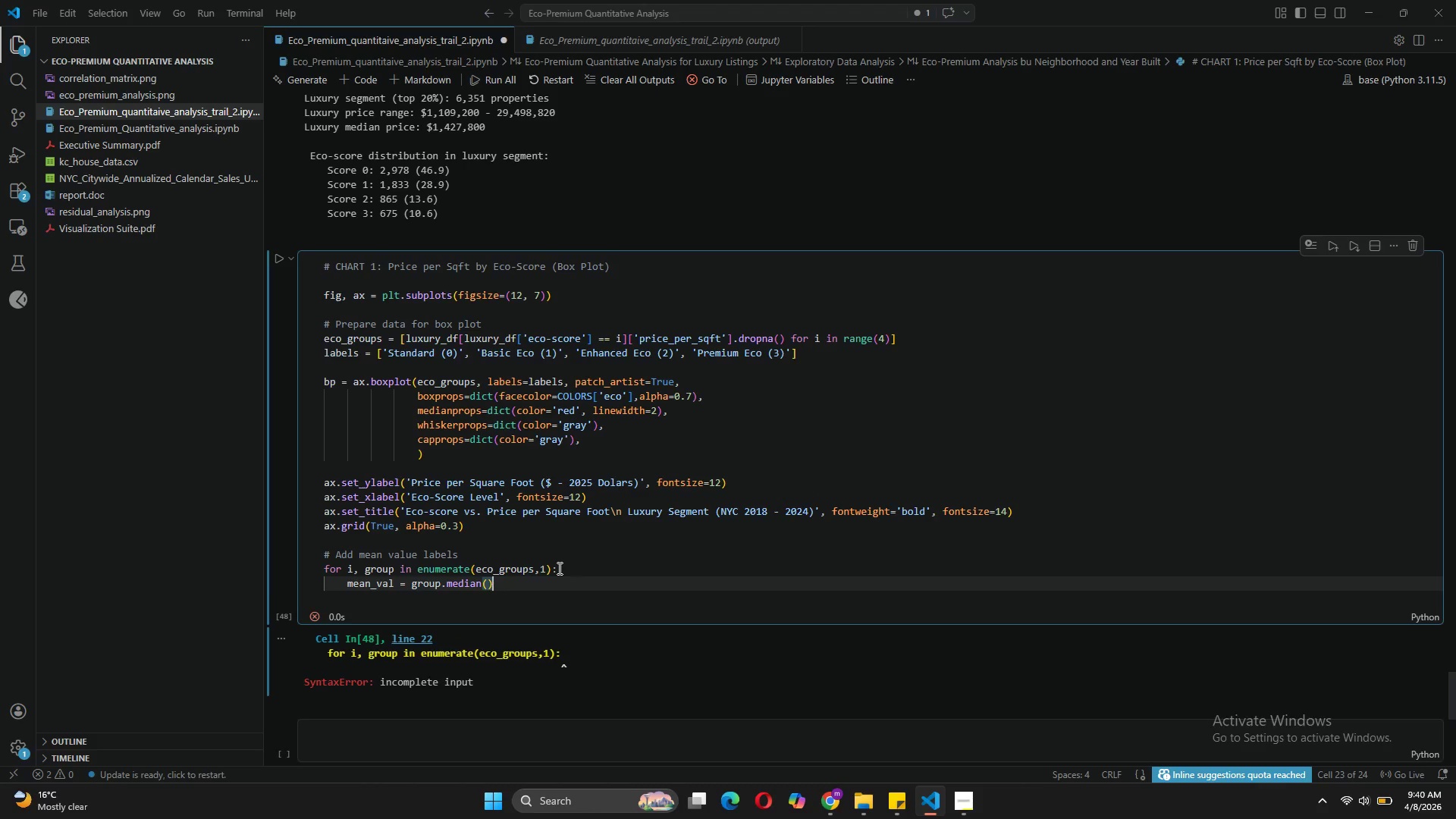 
key(Enter)
 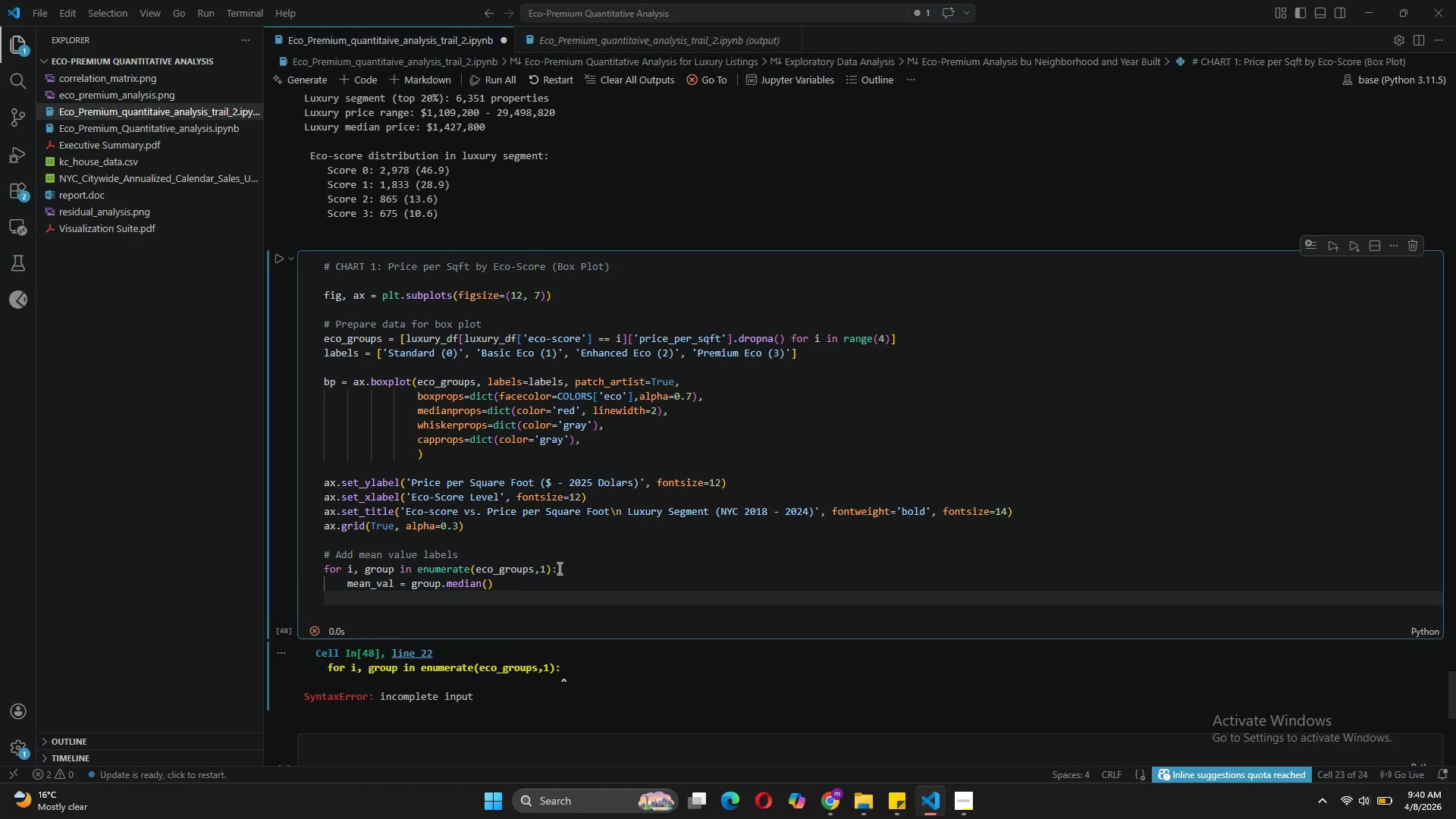 
type(ax.text)
 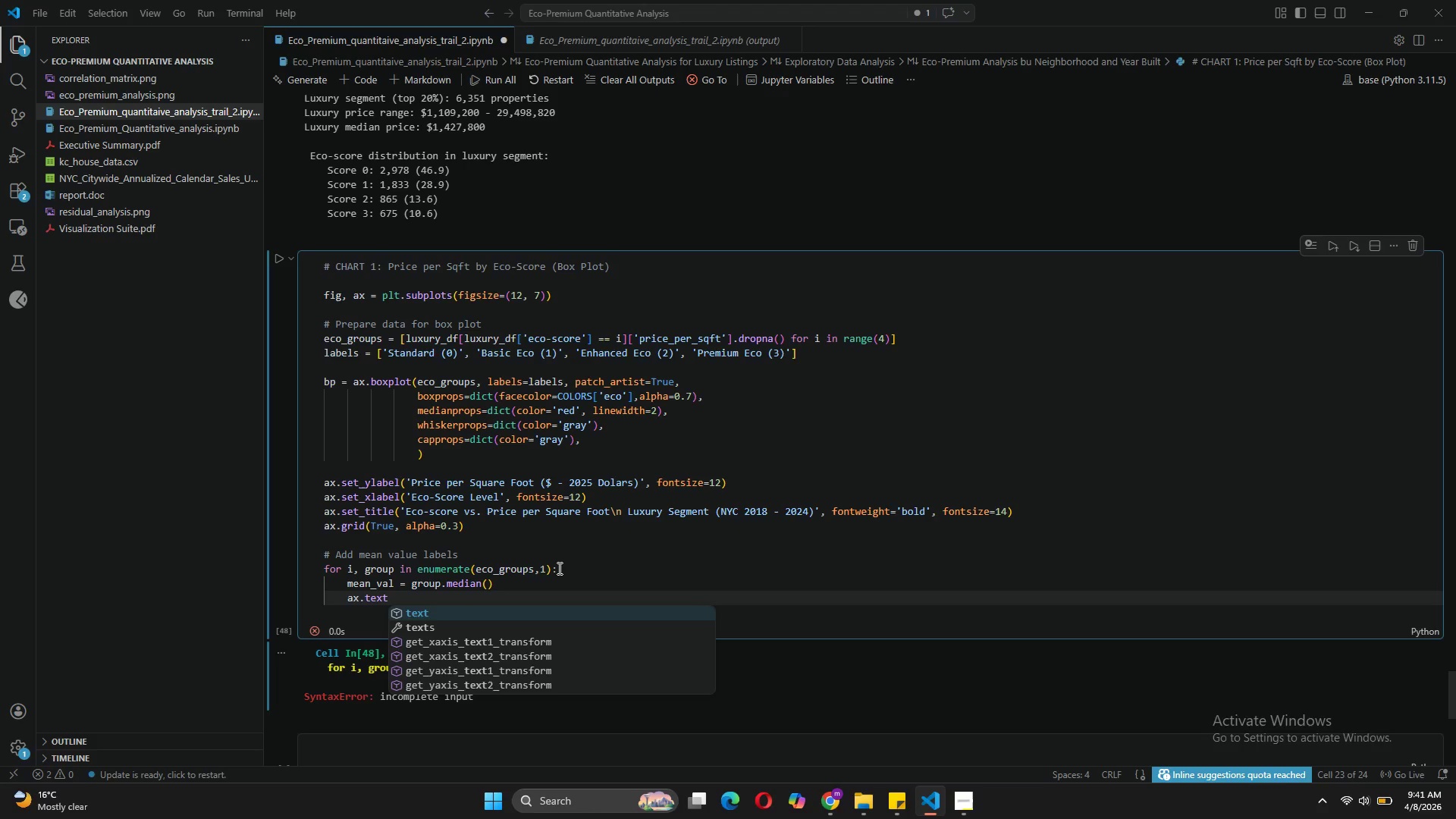 
wait(12.75)
 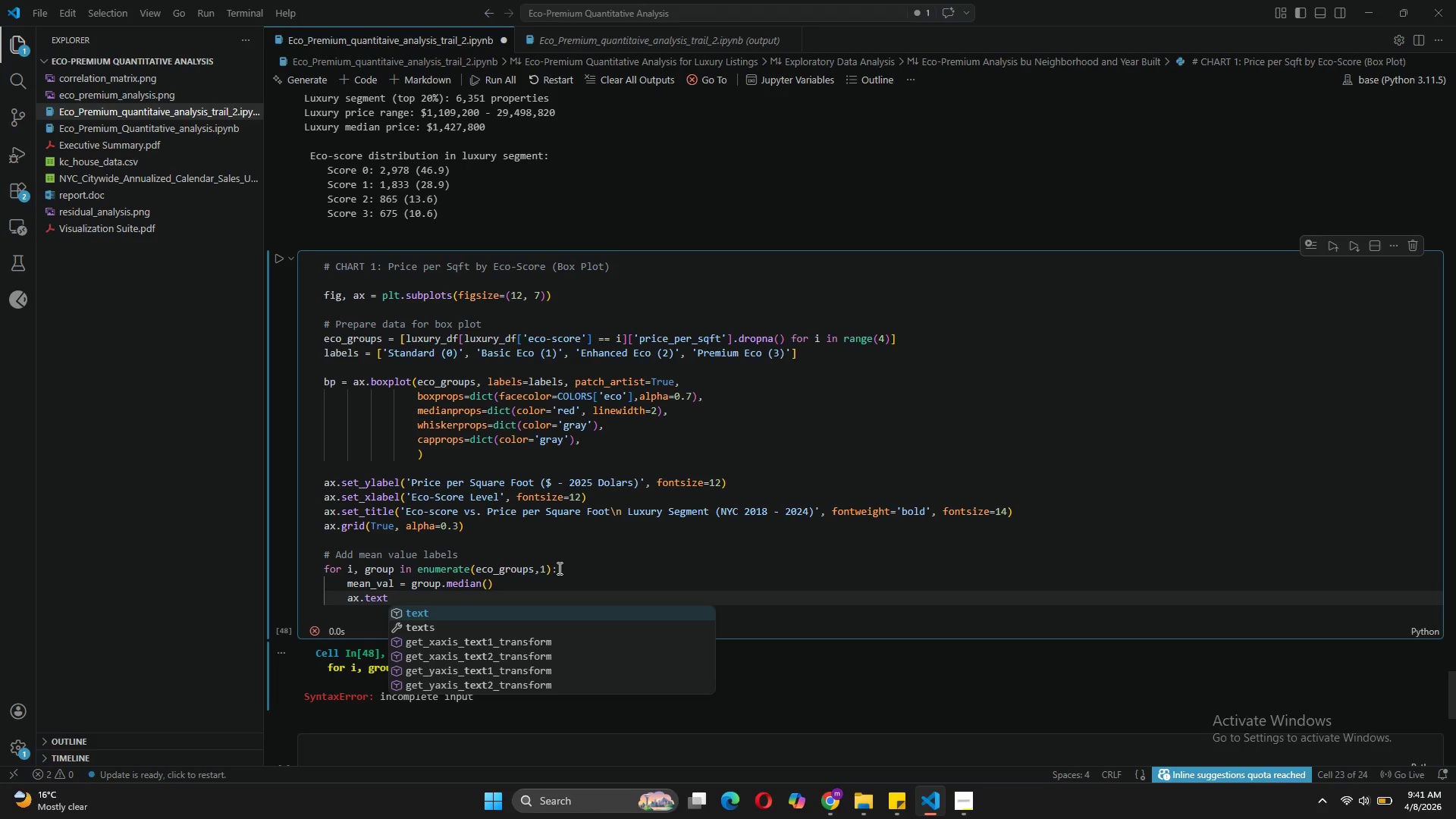 
type((i, ,)
key(Backspace)
type(mean_val + 10, f'${mean_val:,.0f)
 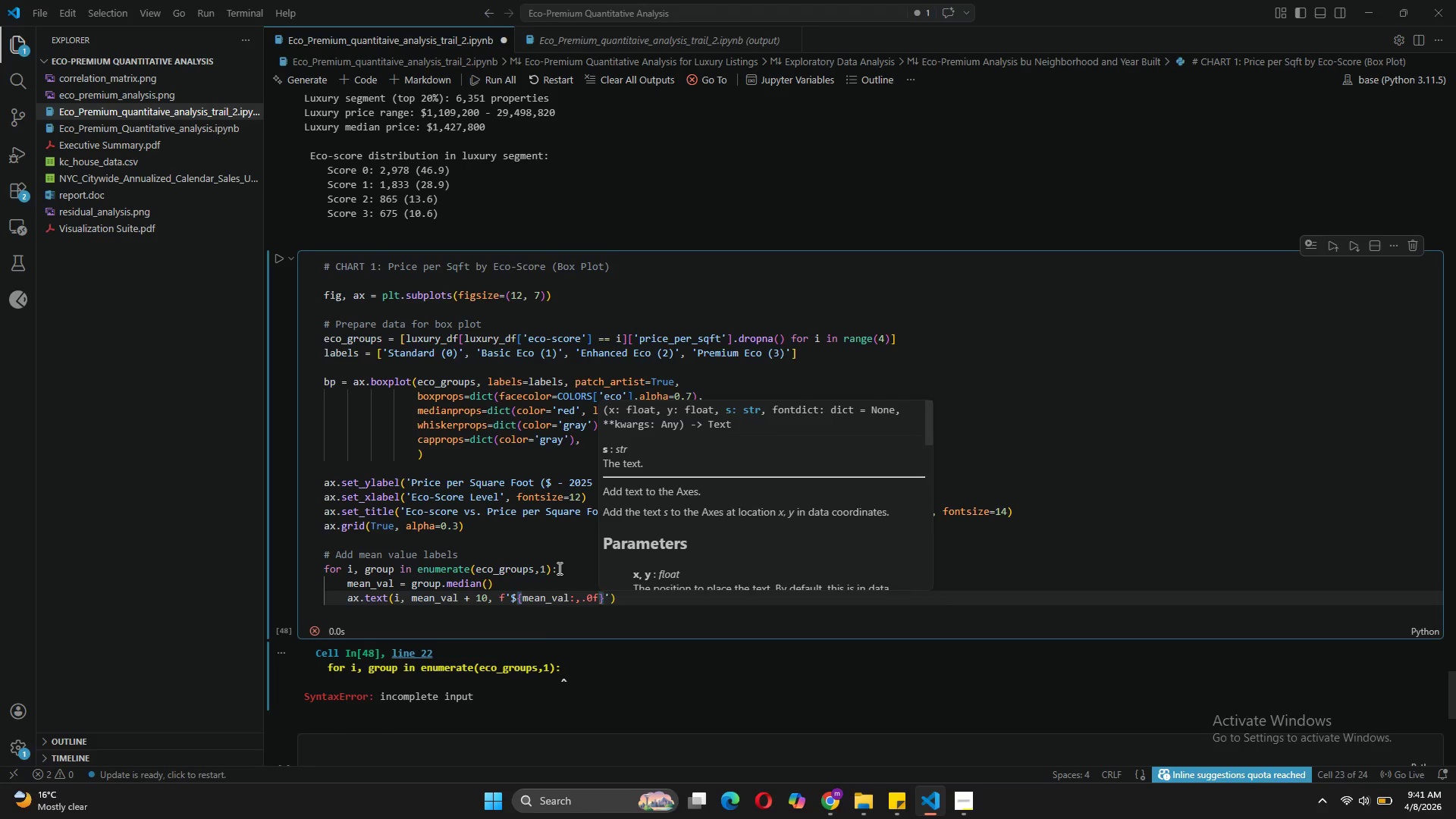 
key(ArrowRight)
 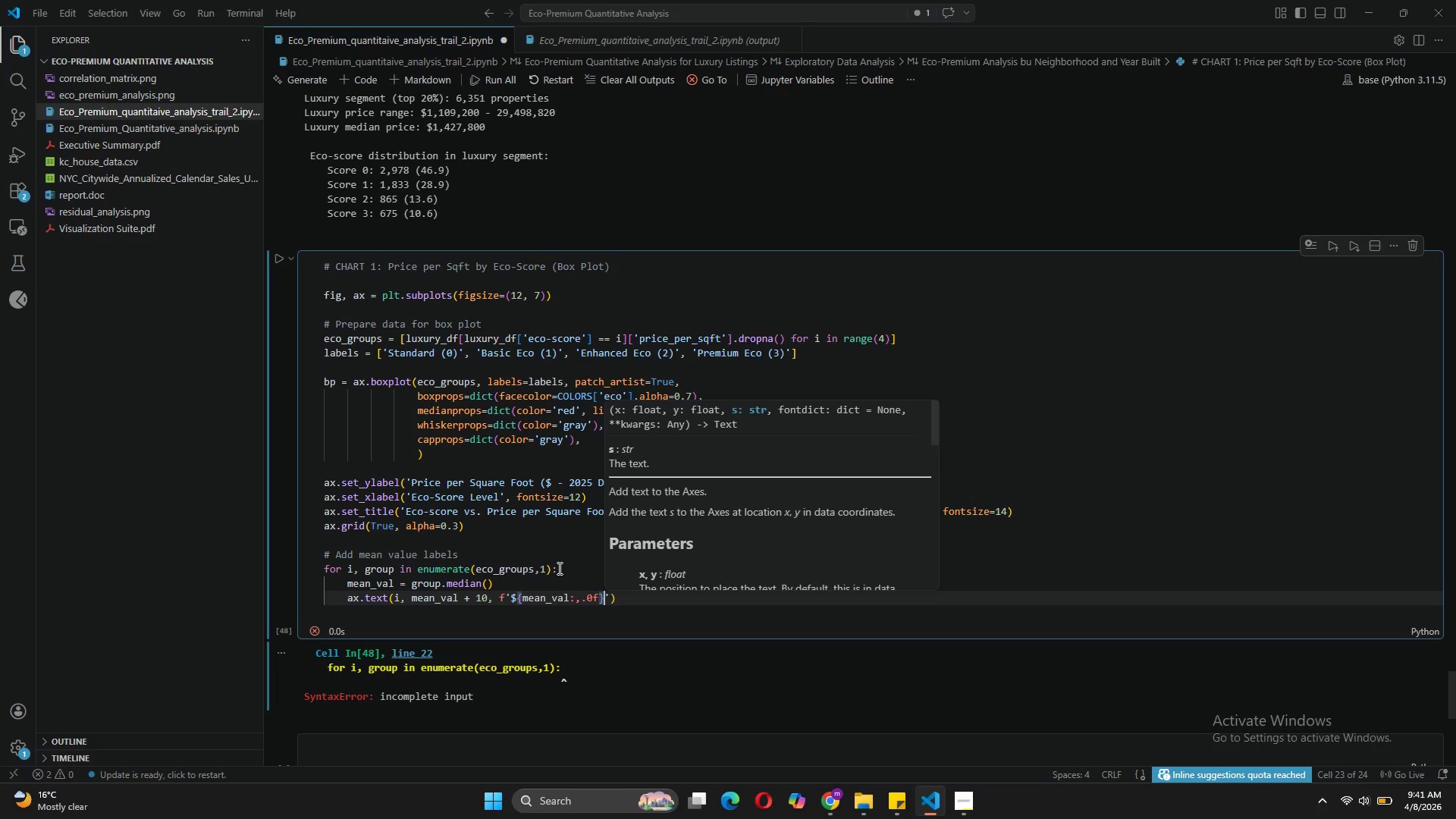 
key(ArrowRight)
 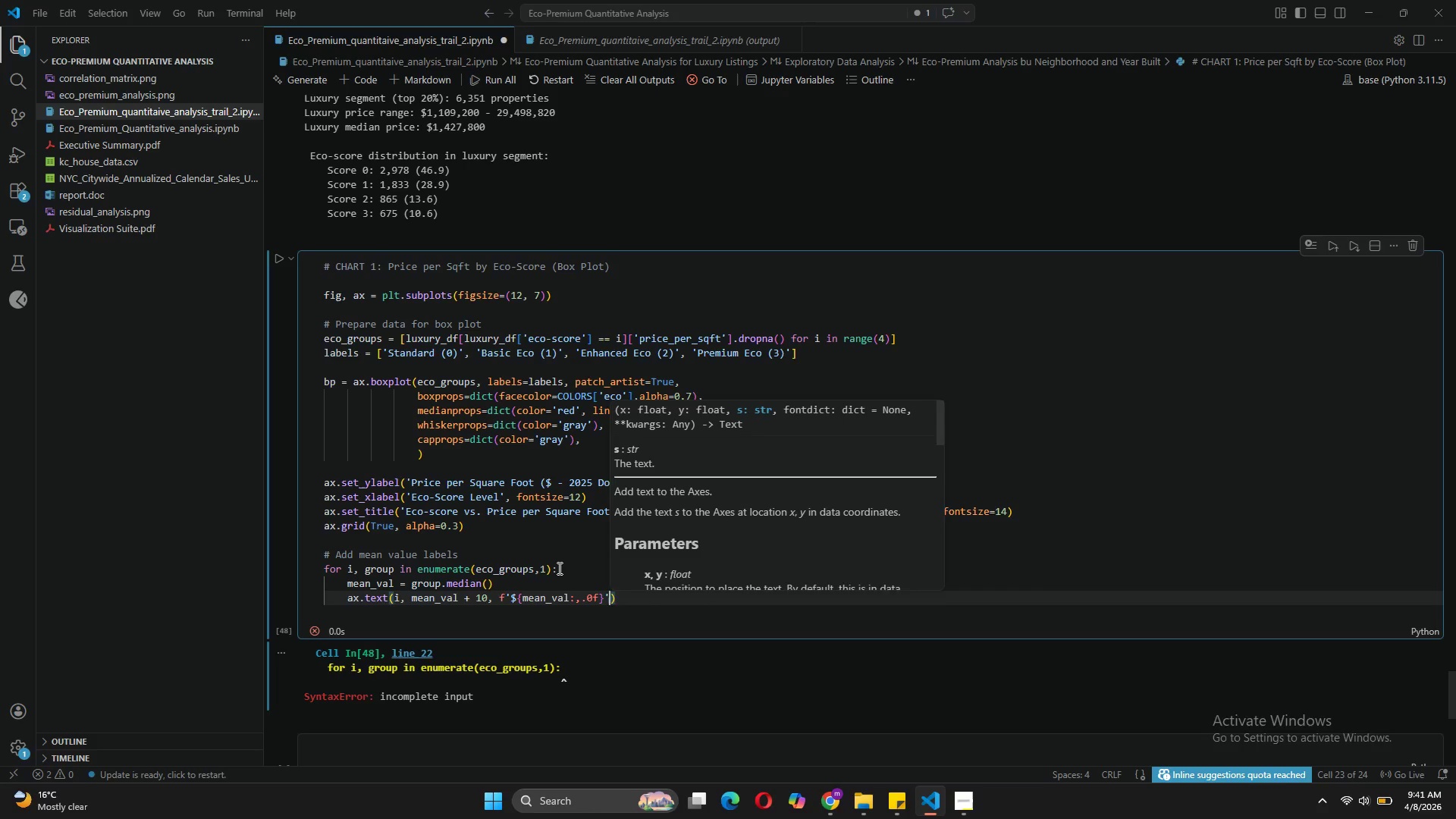 
key(ArrowRight)
 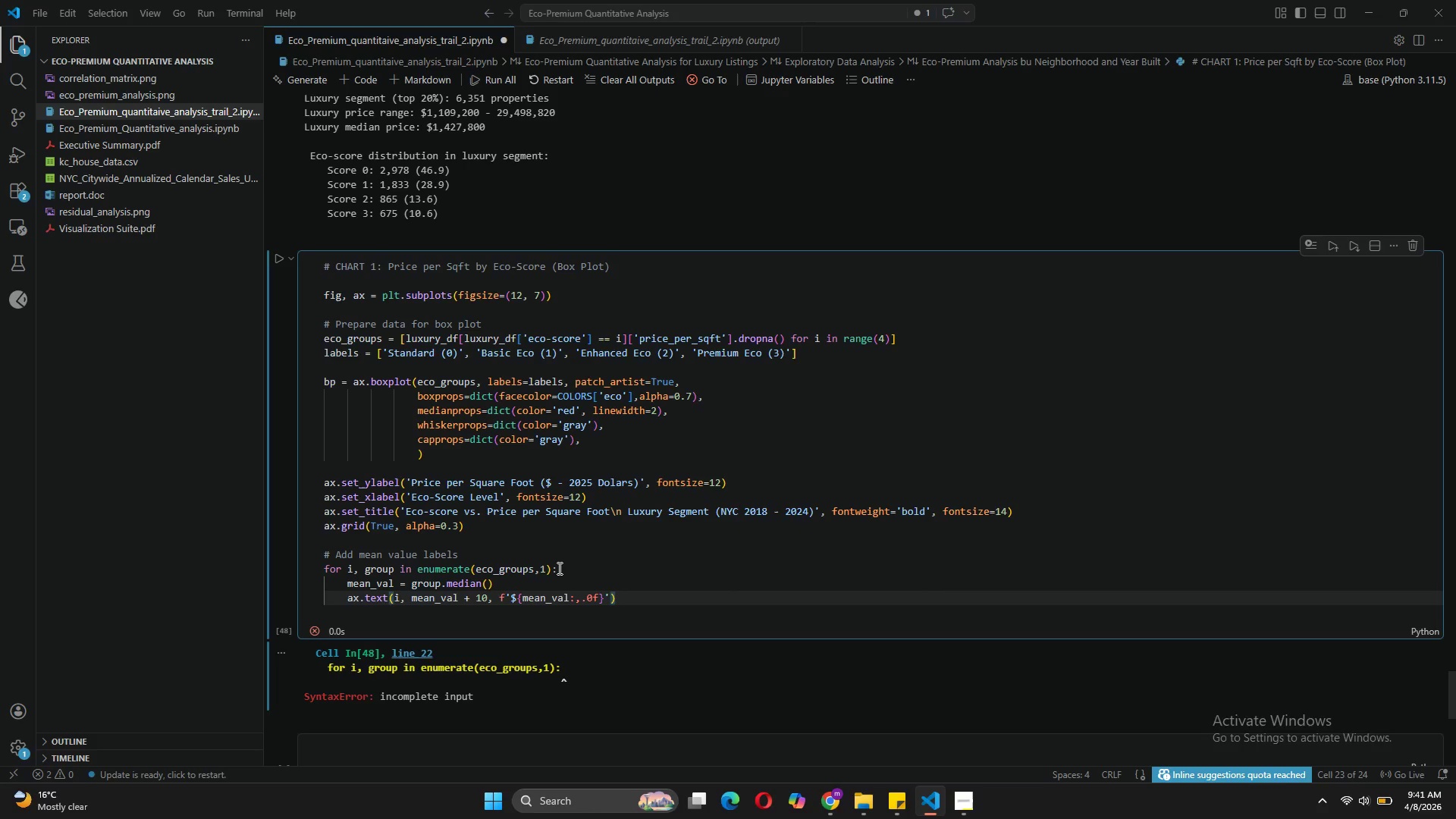 
key(Comma)
 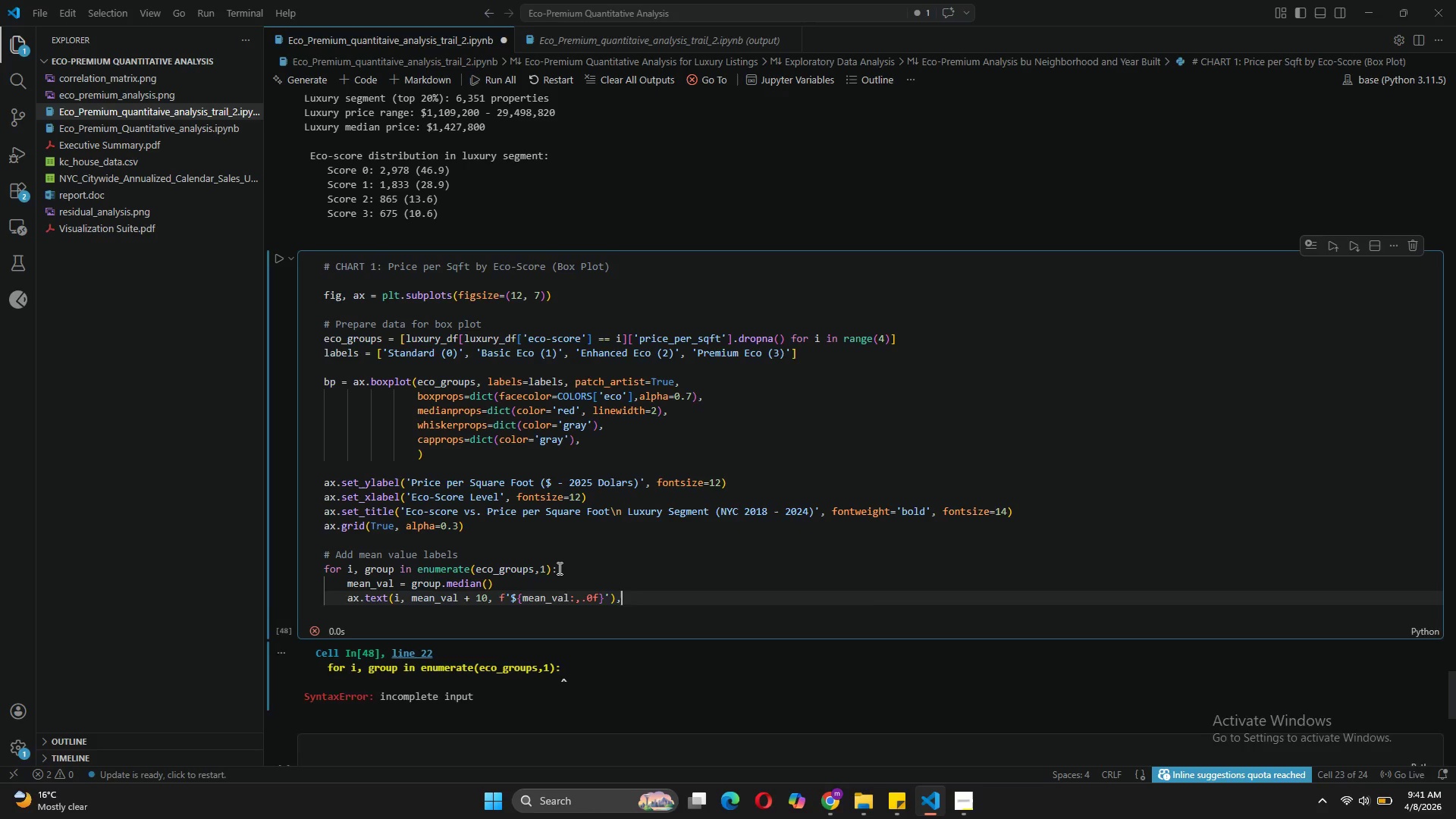 
key(Enter)
 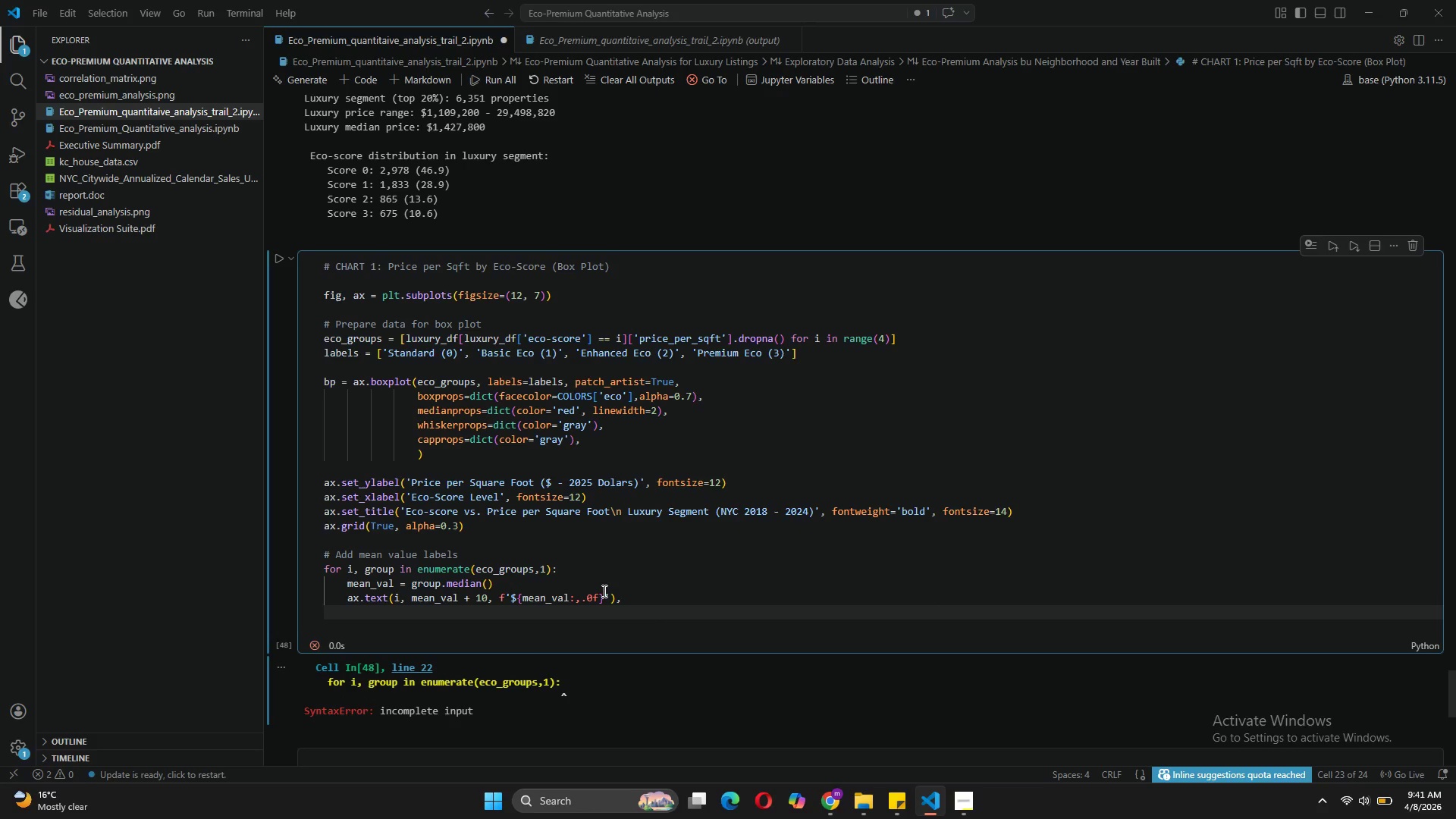 
wait(7.59)
 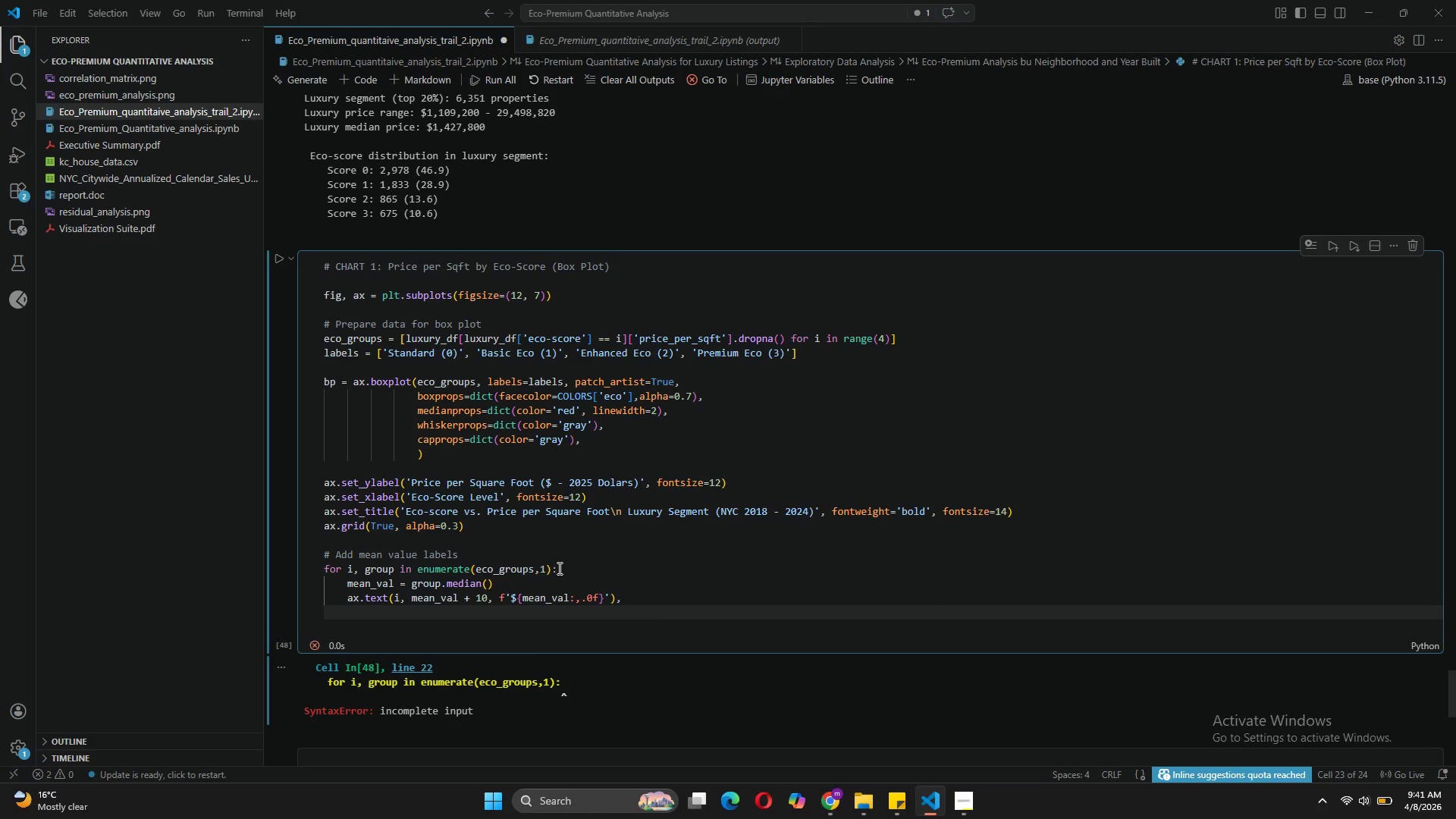 
left_click([609, 598])
 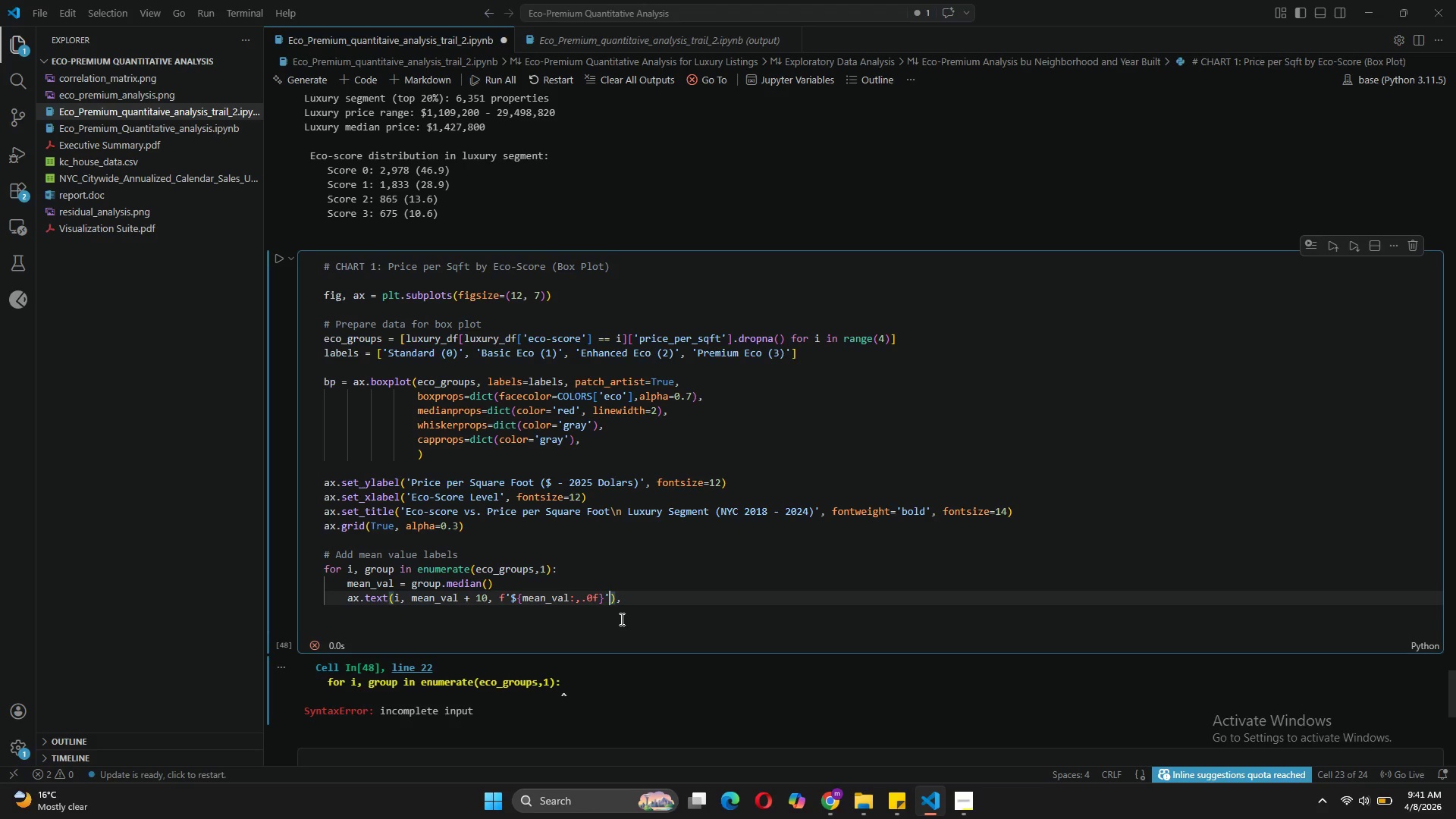 
key(Comma)
 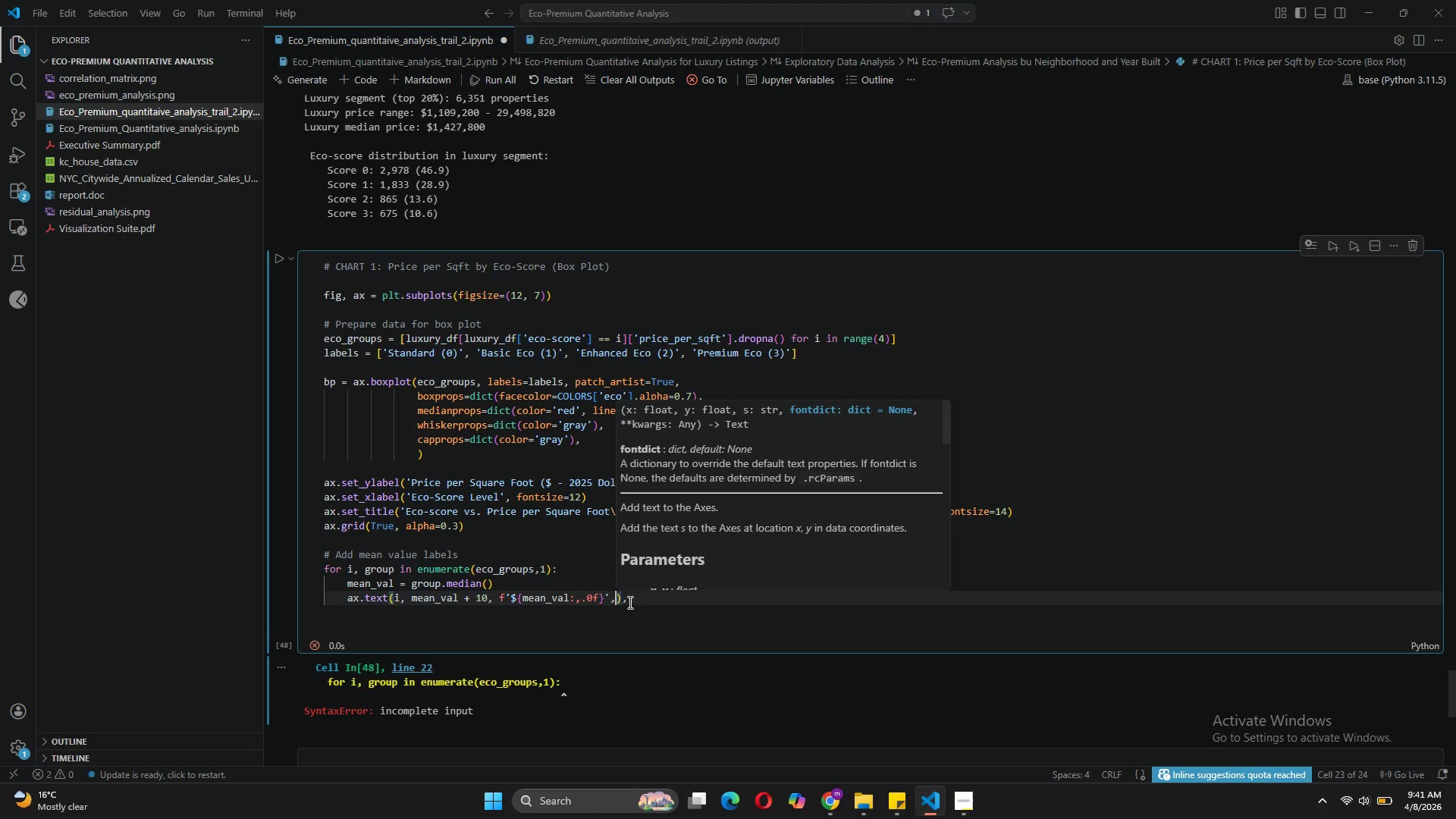 
left_click([629, 600])
 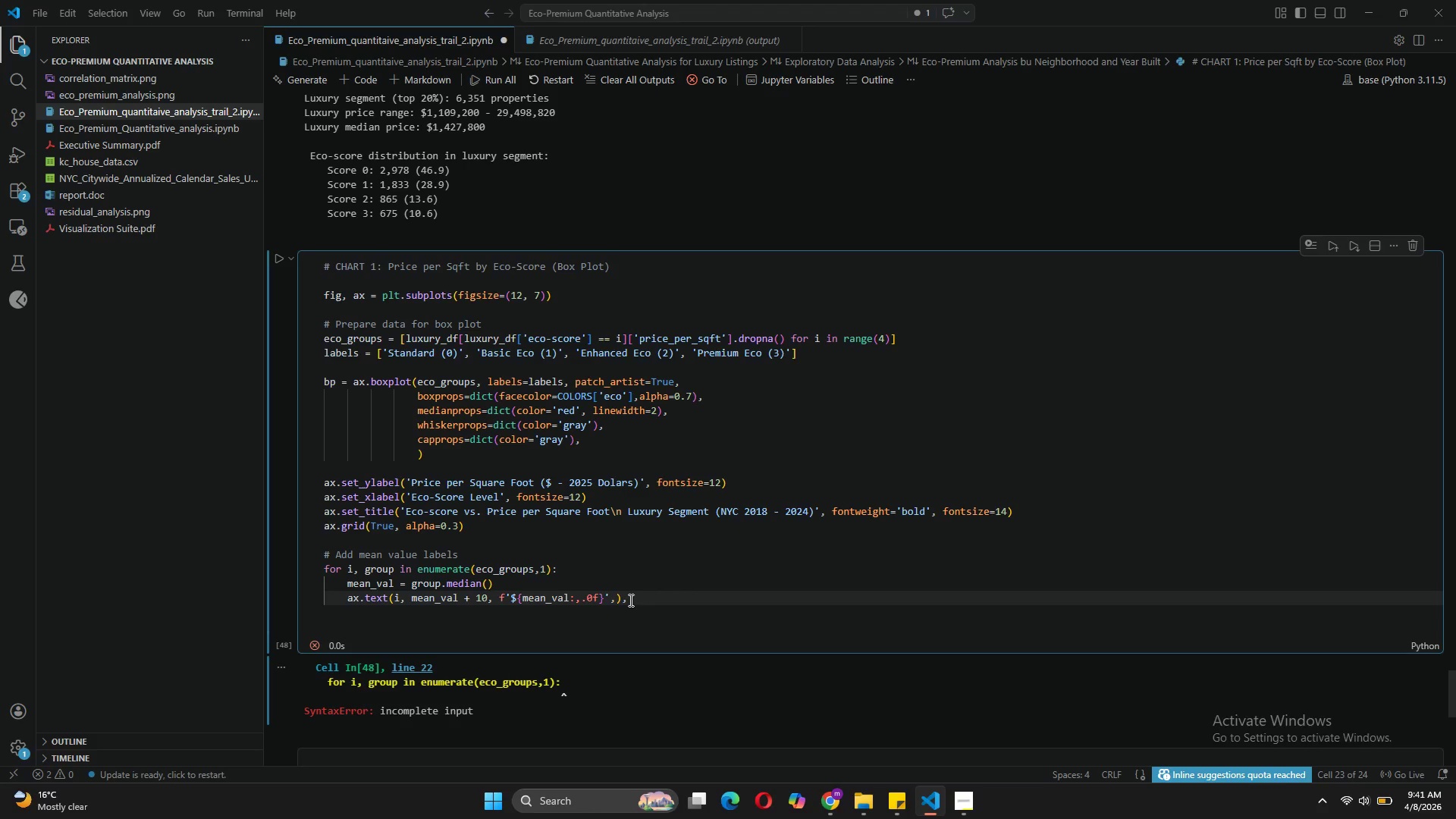 
key(Backspace)
 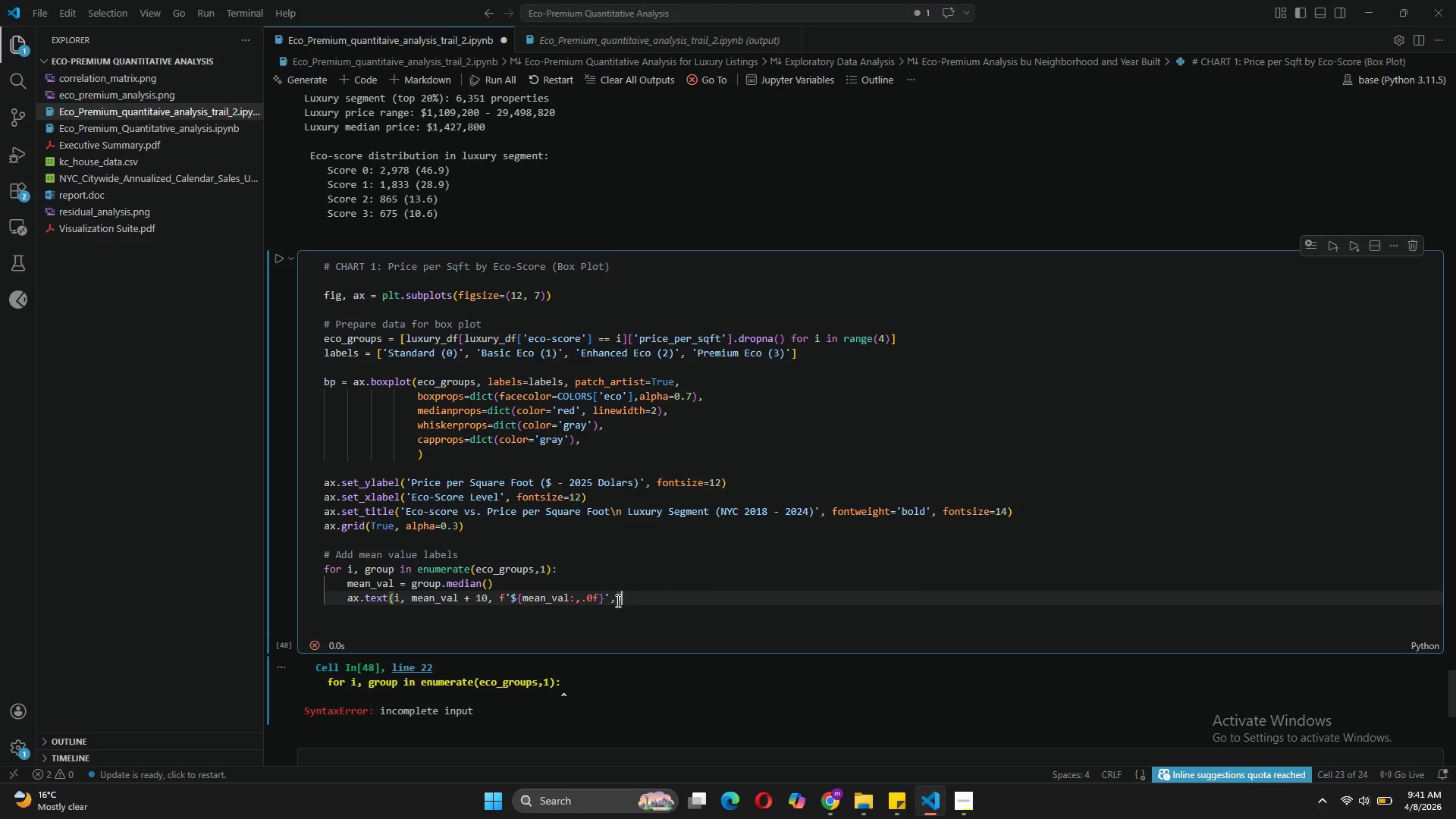 
left_click([615, 600])
 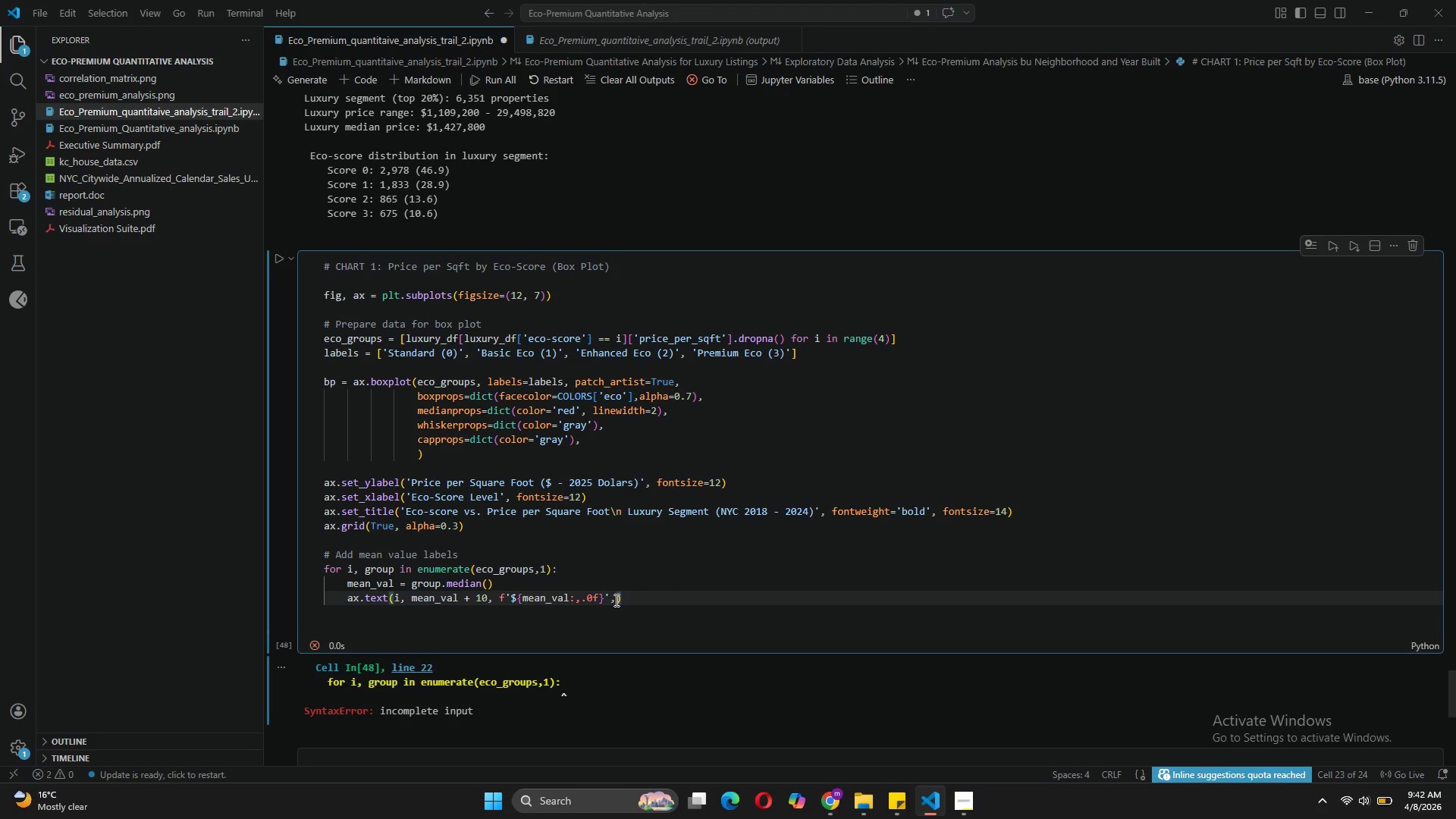 
key(Enter)
 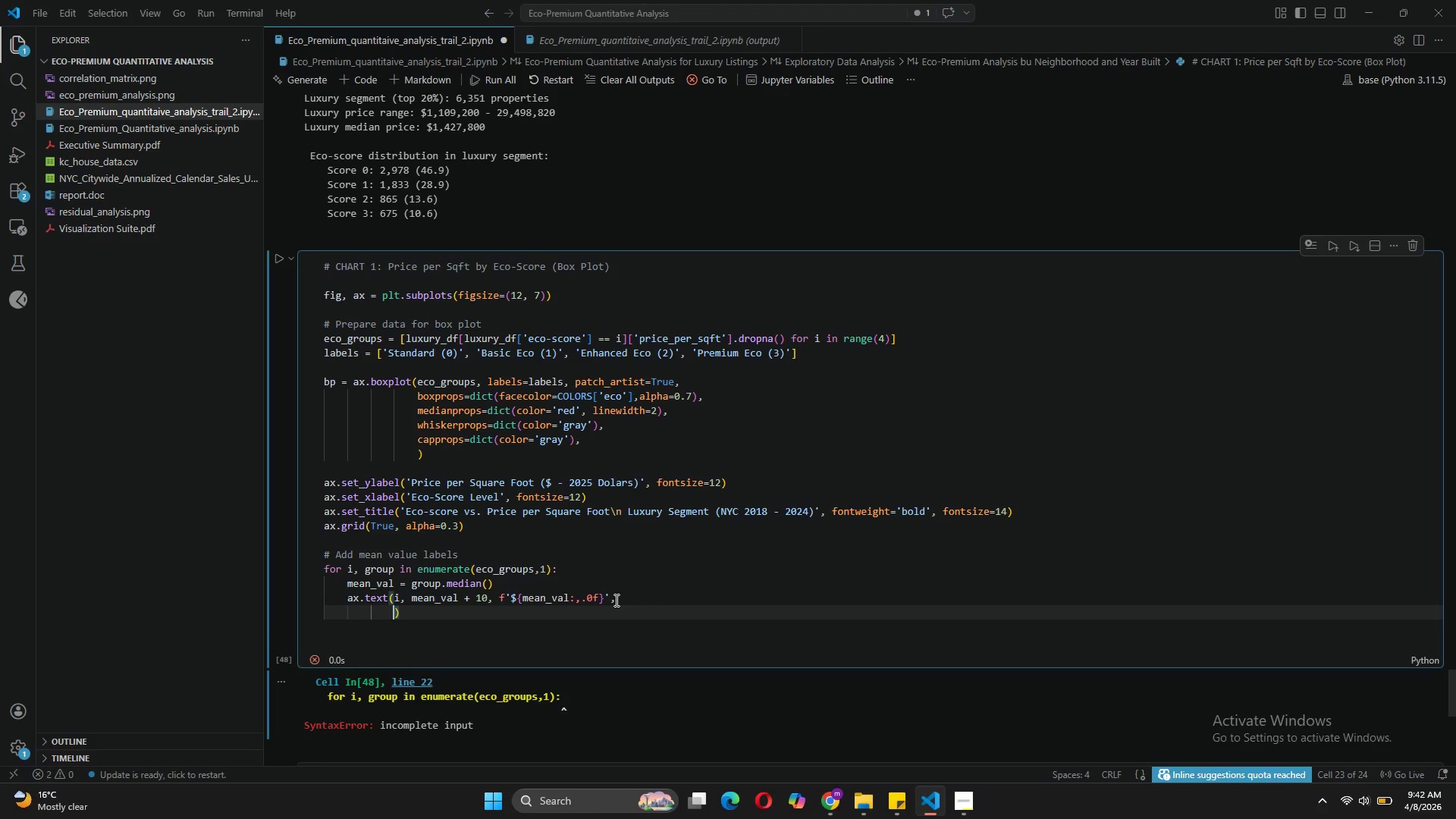 
type(ha='center)
 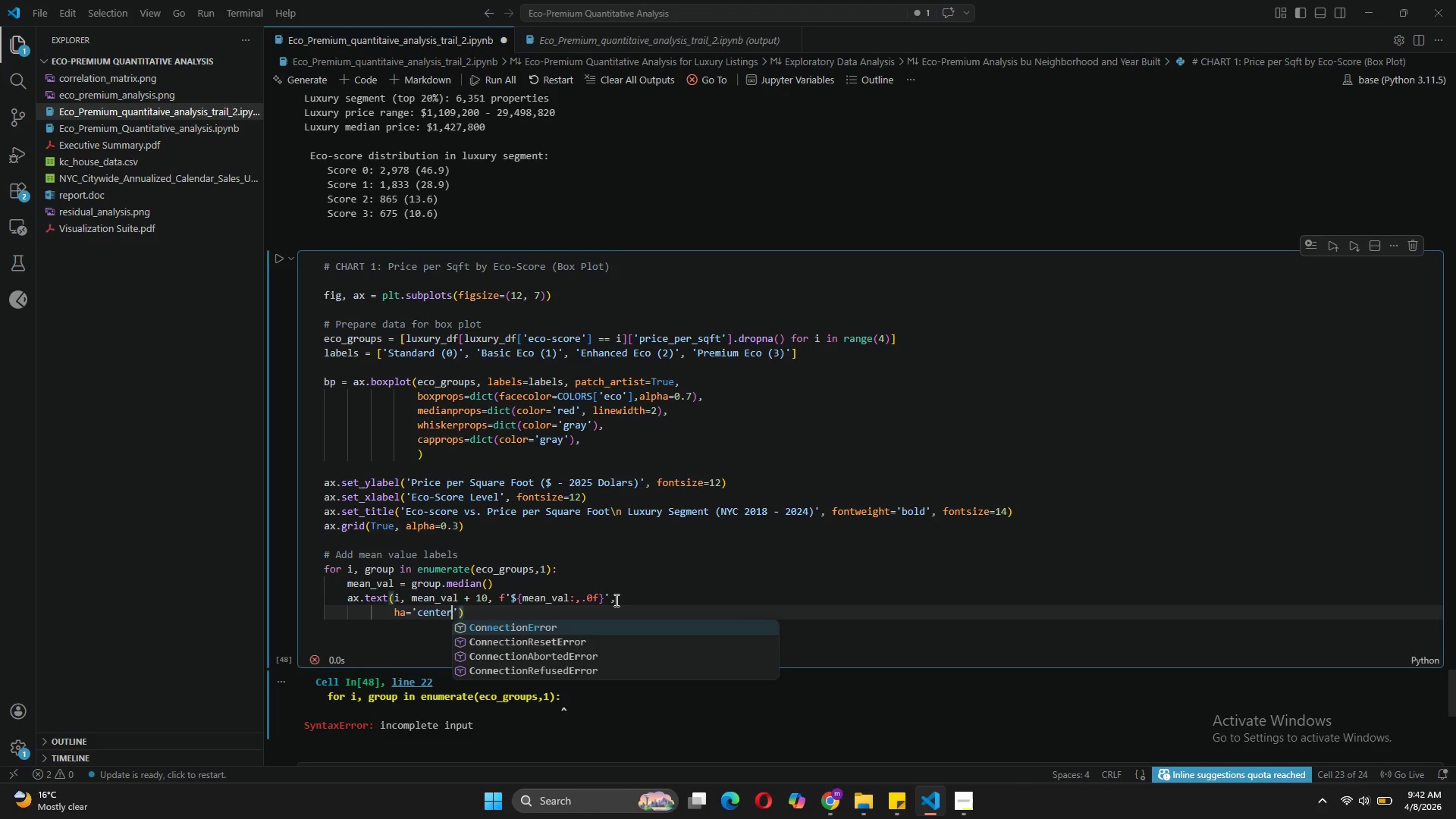 
key(ArrowRight)
 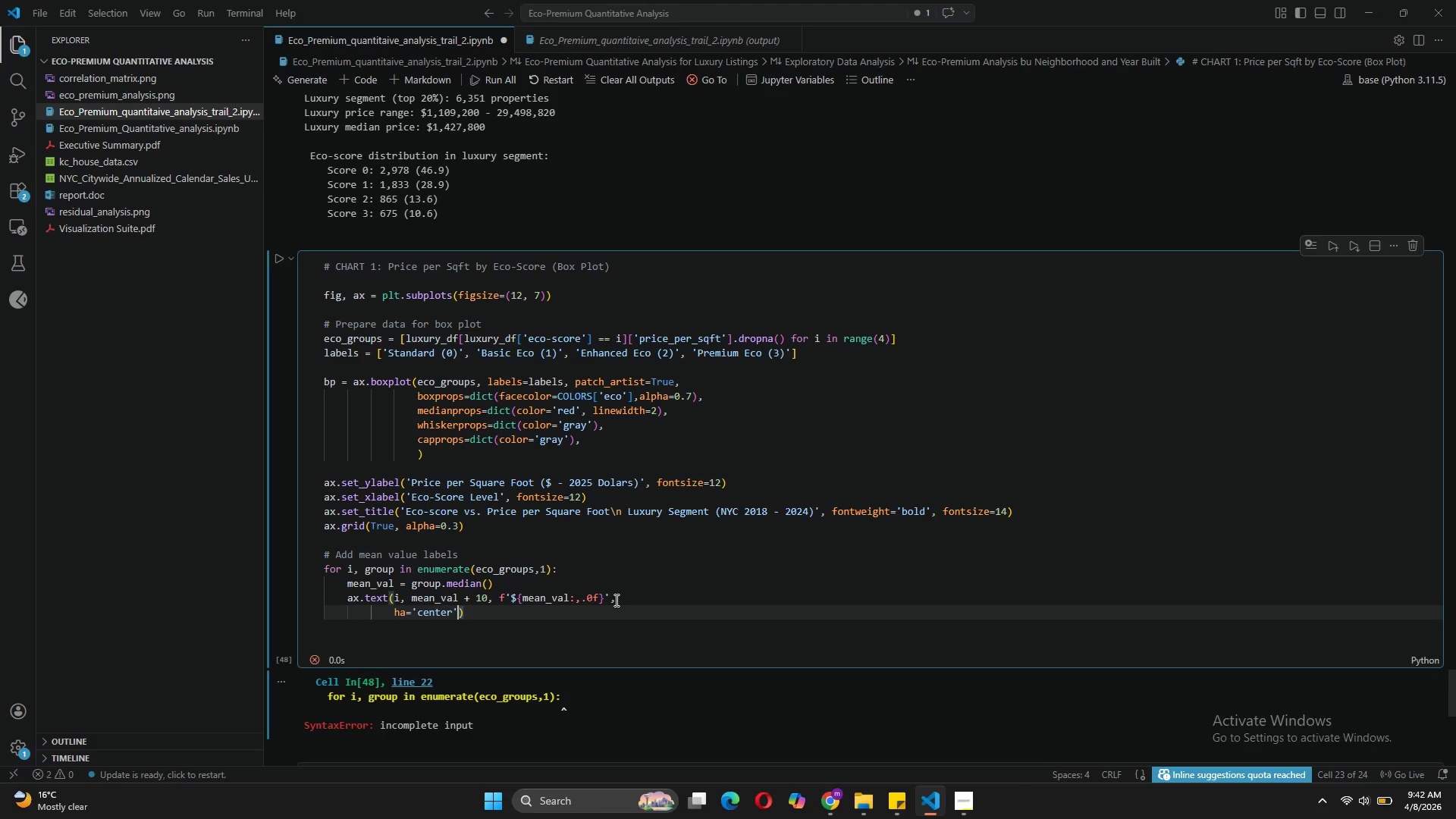 
type(, fontsize=9, fontweight=bol)
key(Backspace)
key(Backspace)
key(Backspace)
type('bold)
 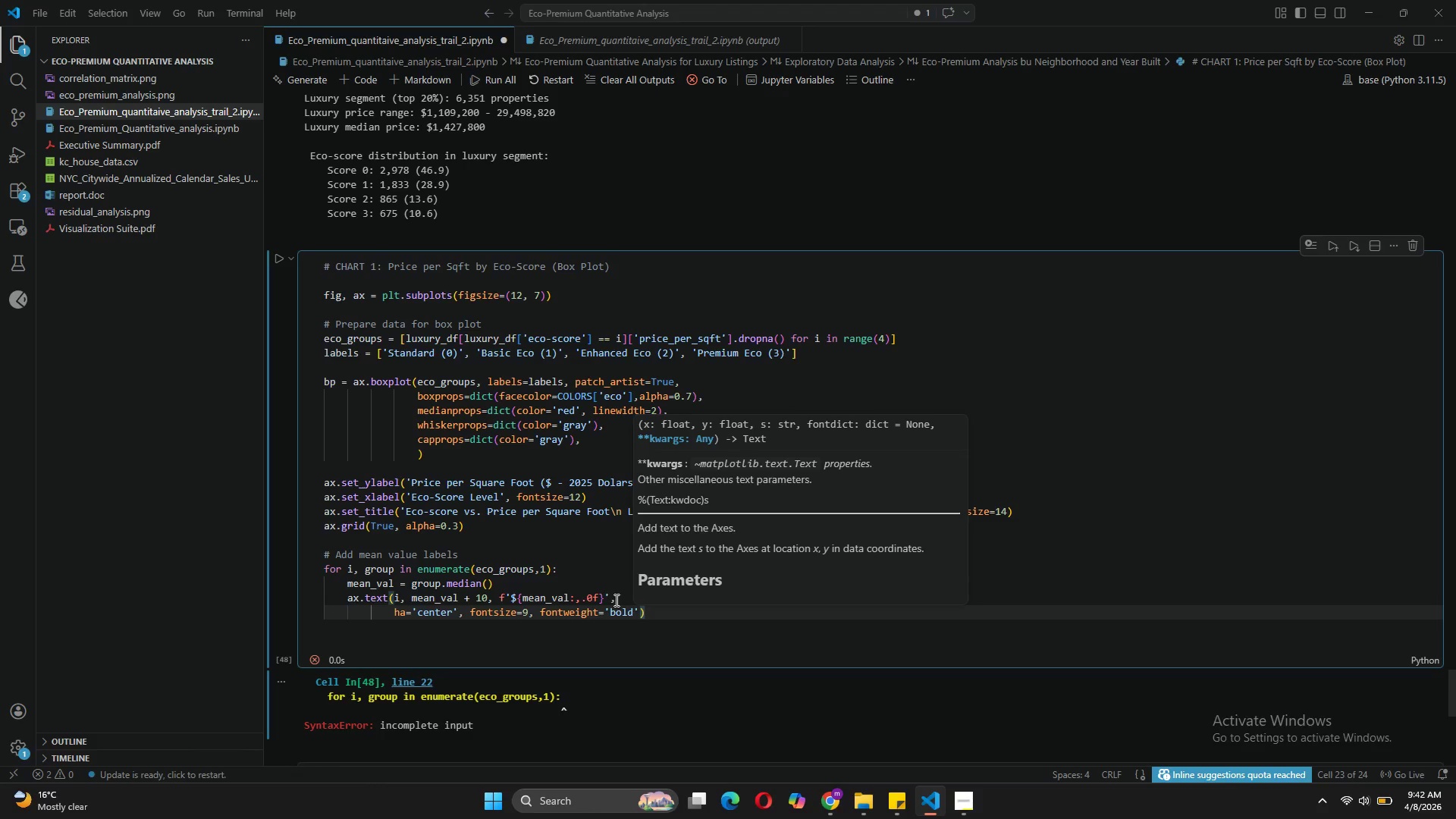 
left_click([336, 639])
 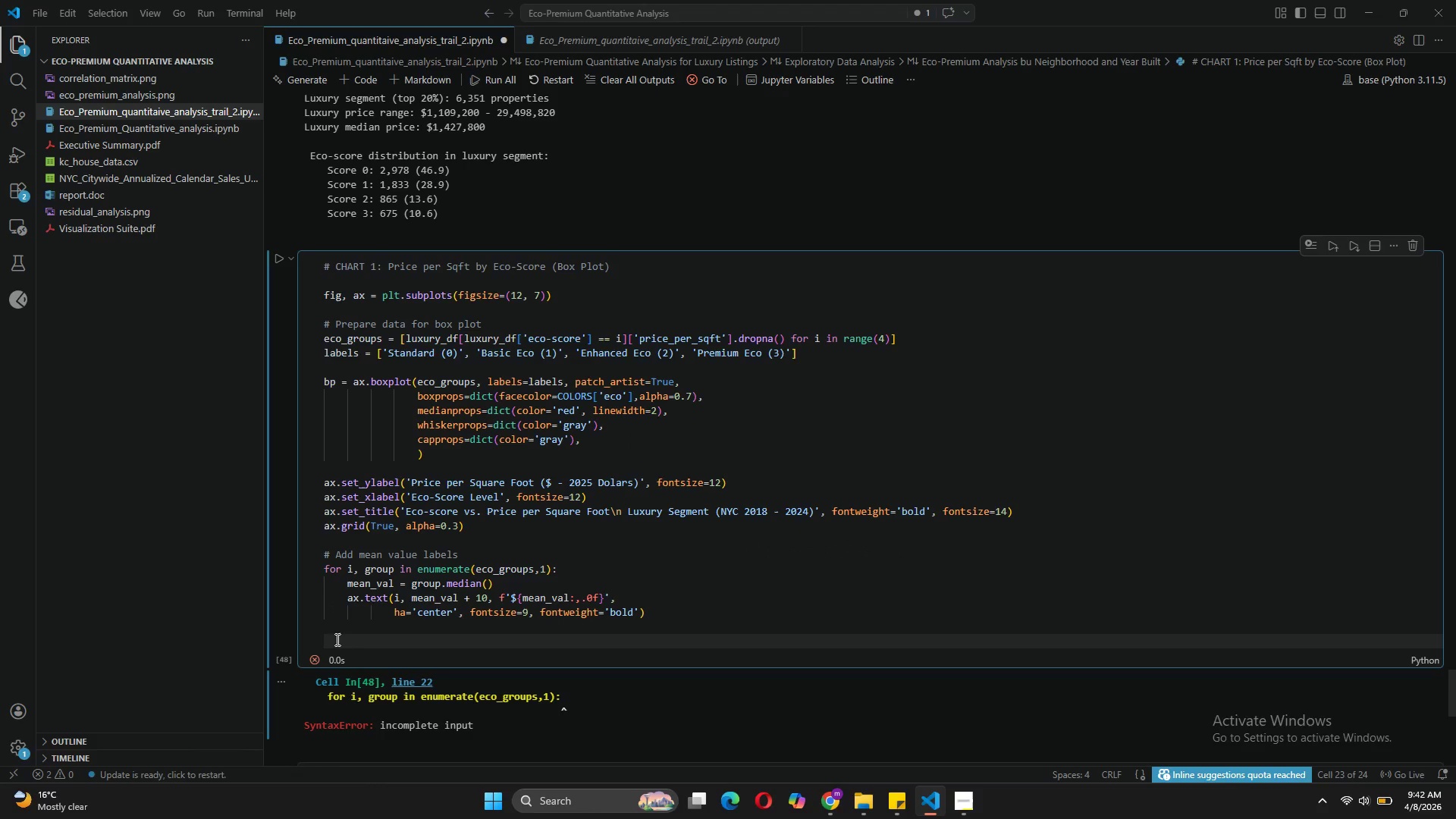 
type(plt.tight)
key(Tab)
type(()
 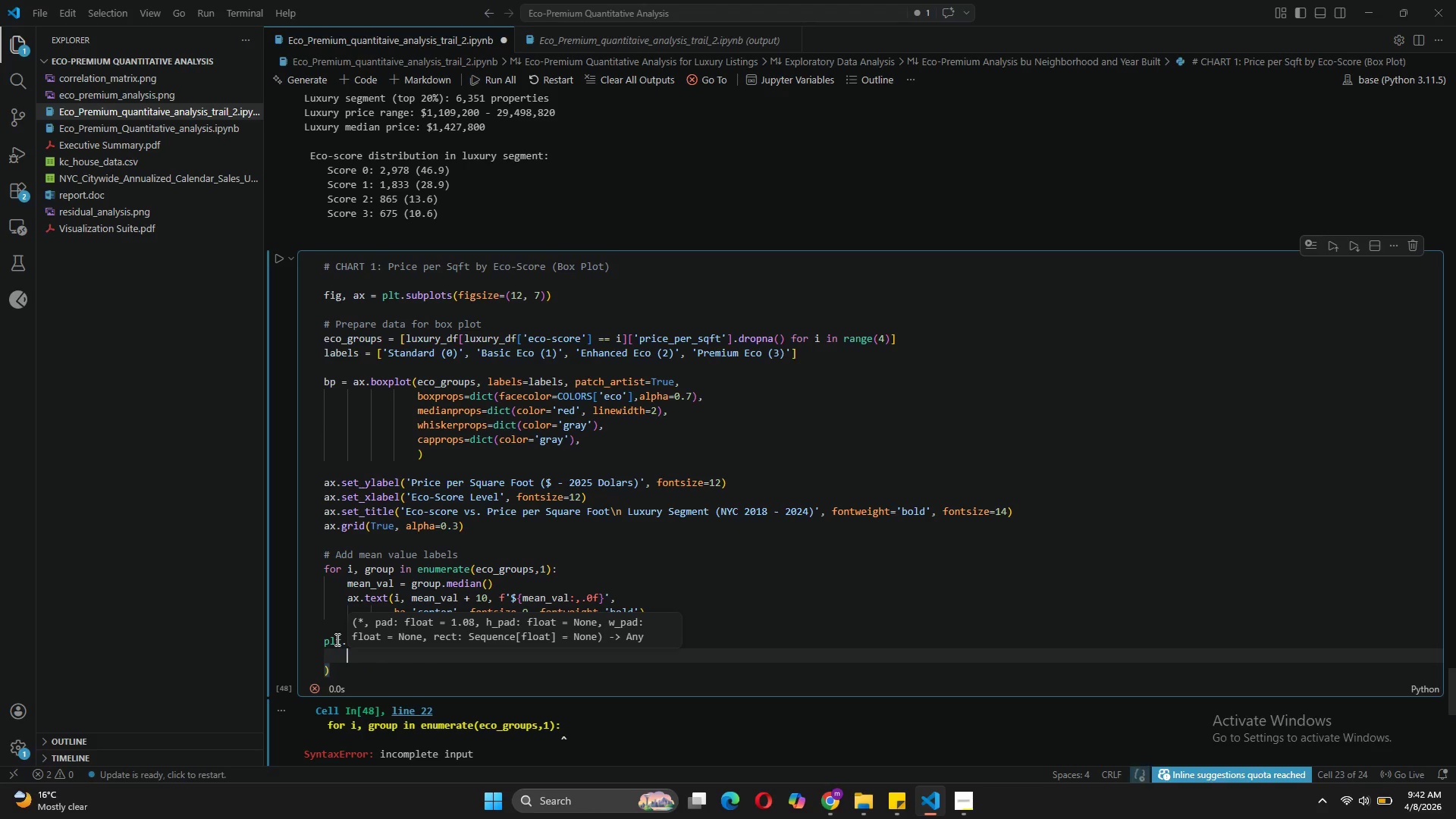 
 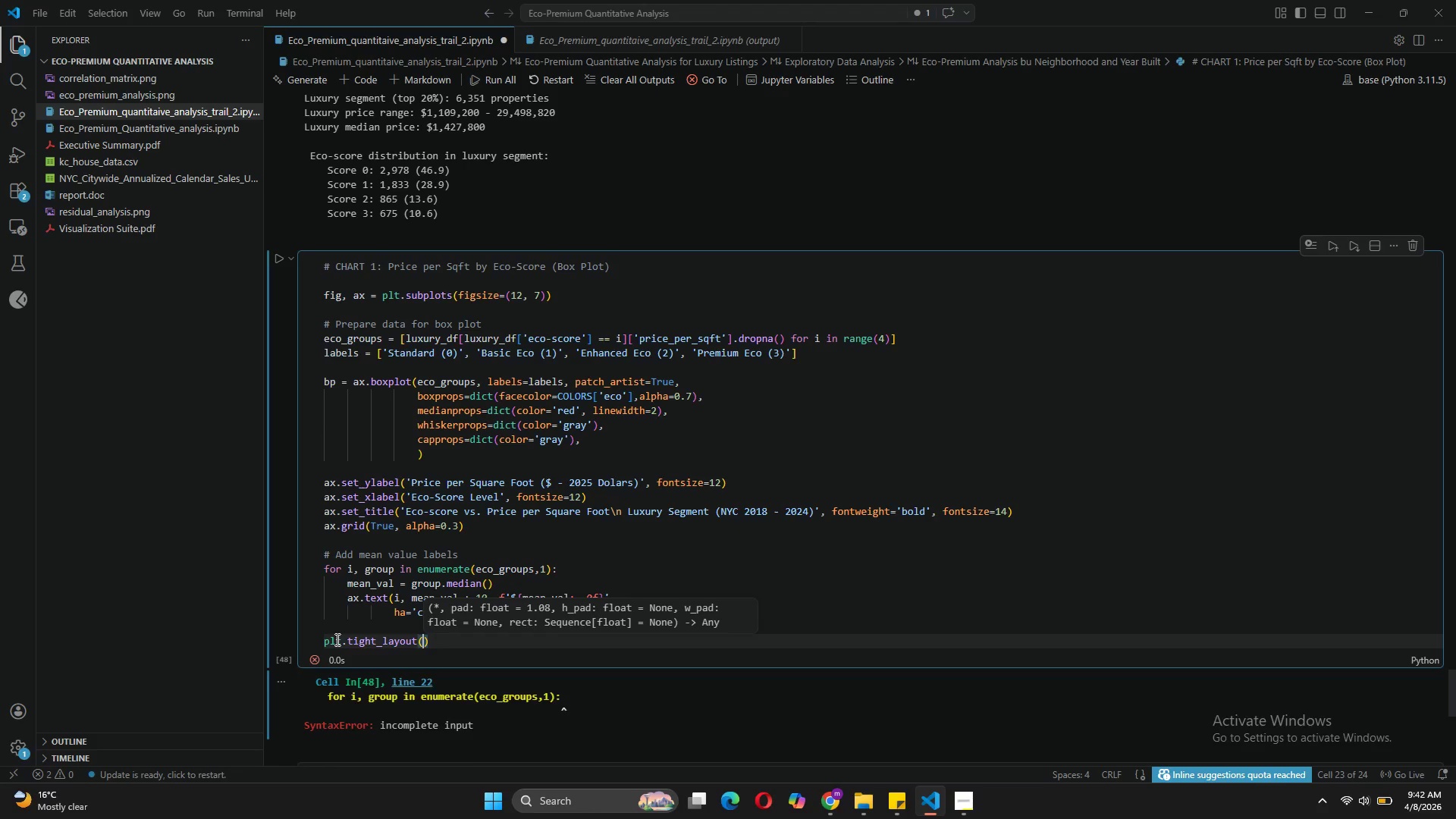 
key(Enter)
 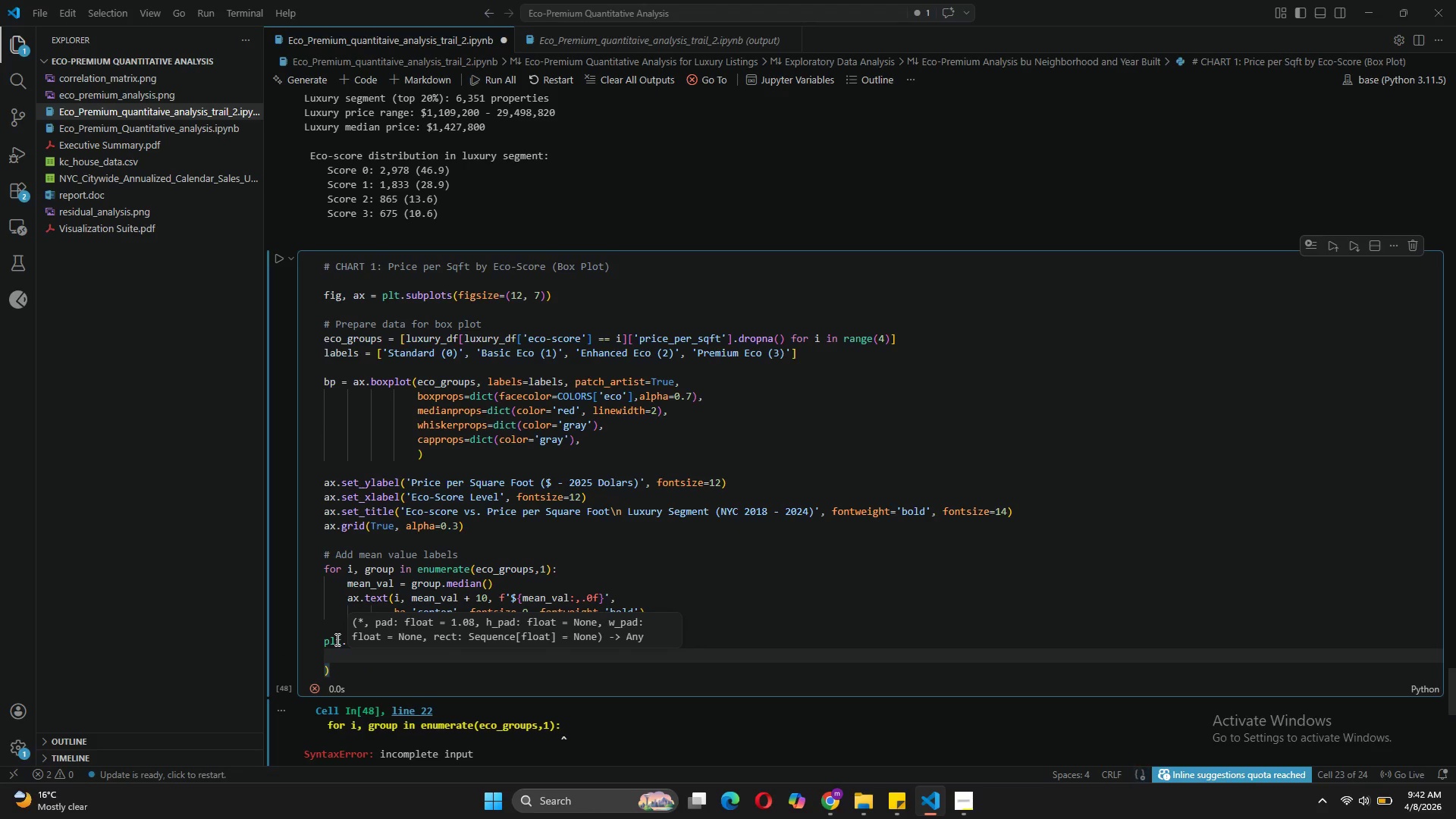 
key(Control+Z)
 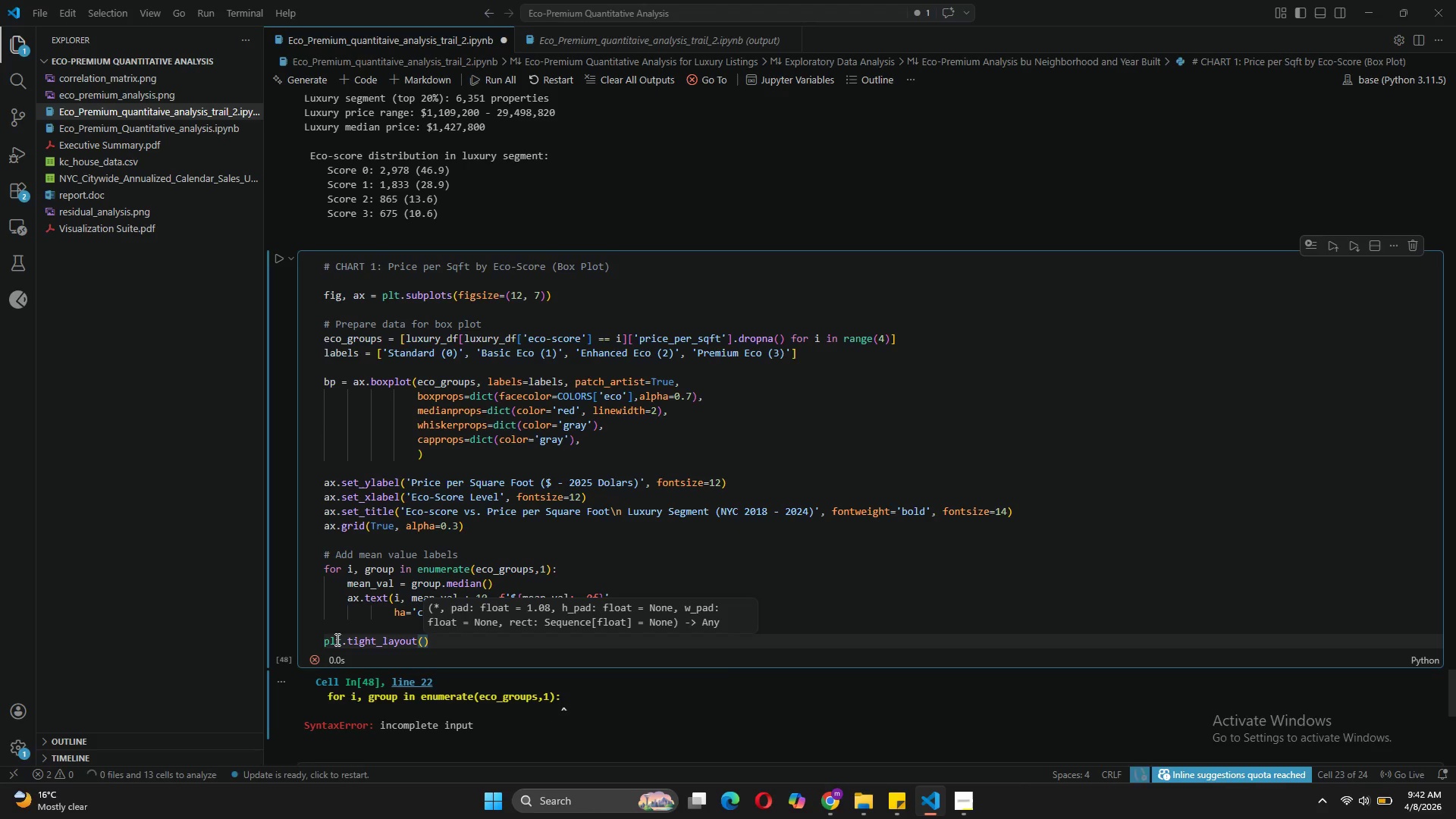 
key(ArrowRight)
 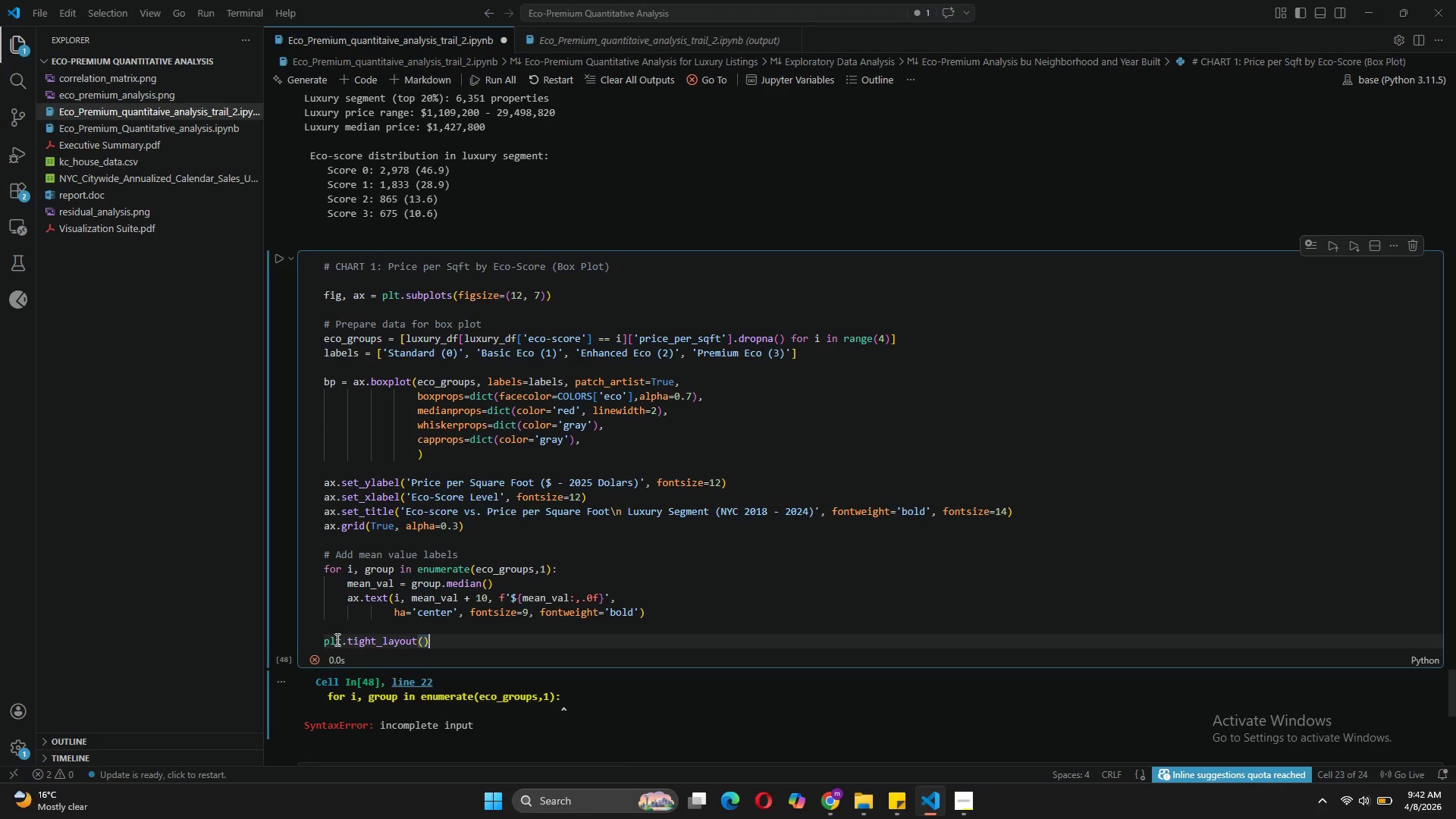 
key(Enter)
 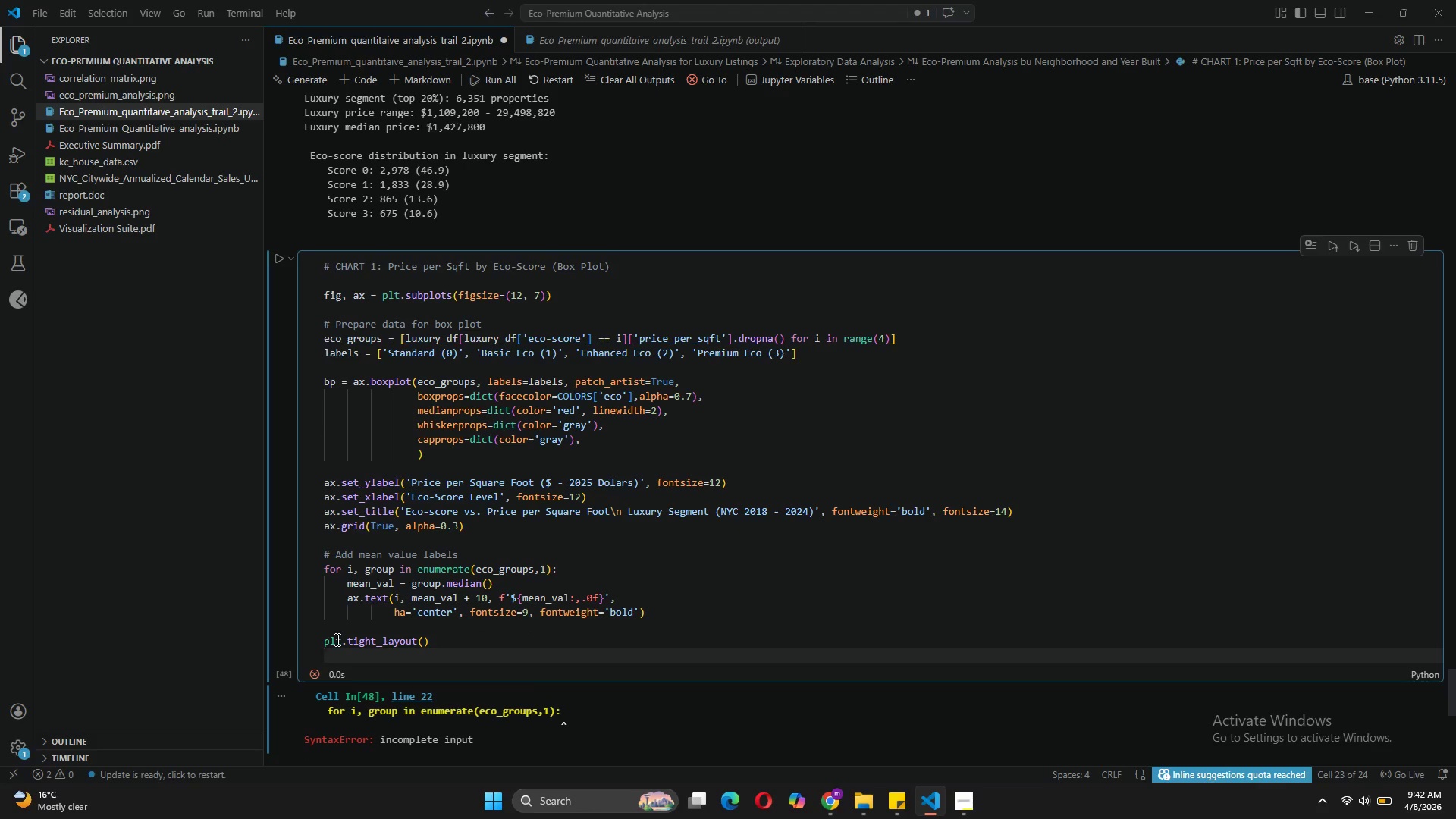 
type(plt.savef)
key(Tab)
 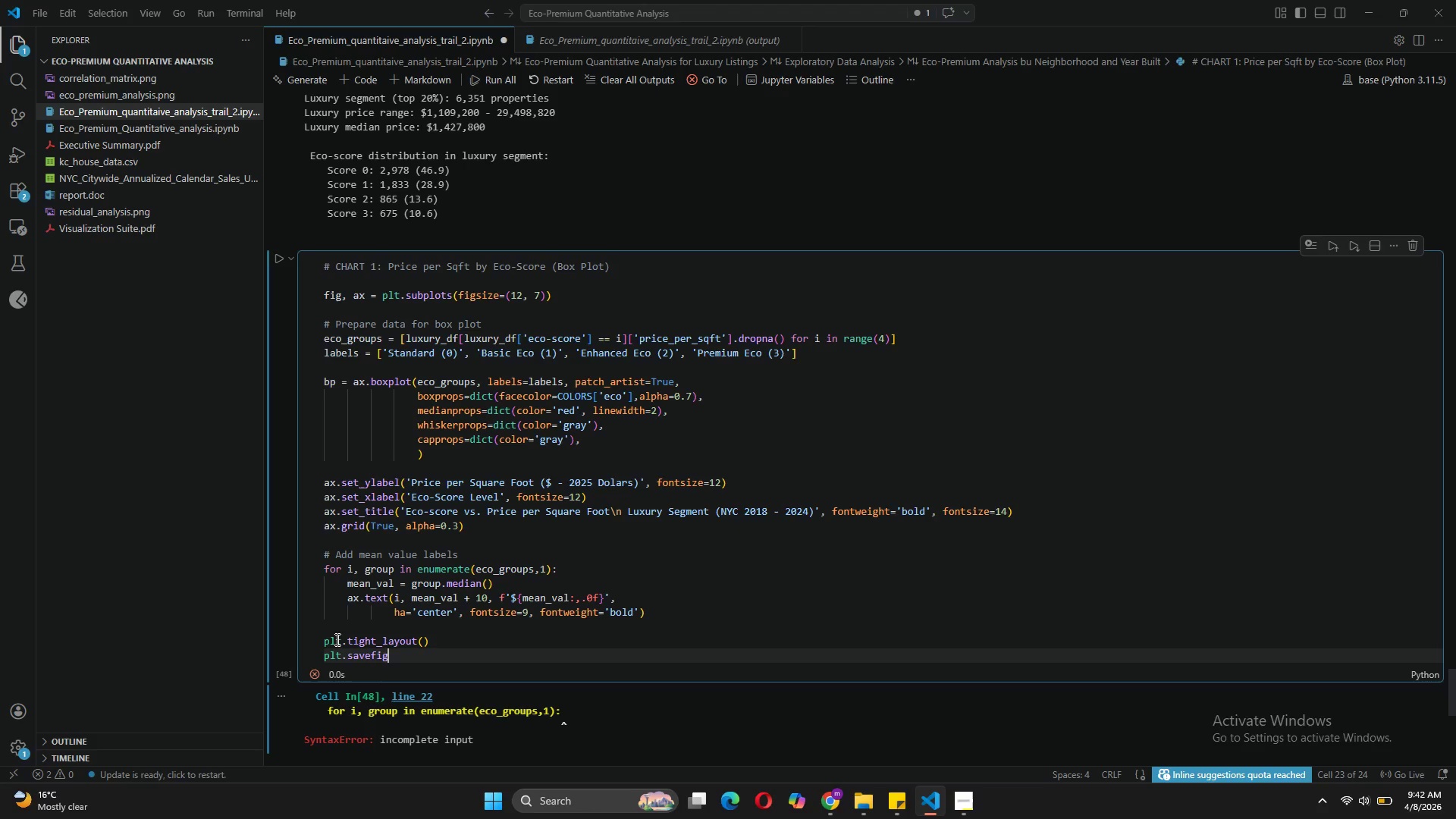 
type(('chart1_eco_pe)
key(Backspace)
type(remium_boxplot.png)
 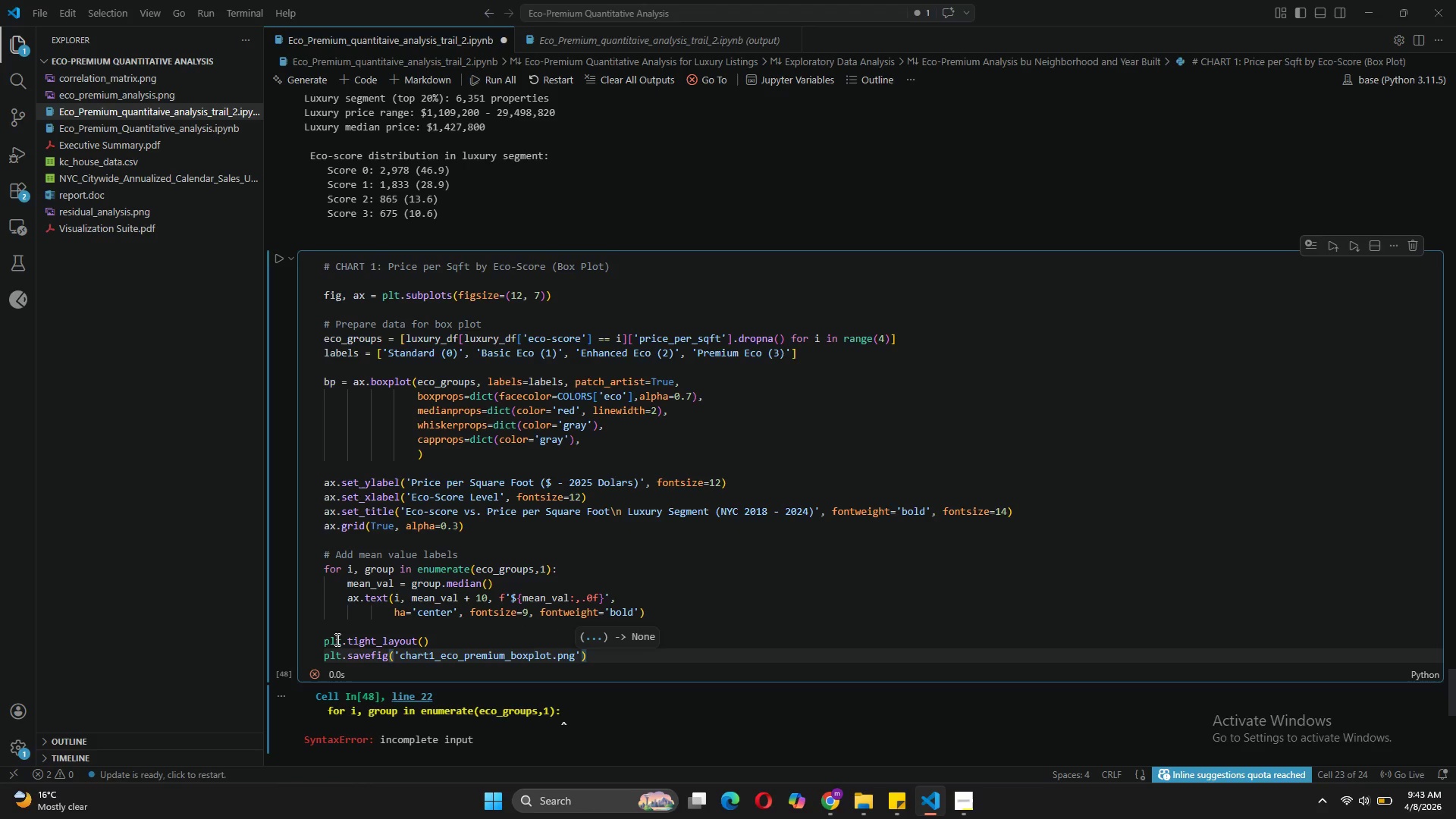 
 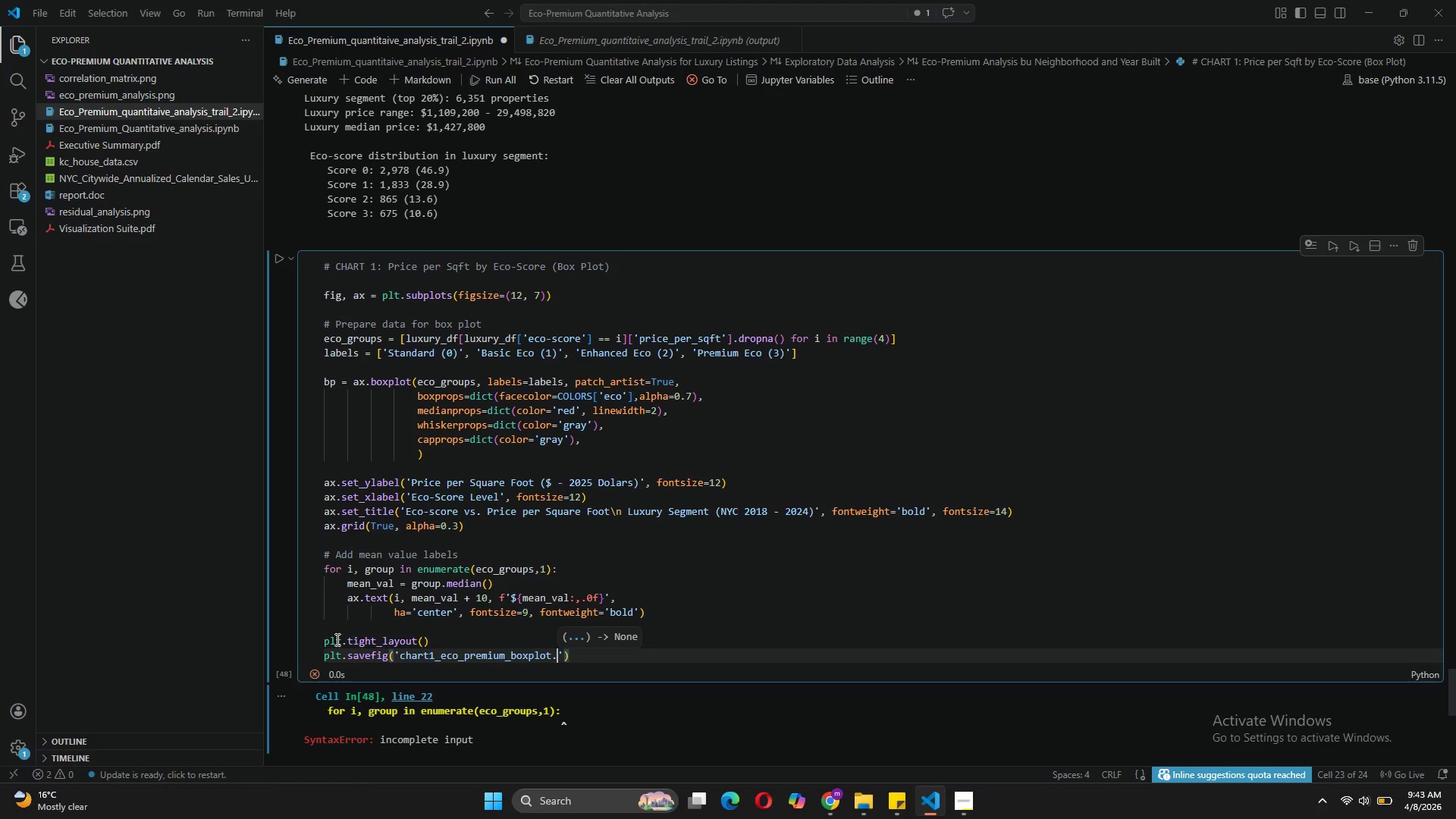 
key(ArrowRight)
 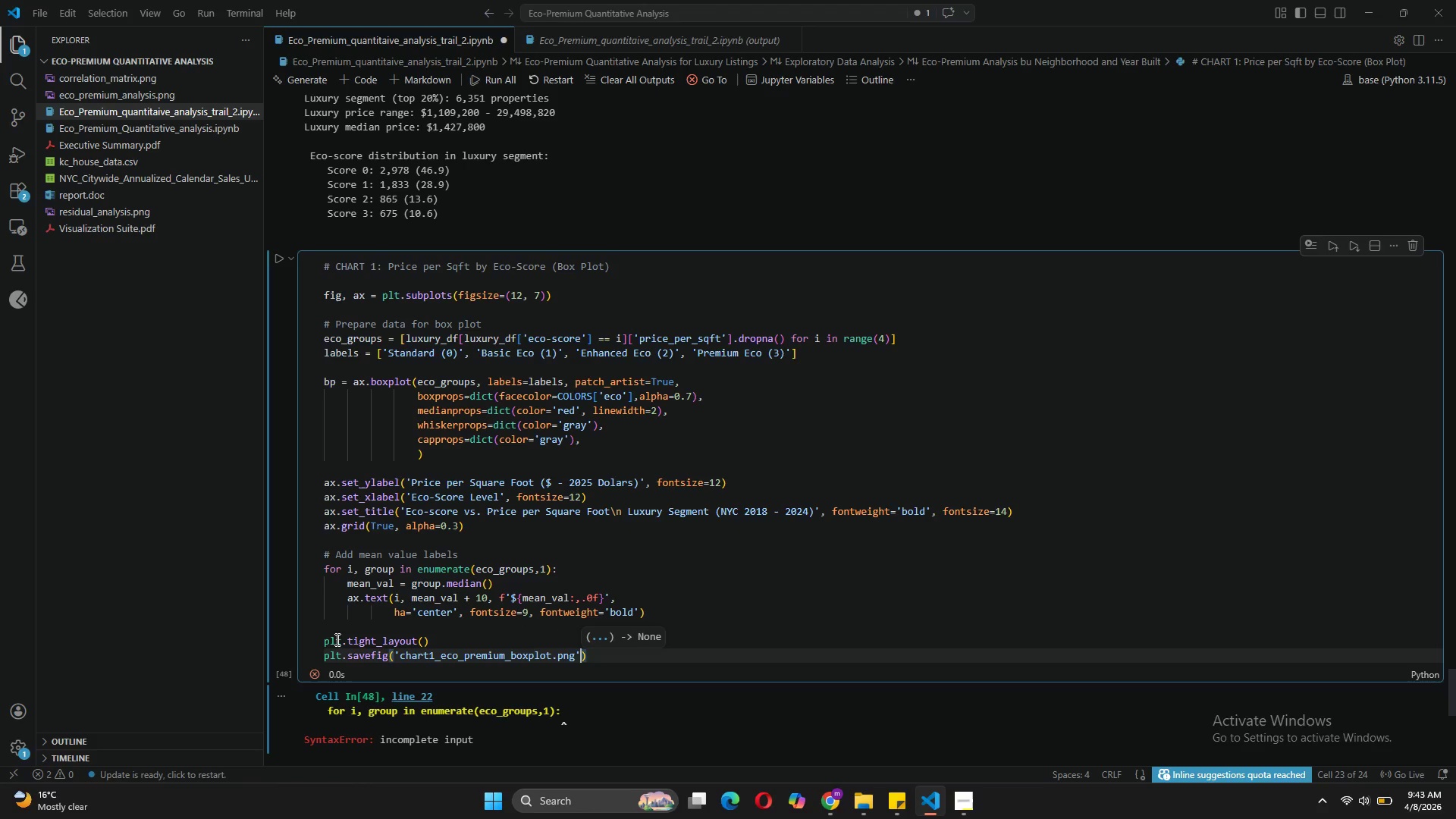 
key(ArrowRight)
 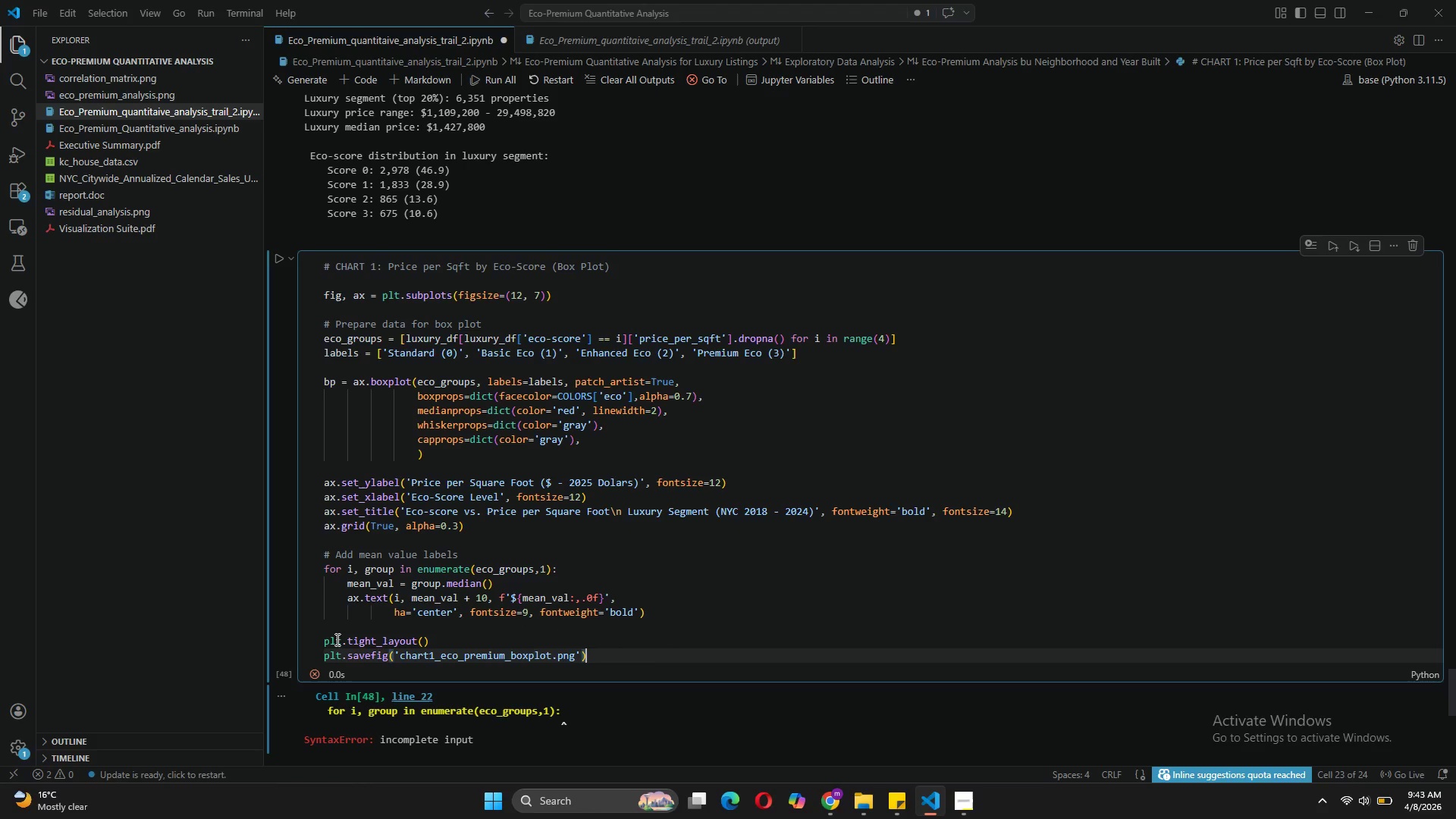 
key(ArrowLeft)
 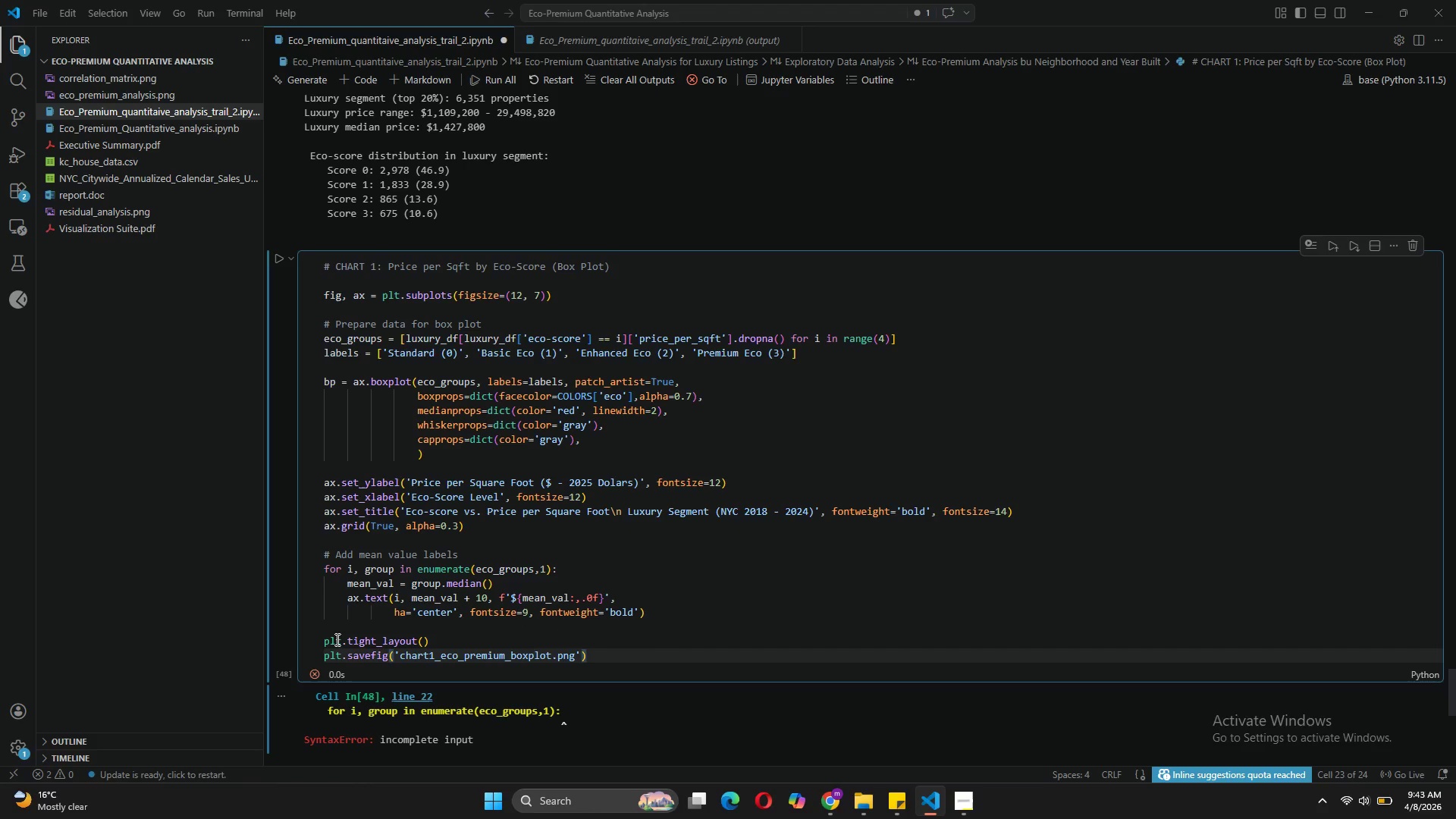 
type(, dpi=3-)
key(Backspace)
type(00, bbox_inches='tight)
 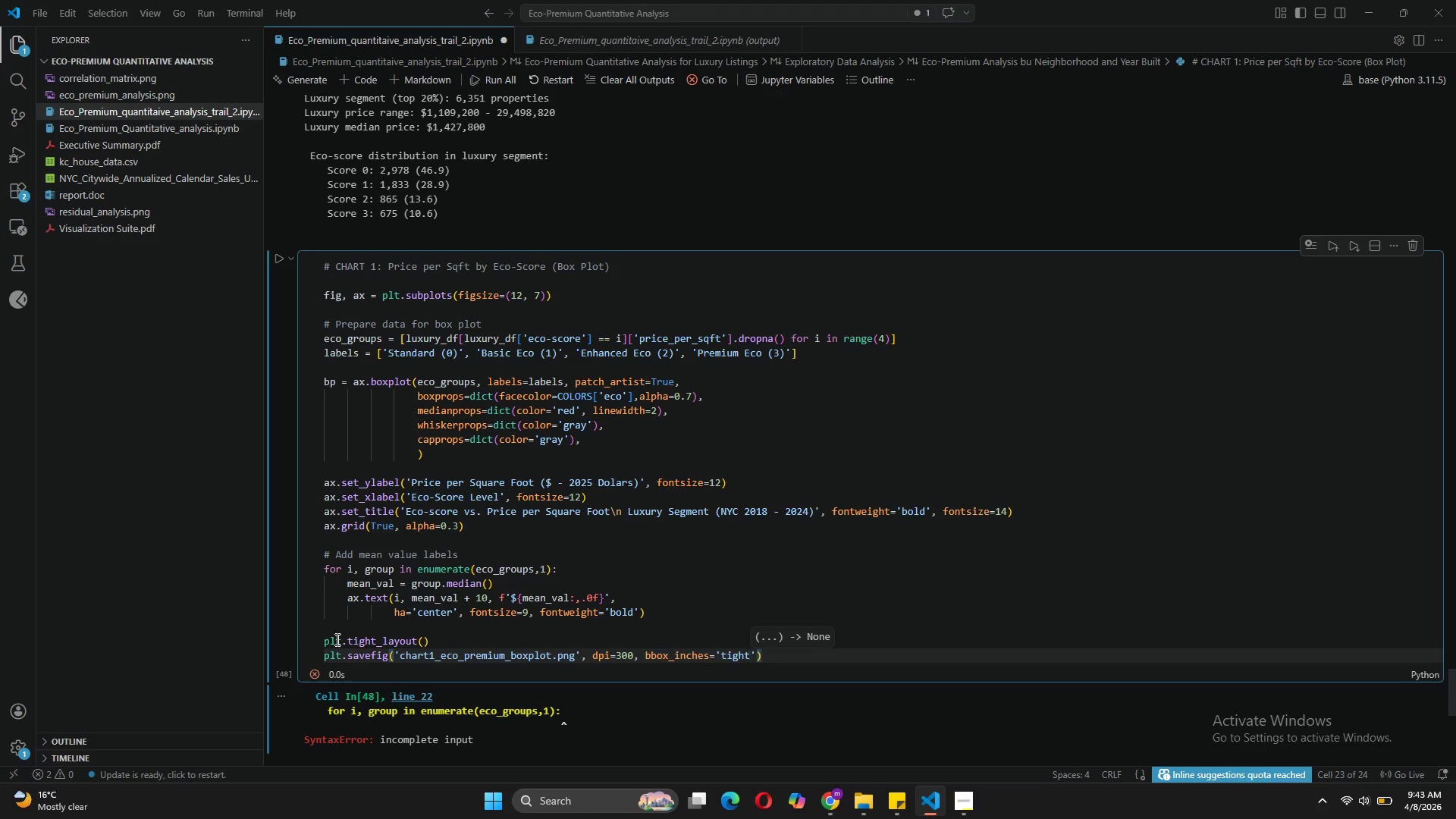 
key(ArrowRight)
 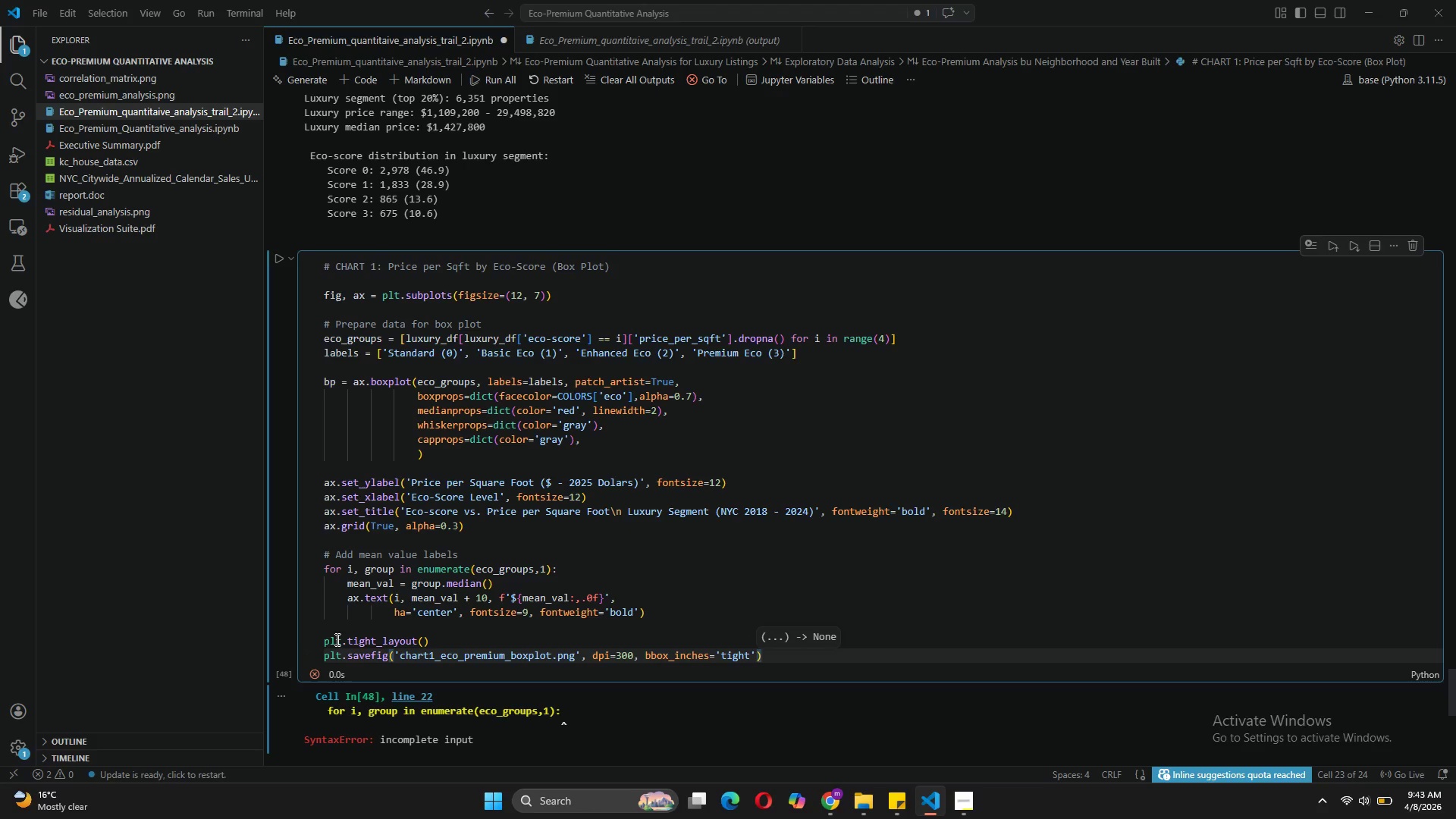 
key(Comma)
 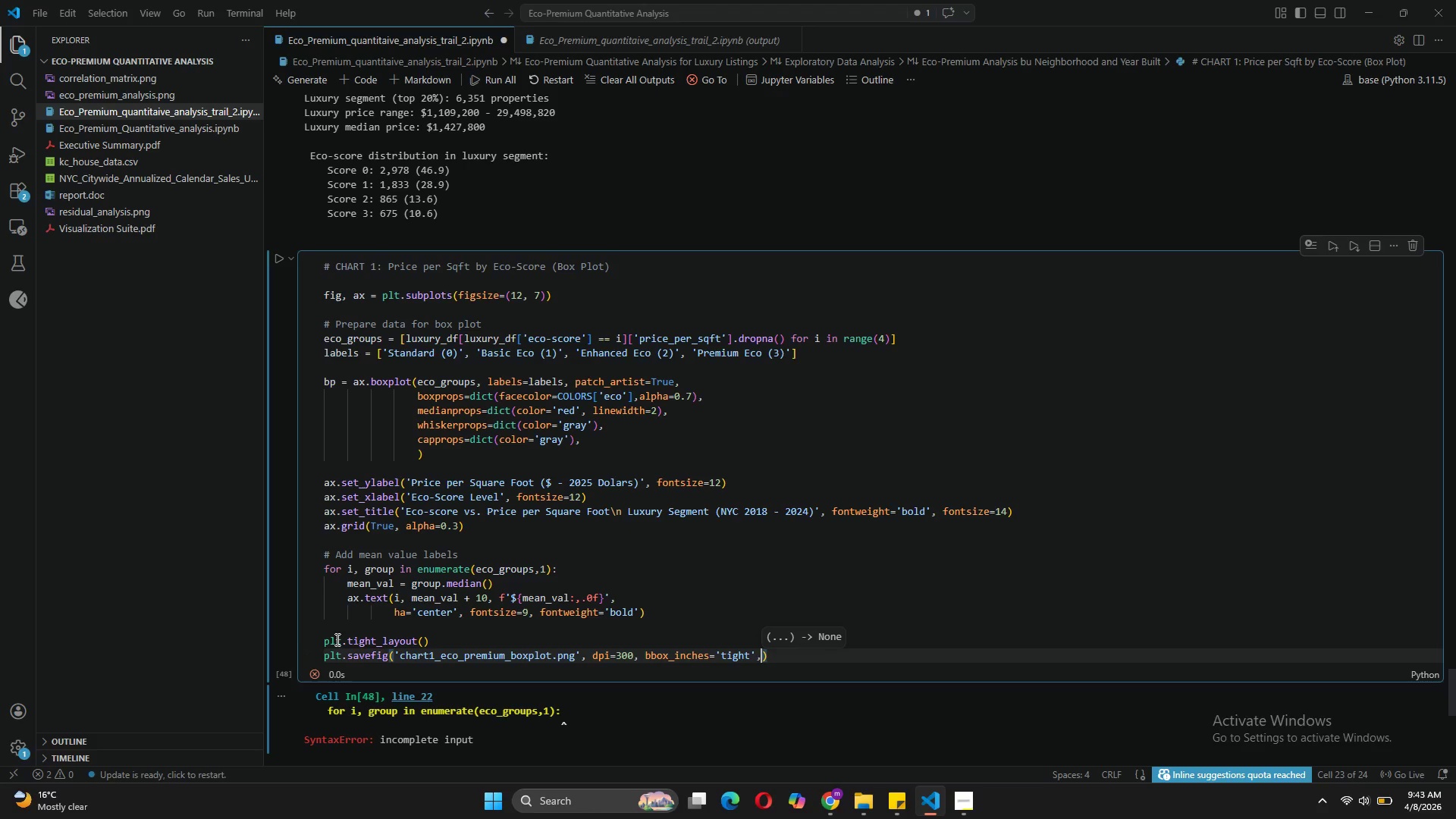 
key(Space)
 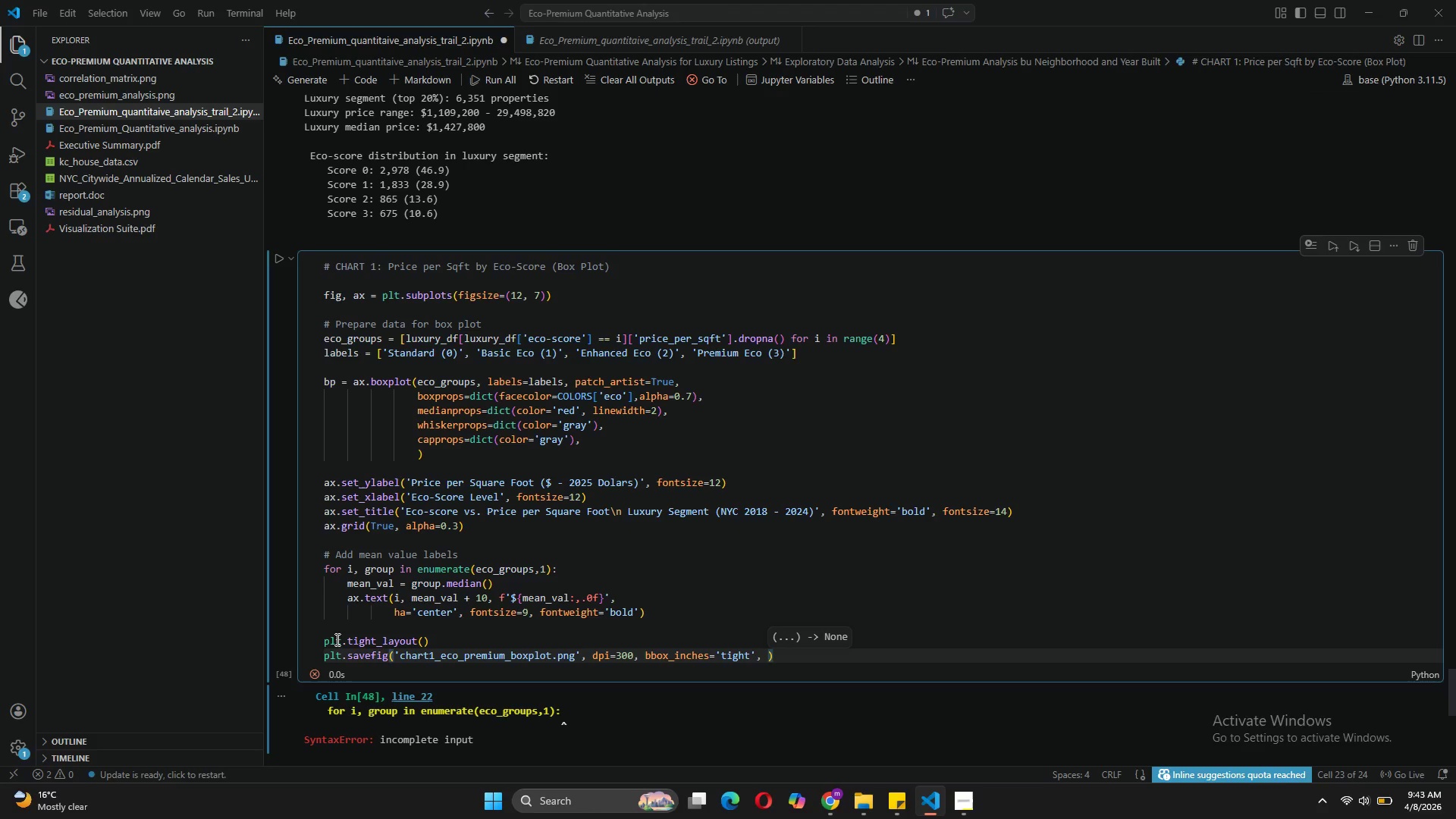 
type(facecolor='white)
 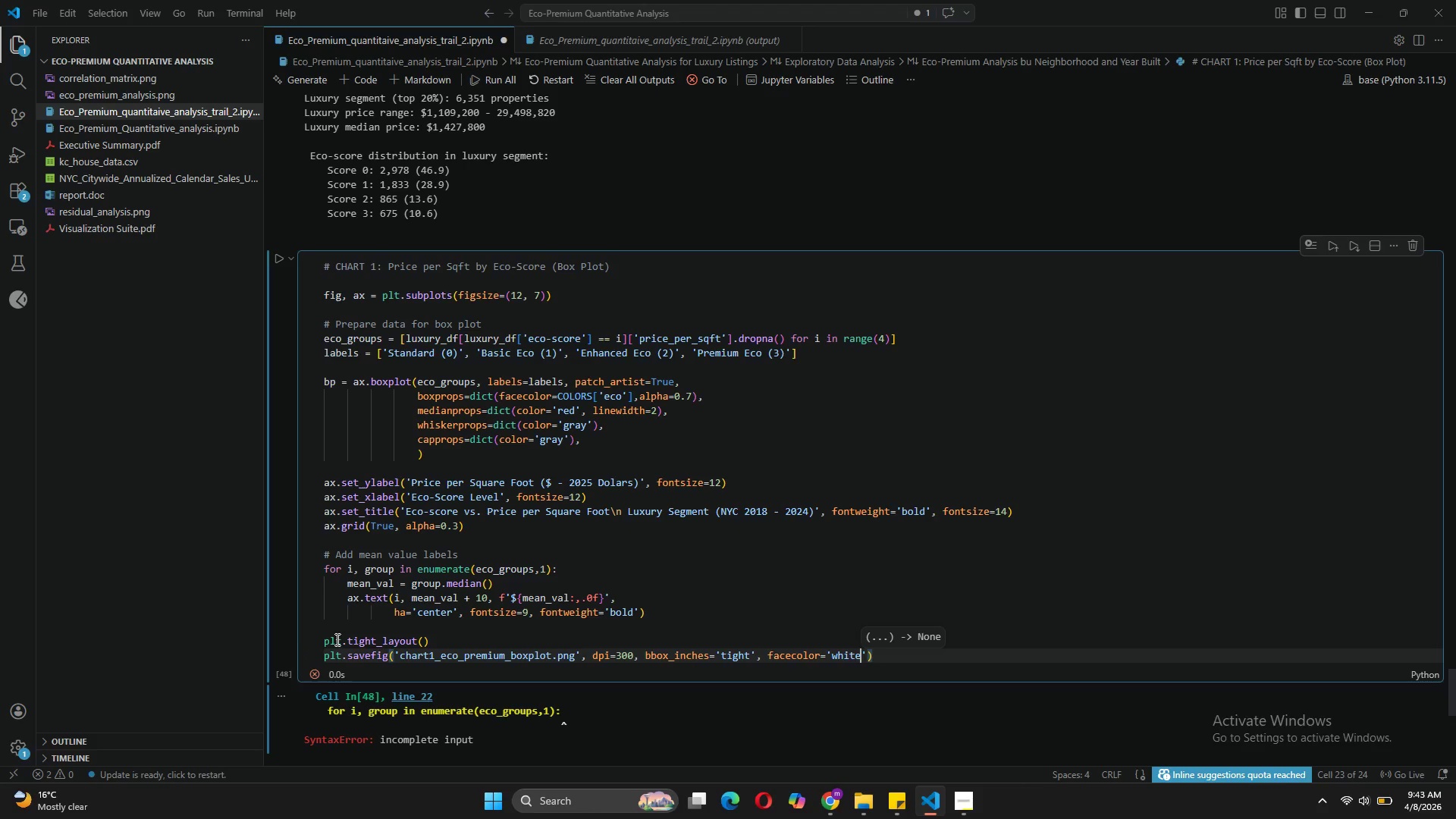 
key(ArrowRight)
 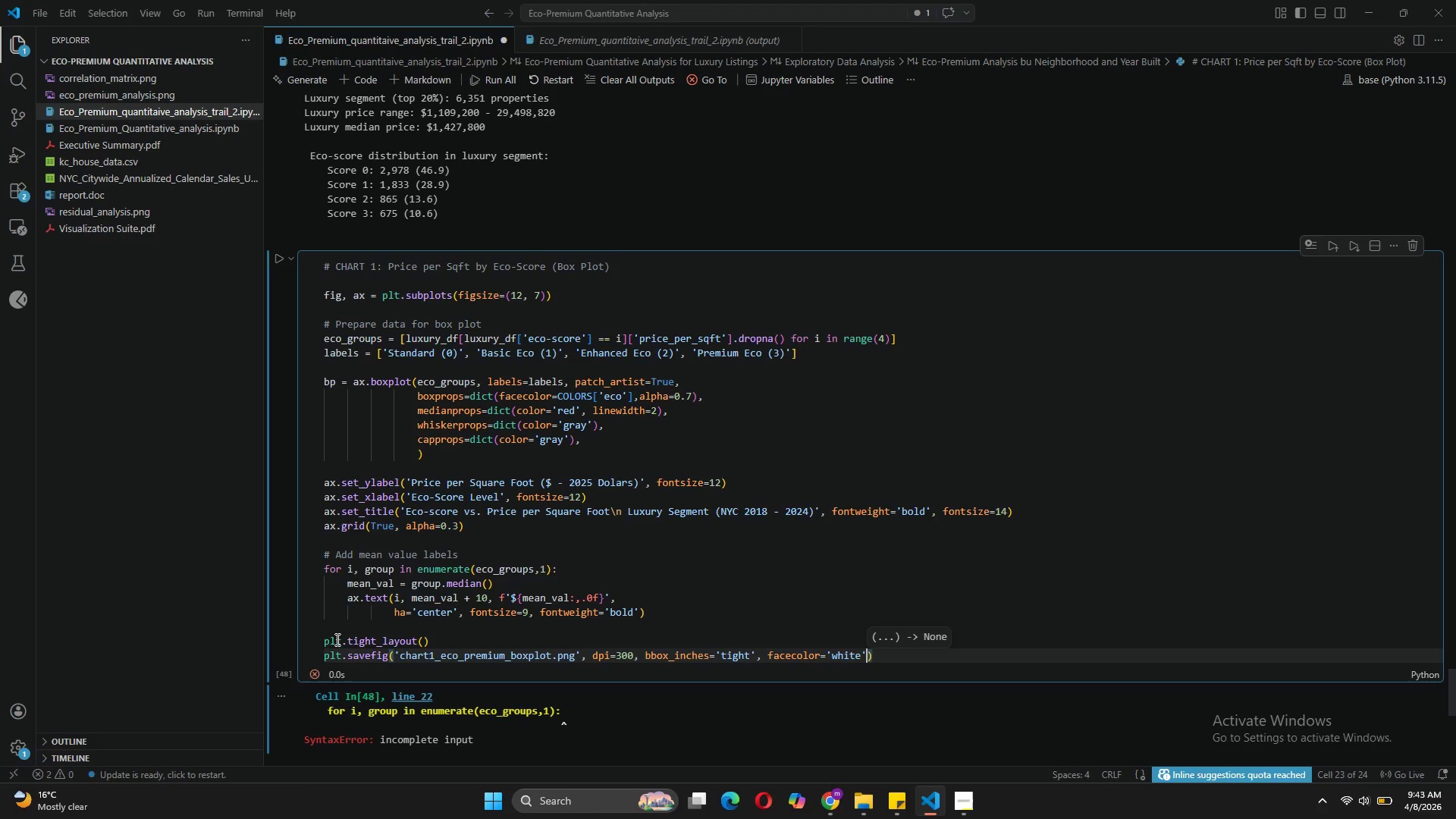 
key(ArrowRight)
 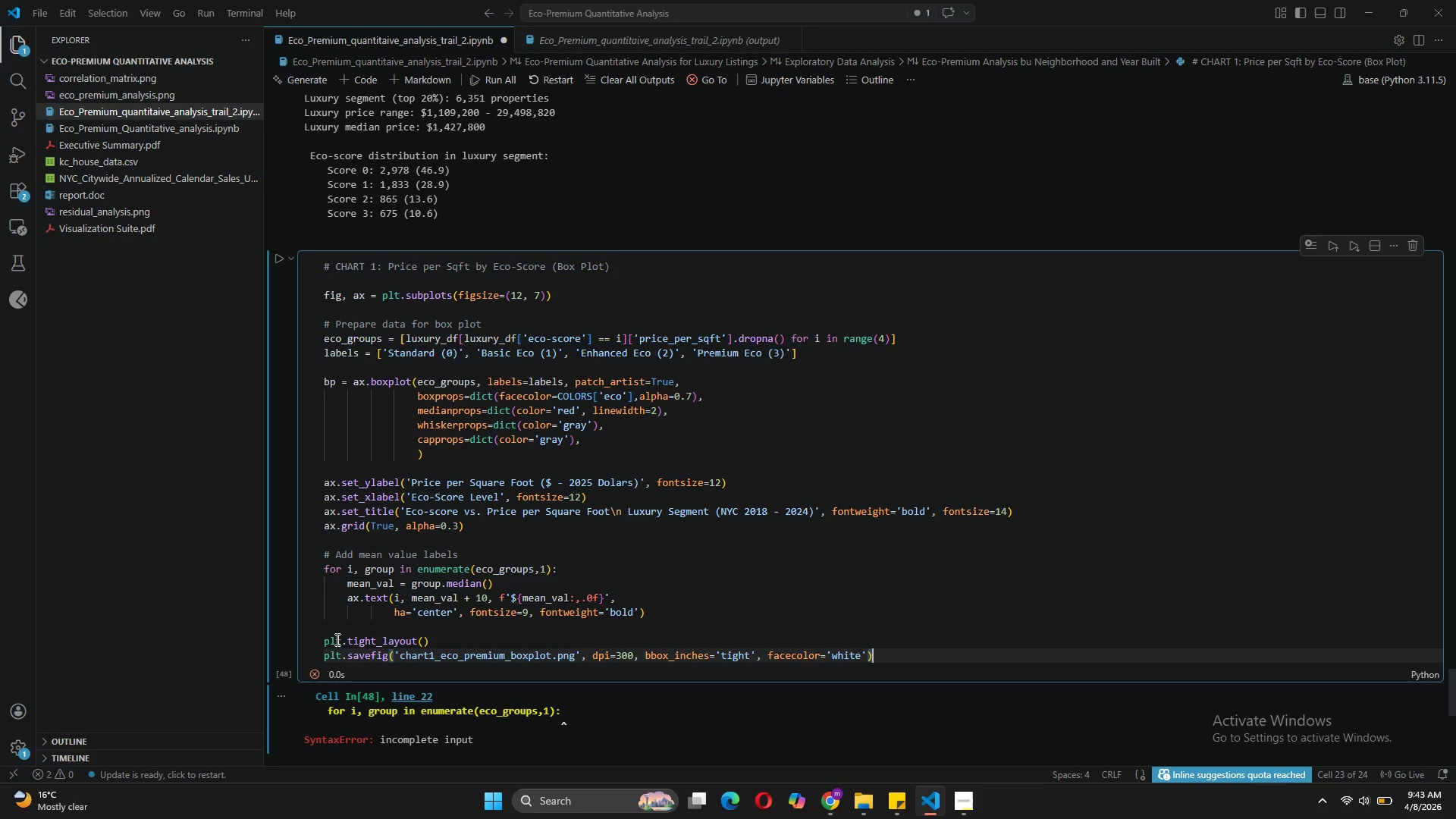 
key(Enter)
 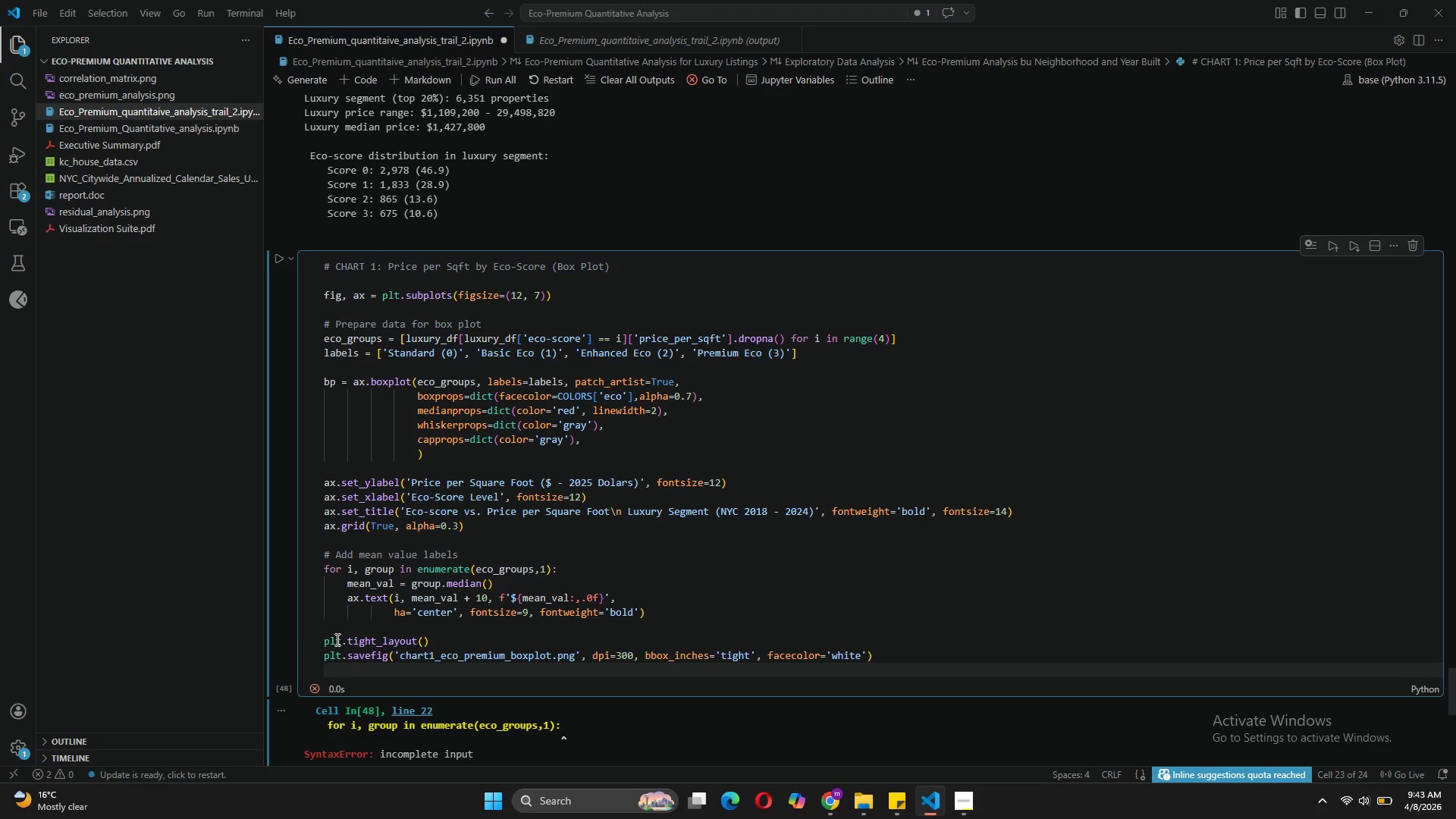 
type(plt.show()
 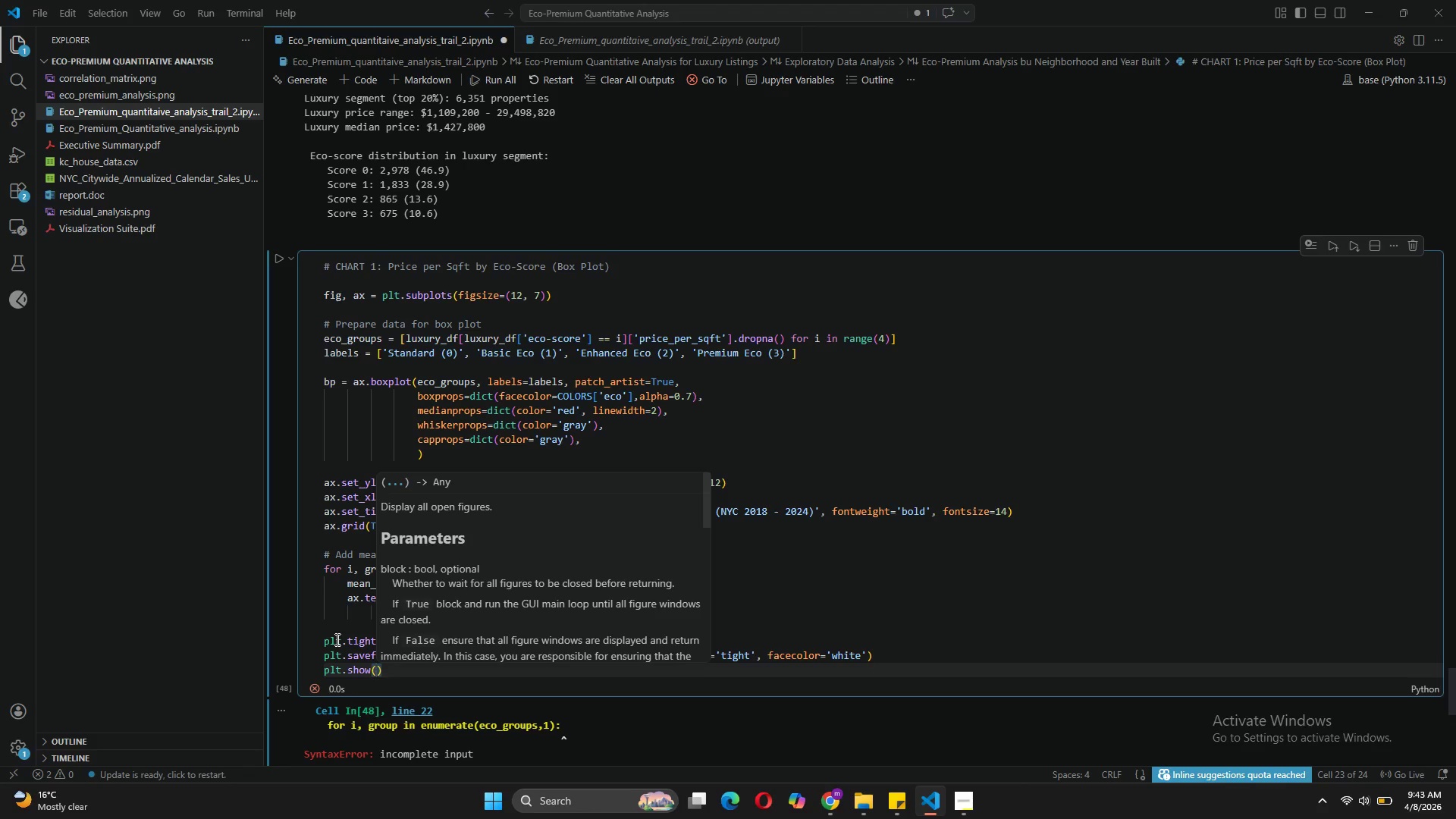 
key(ArrowRight)
 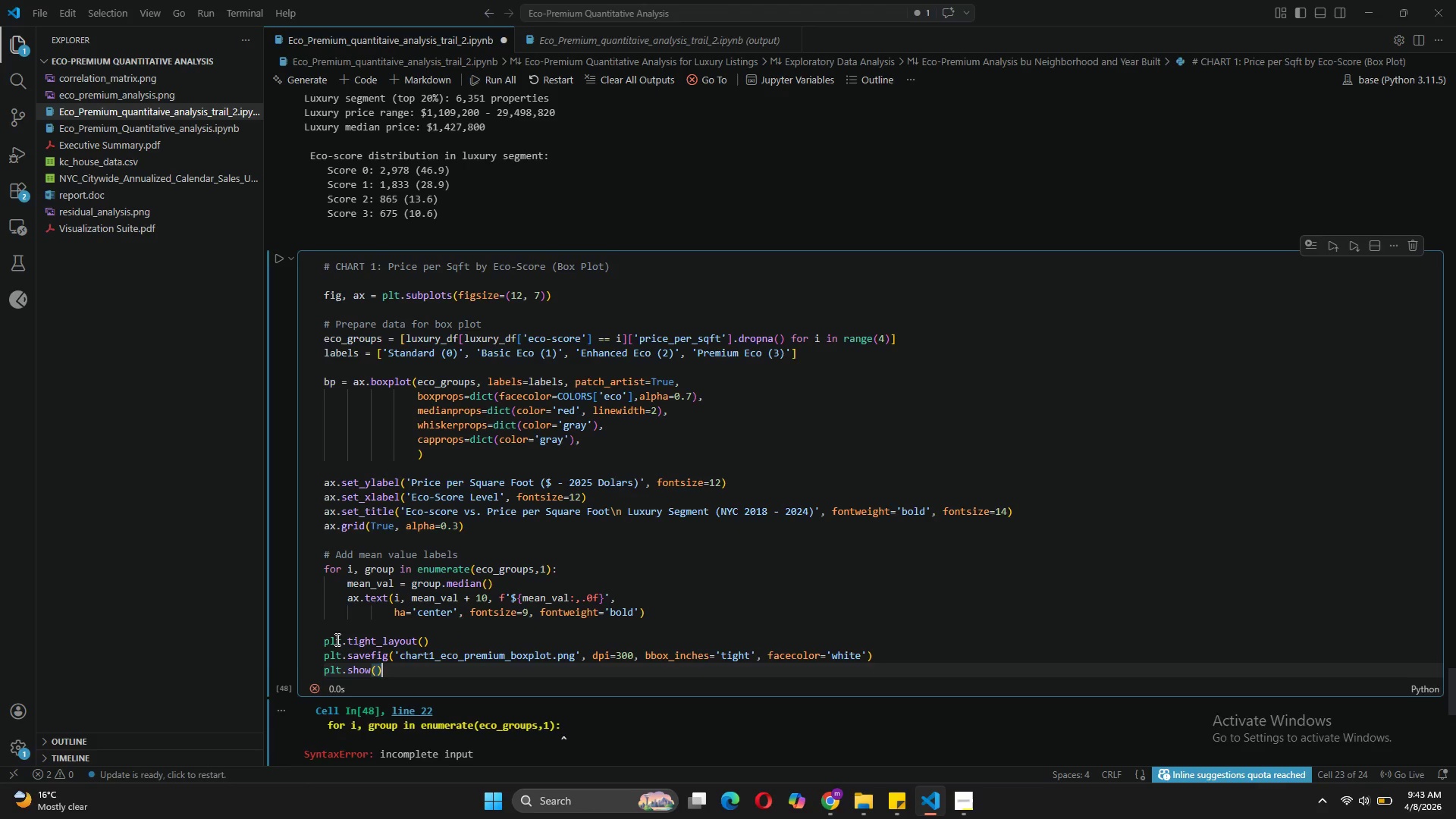 
key(Enter)
 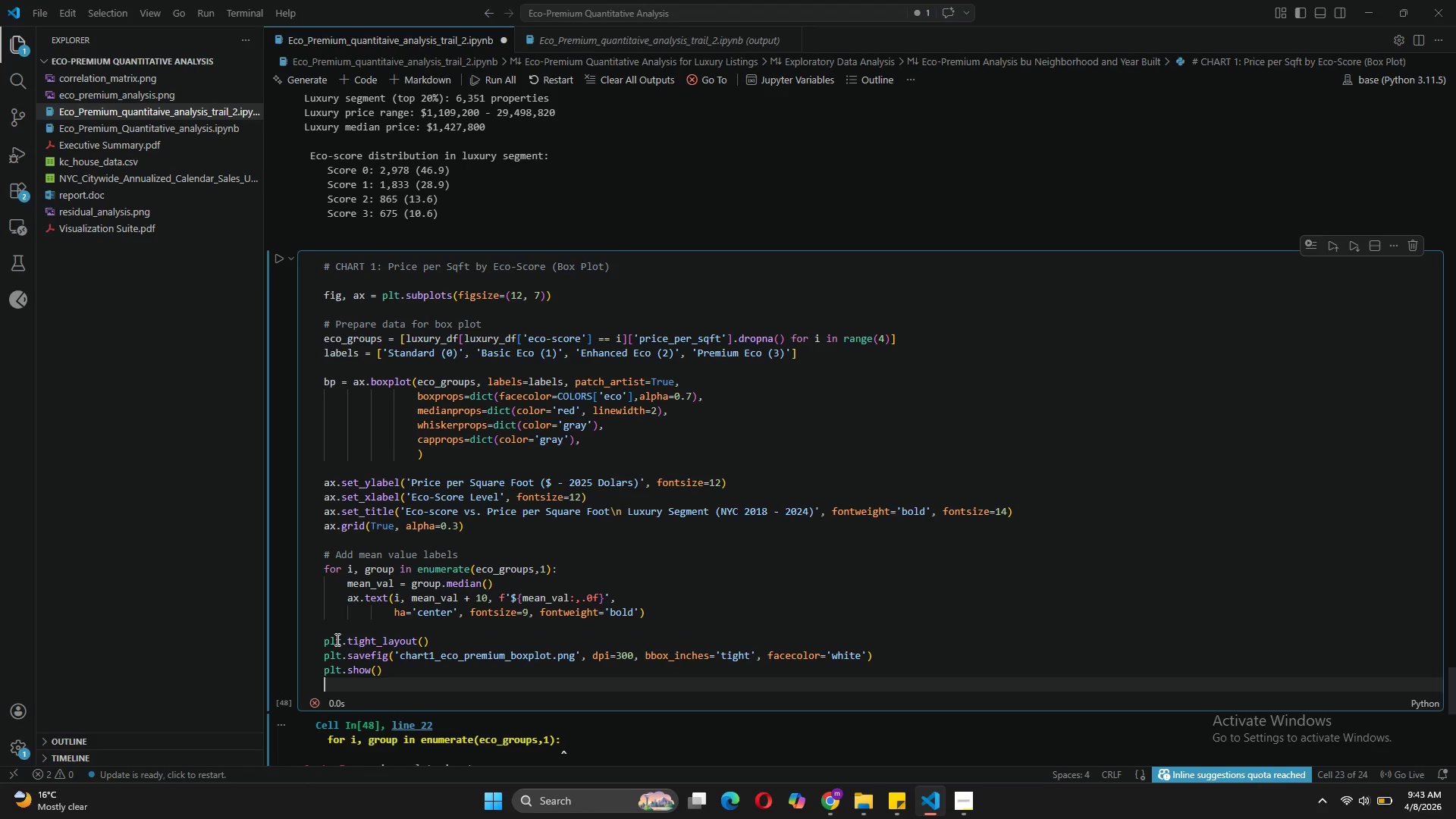 
type(print('chart)
 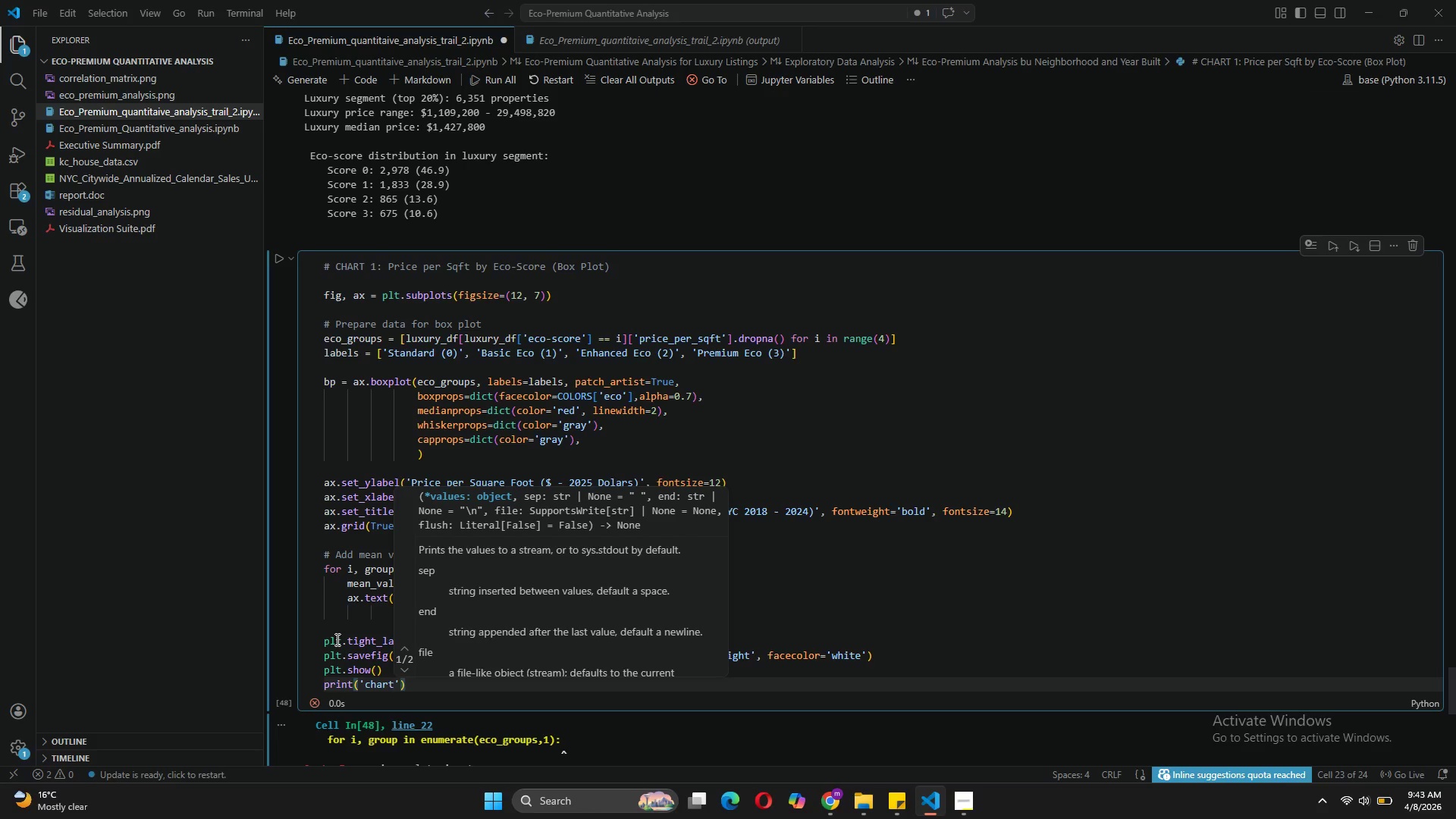 
key(ArrowLeft)
 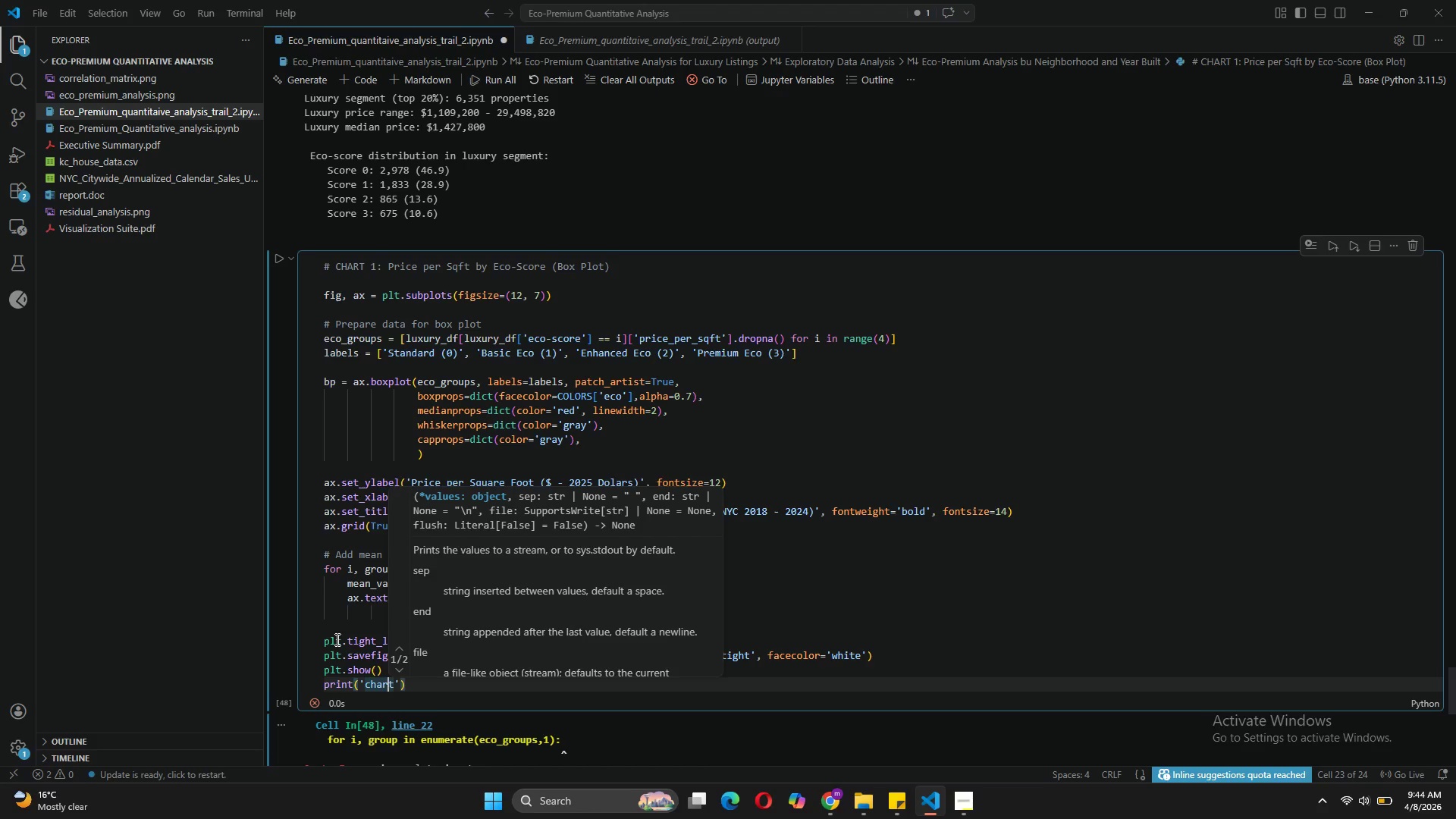 
key(ArrowLeft)
 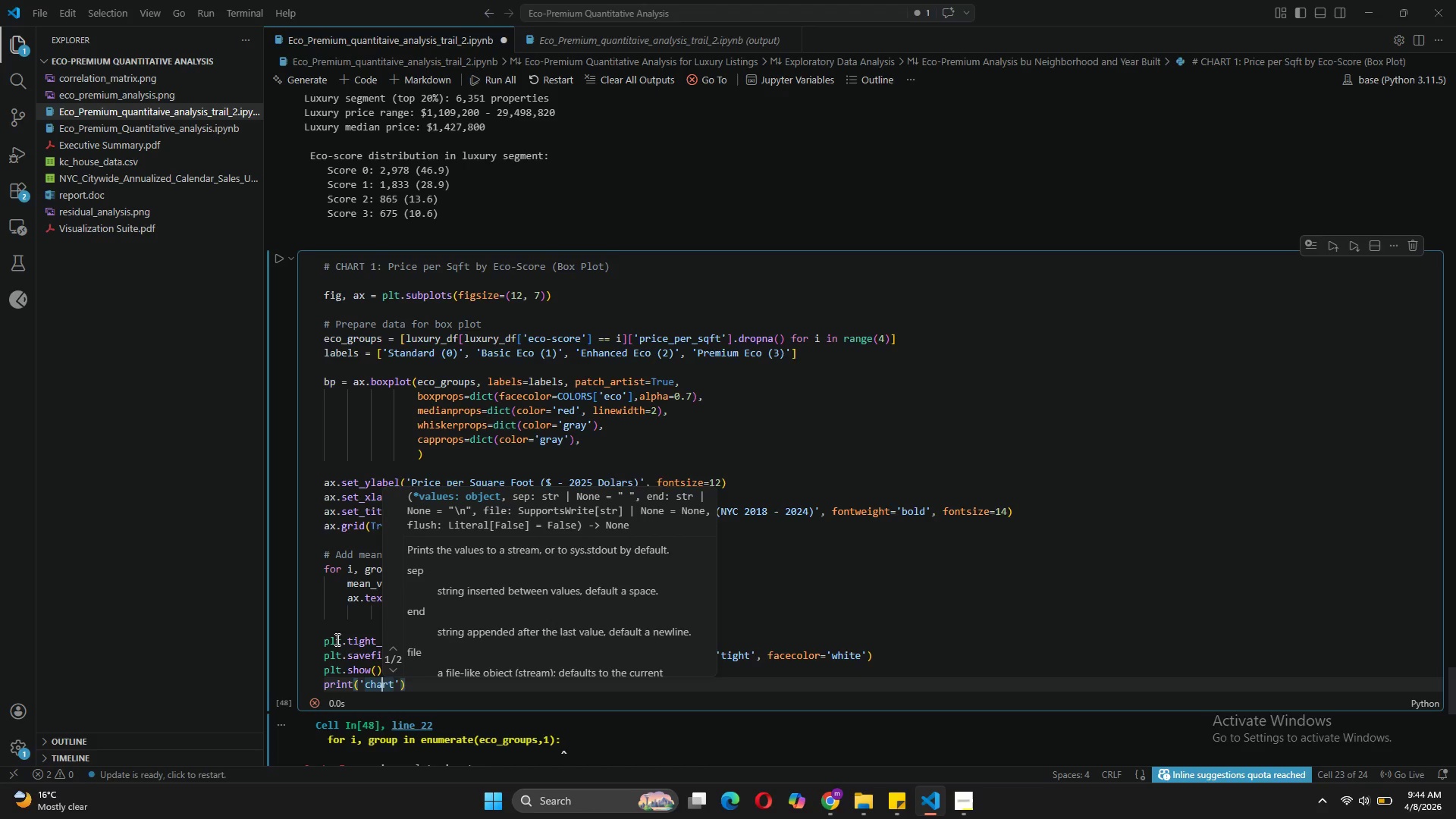 
key(ArrowLeft)
 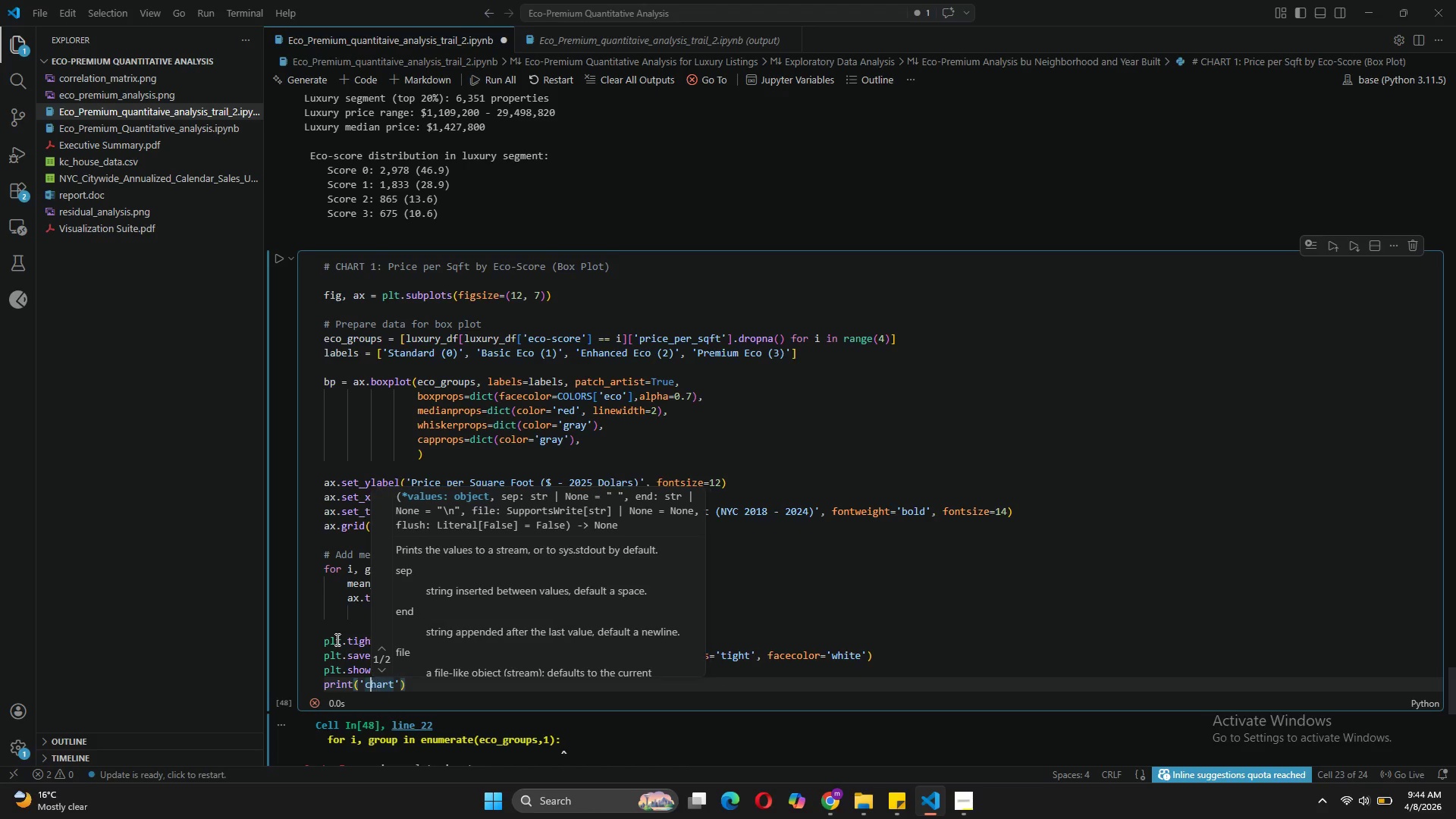 
key(ArrowLeft)
 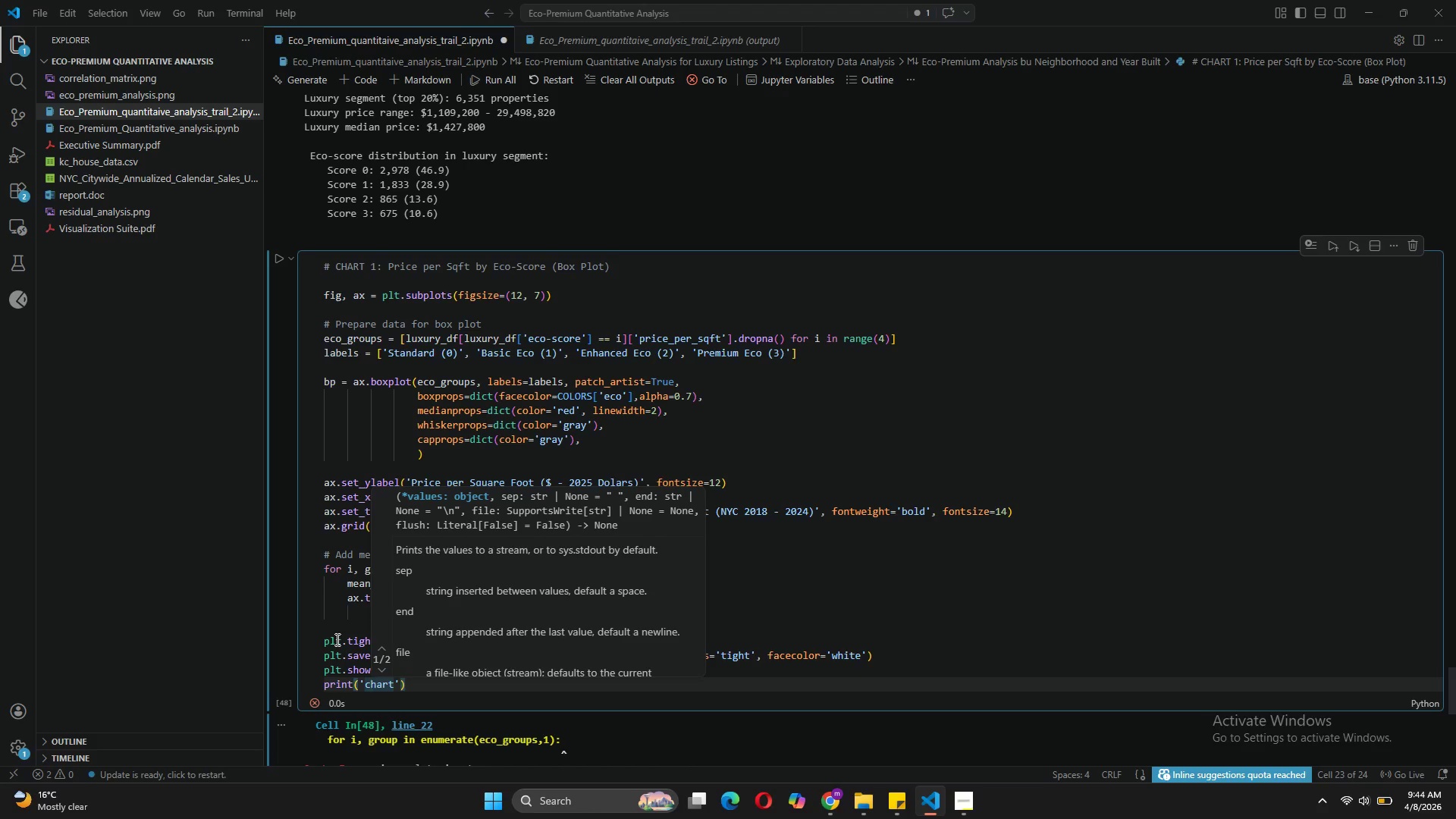 
key(Backspace)
 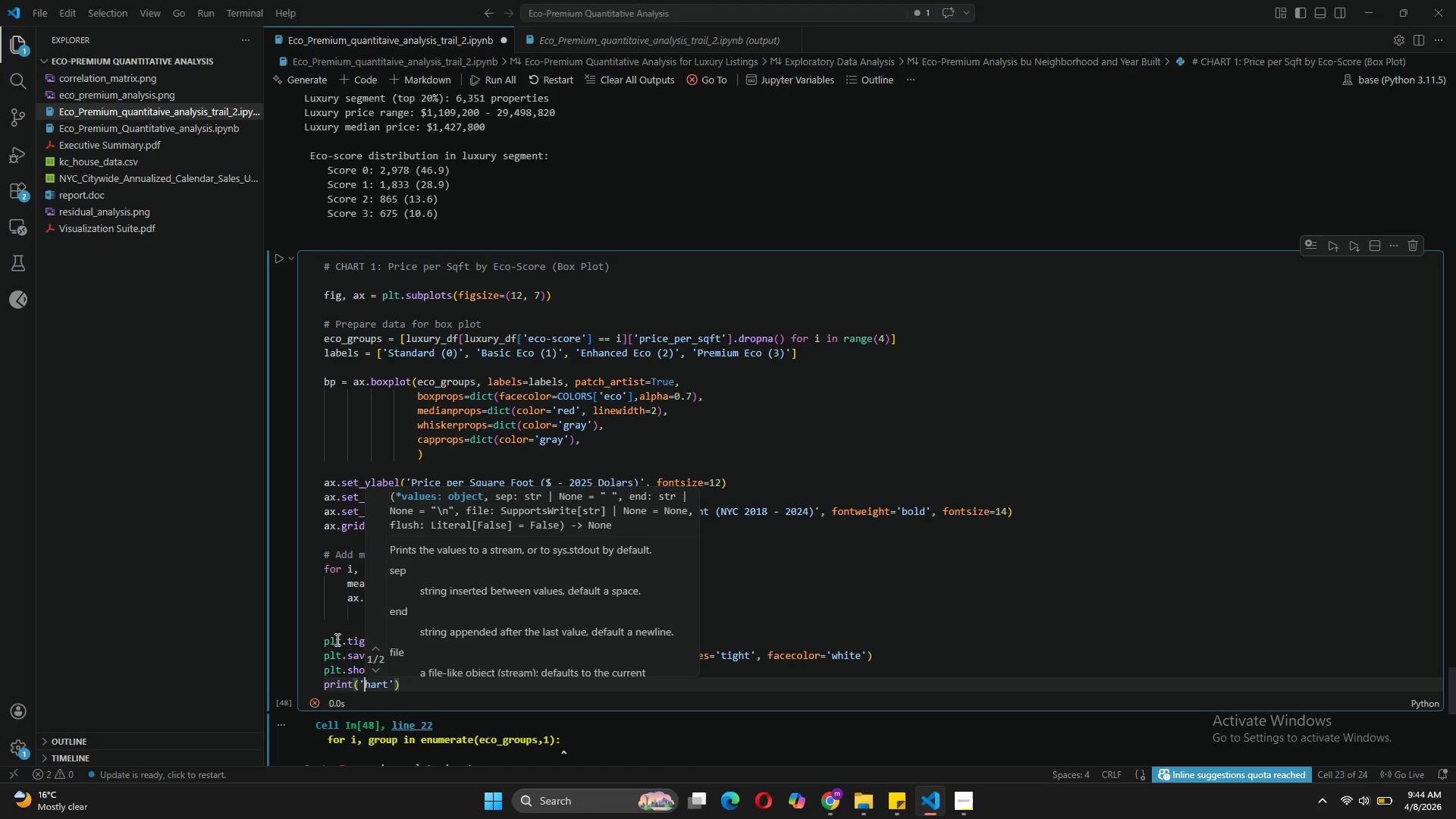 
key(CapsLock)
 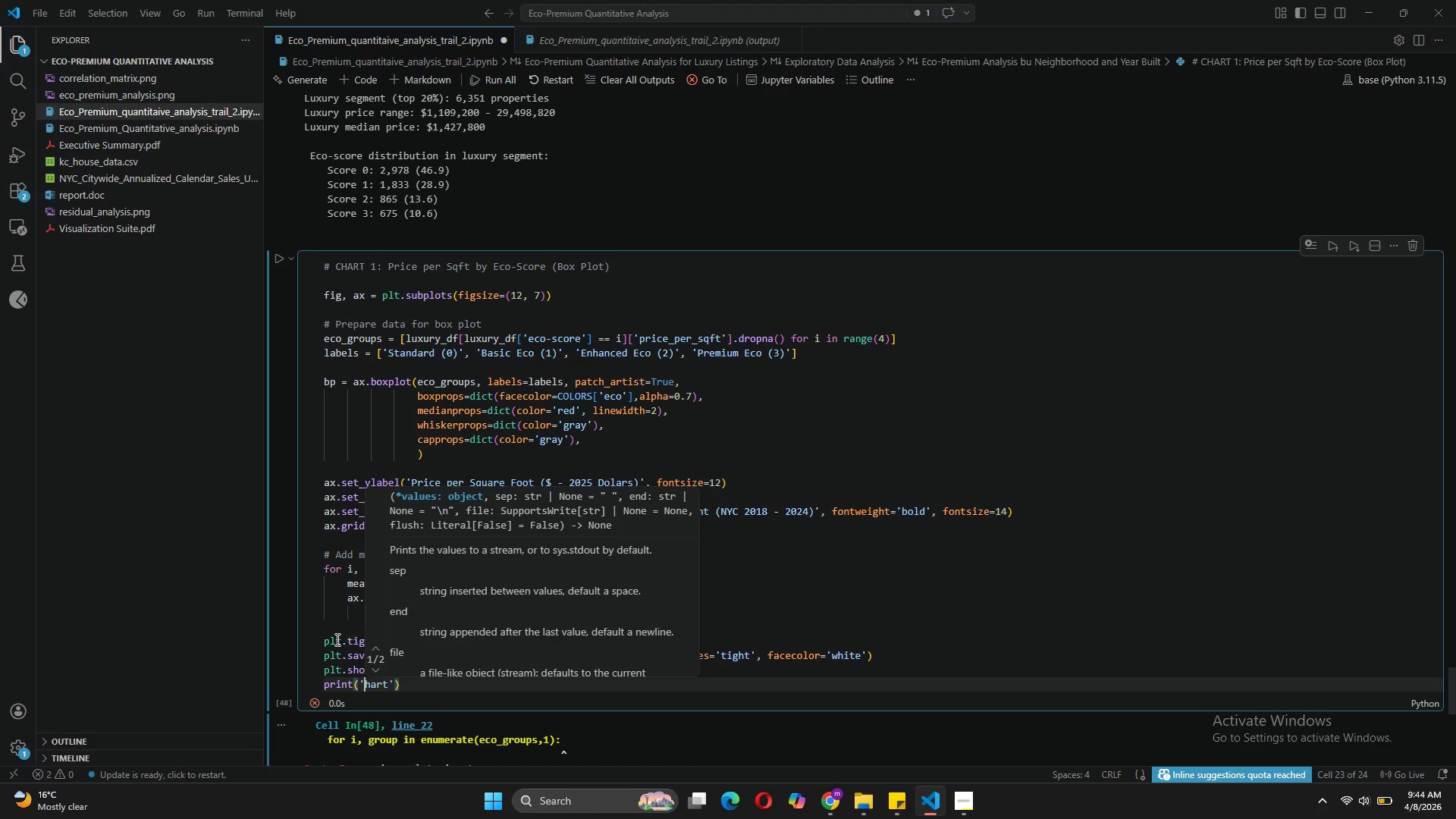 
key(C)
 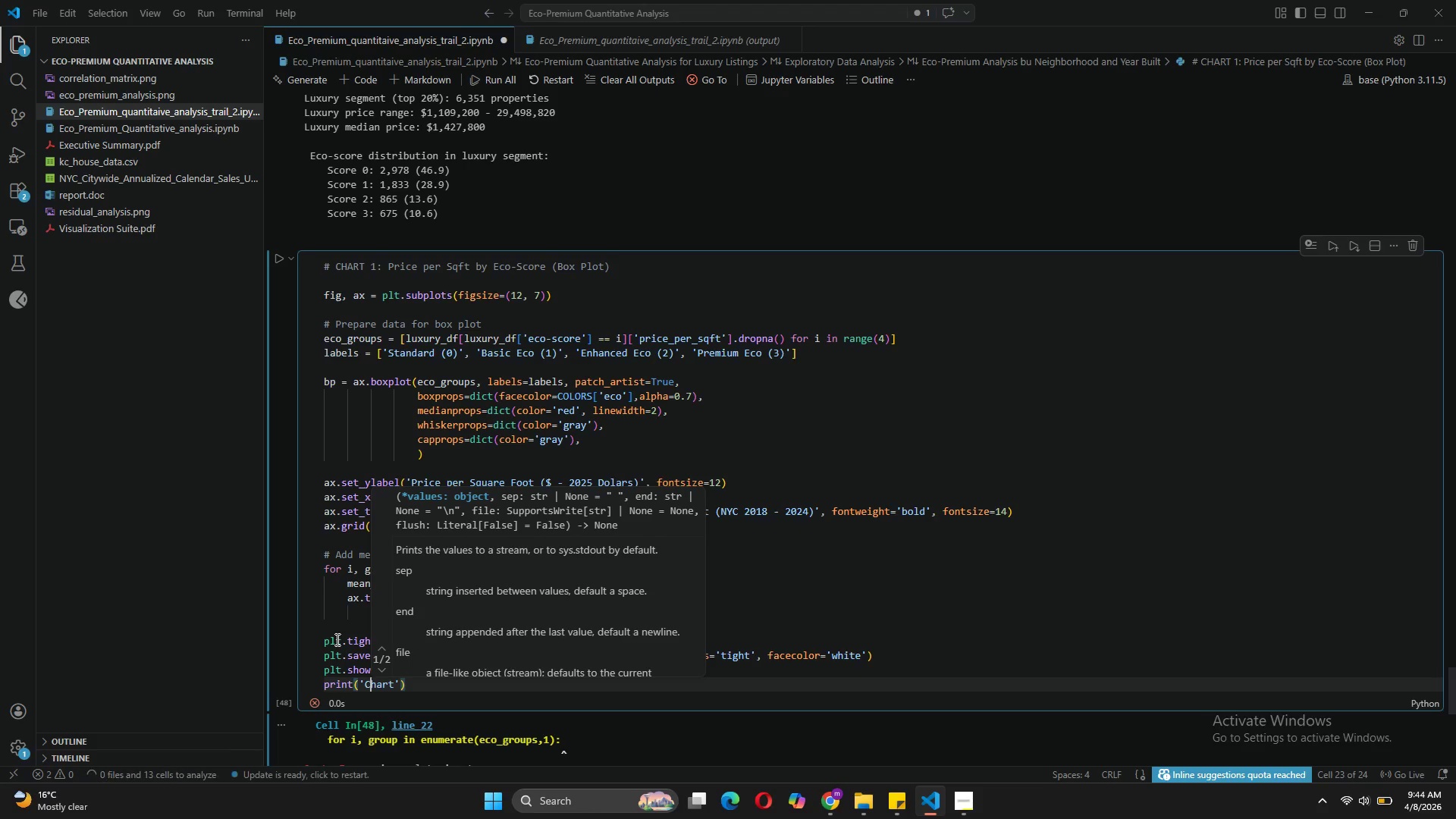 
key(CapsLock)
 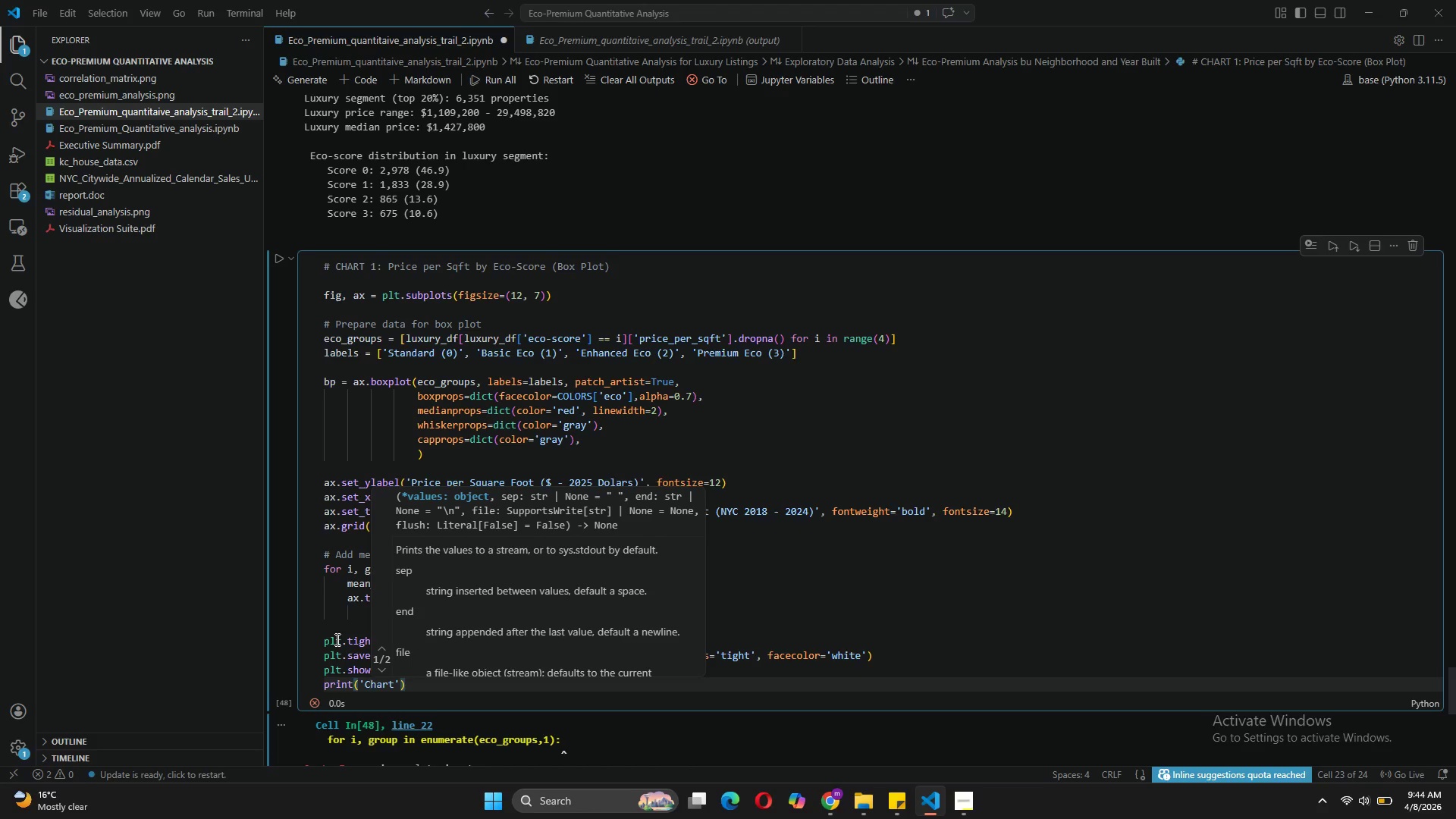 
key(ArrowRight)
 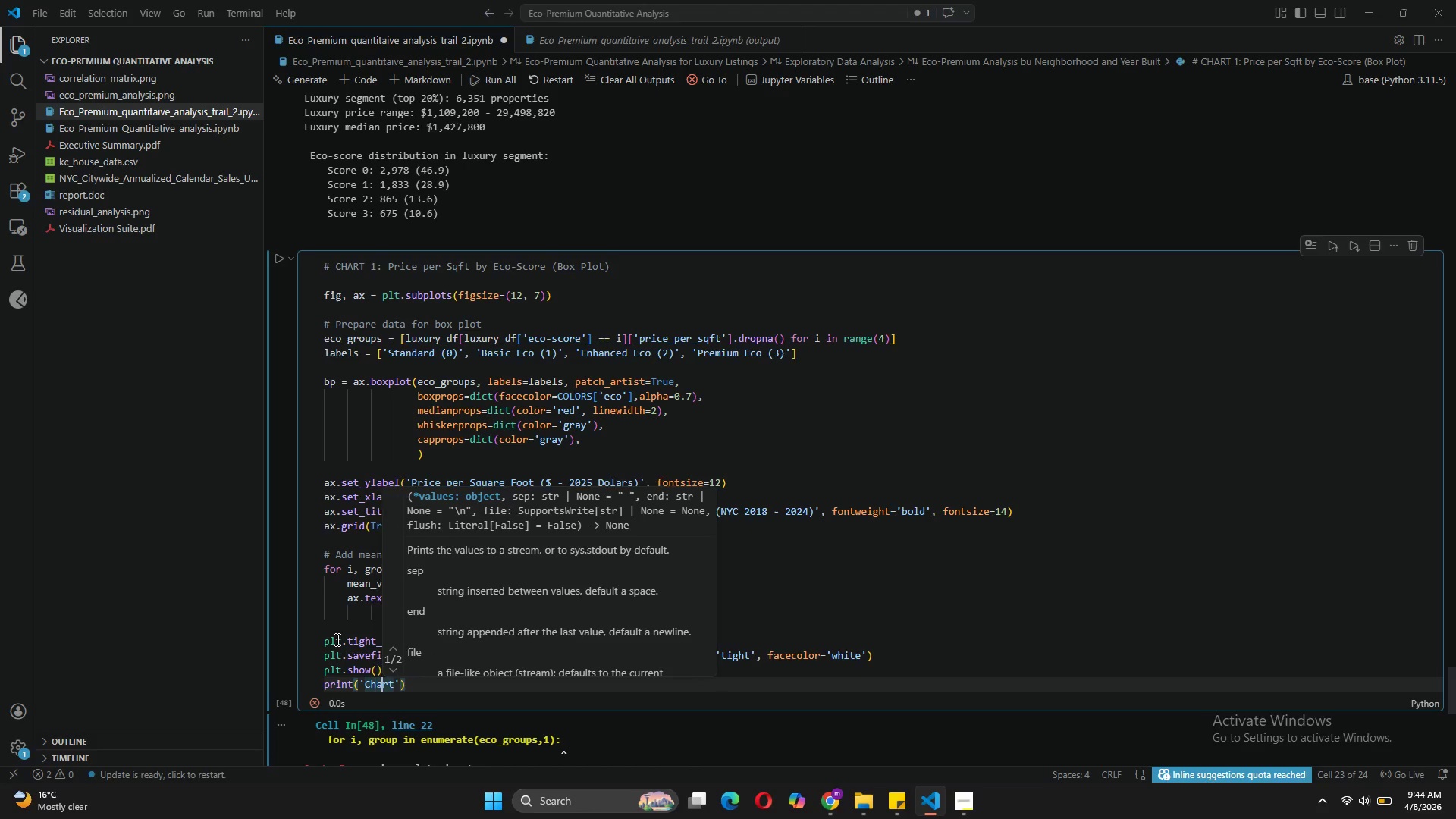 
key(ArrowRight)
 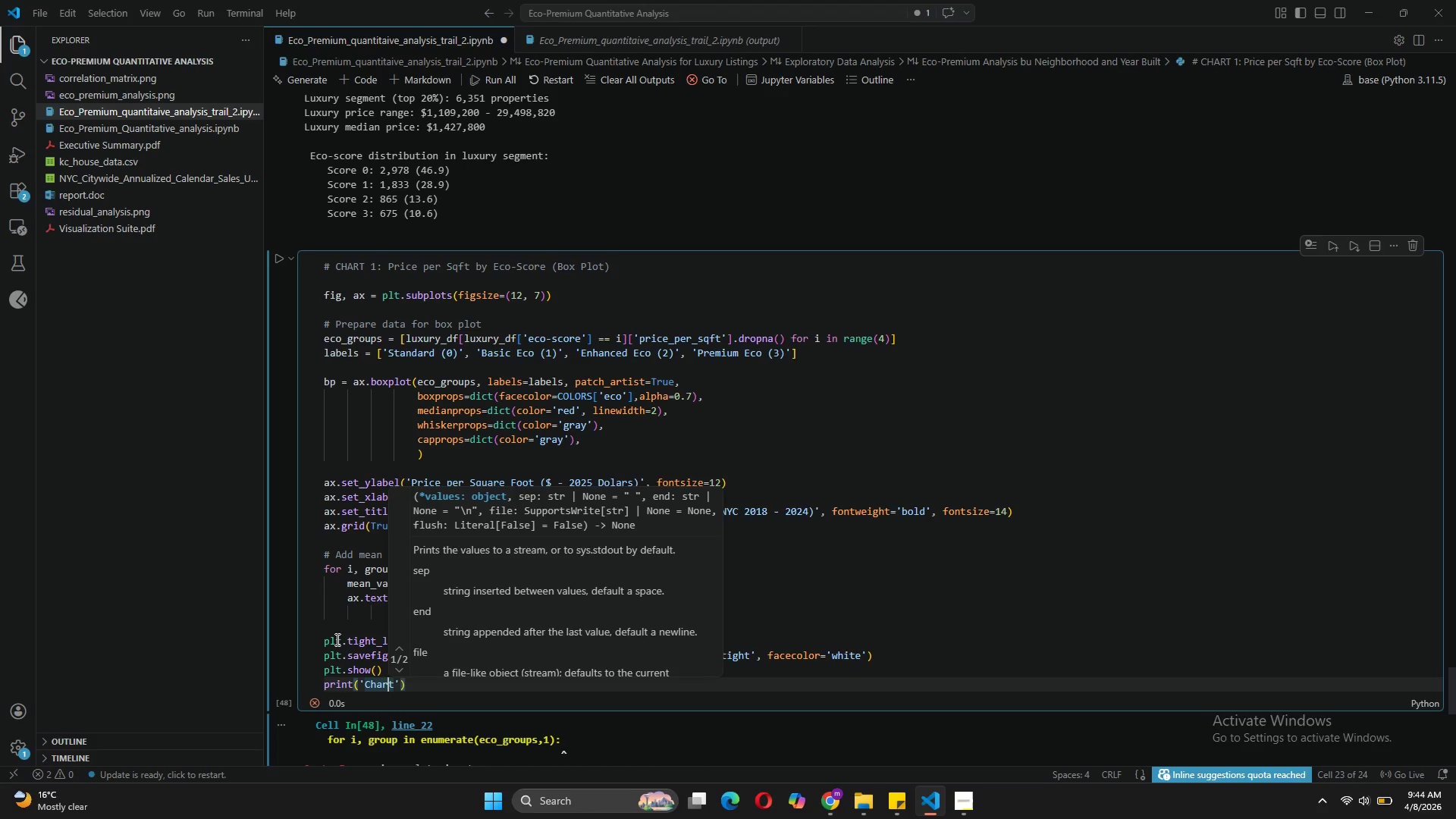 
key(ArrowRight)
 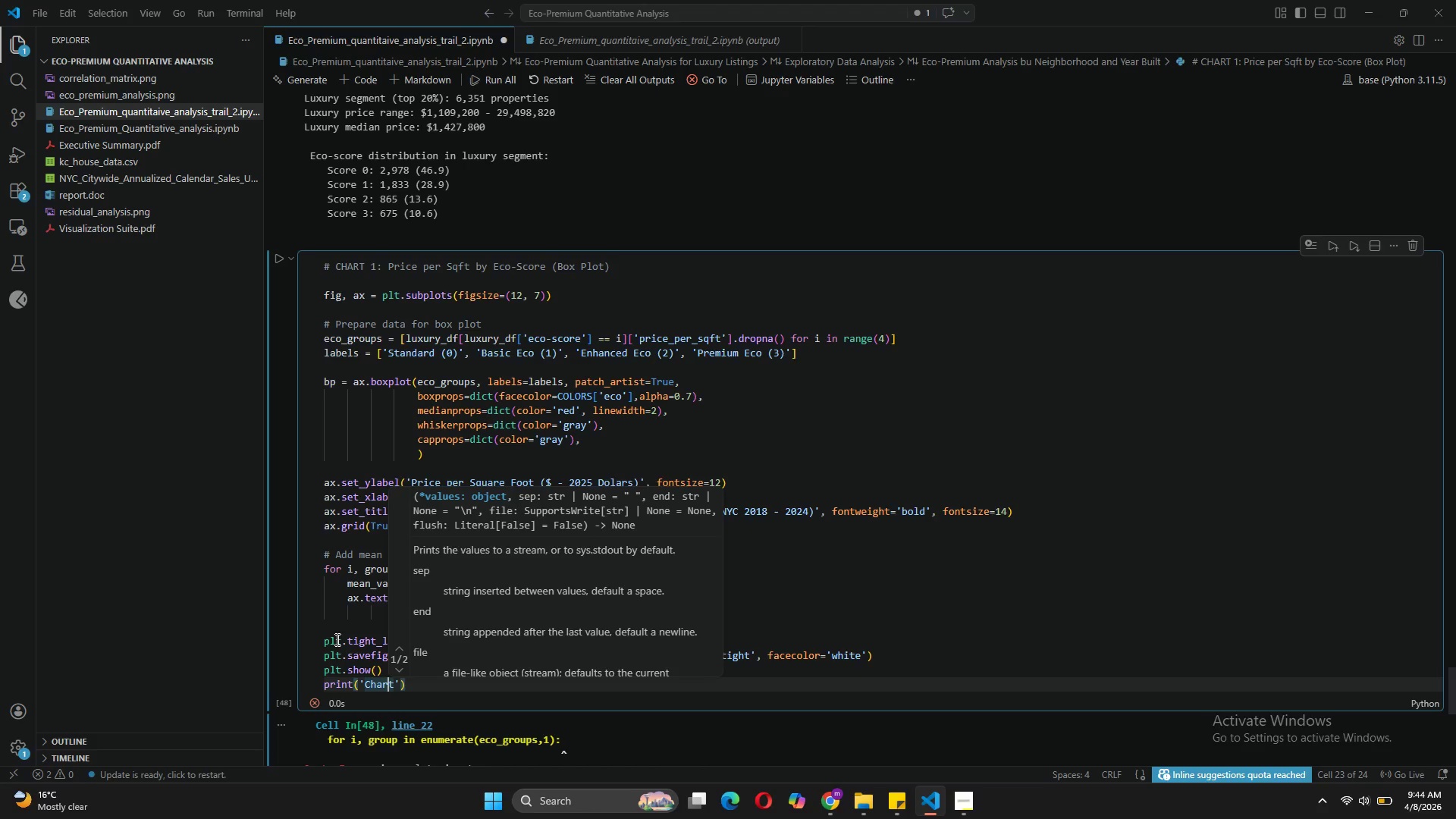 
key(ArrowRight)
 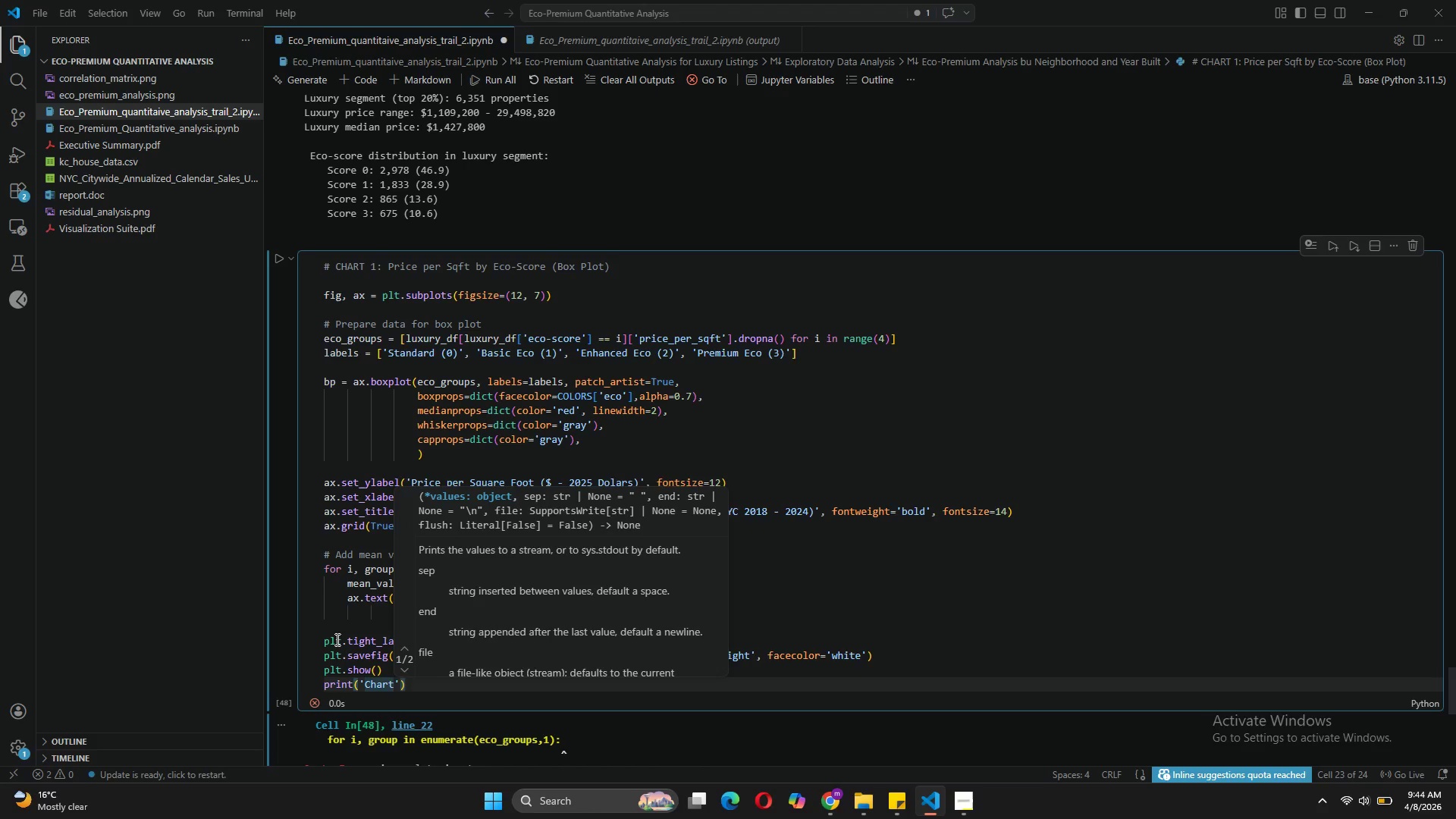 
type( 1 saved: ')
 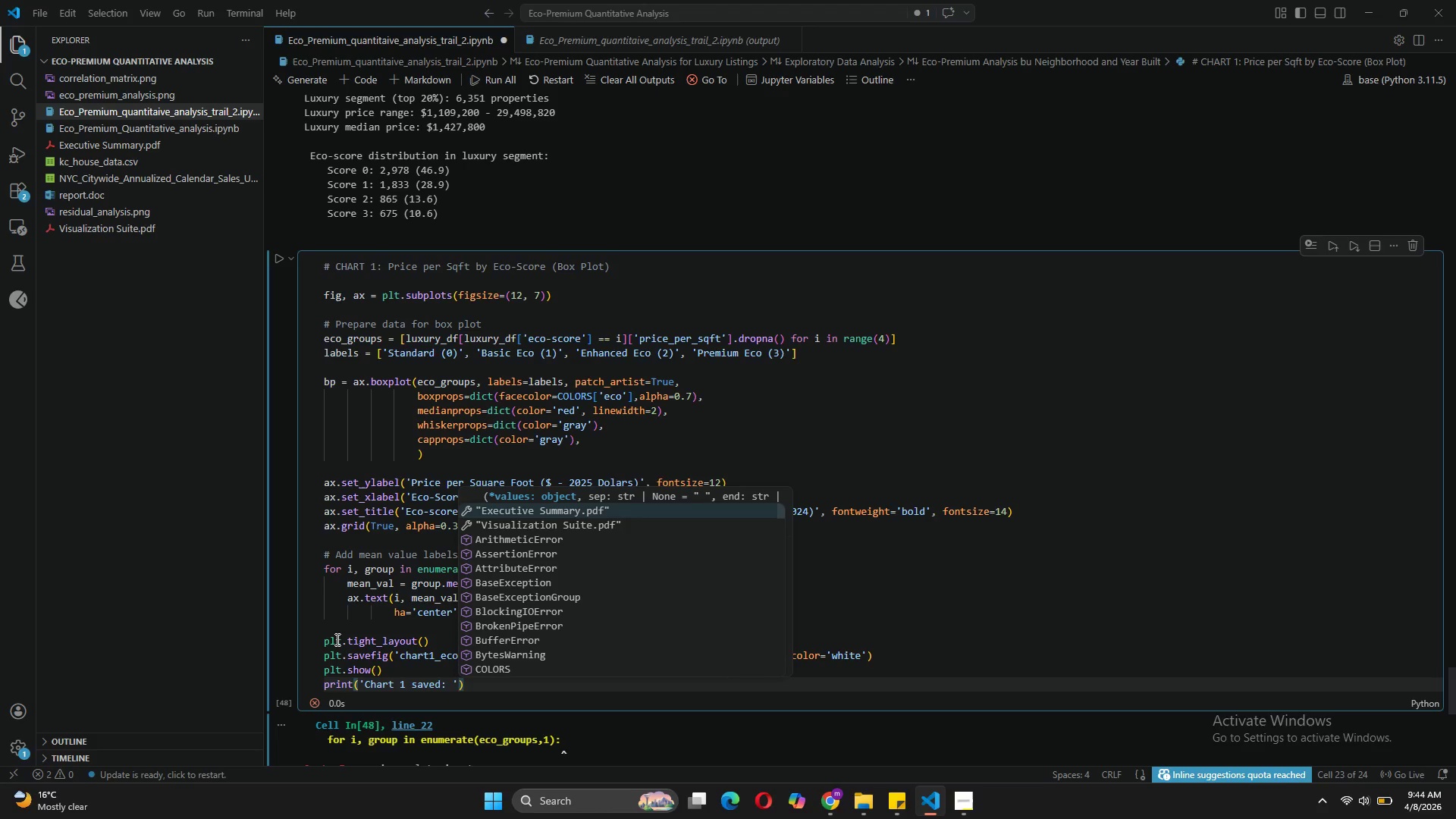 
key(ArrowLeft)
 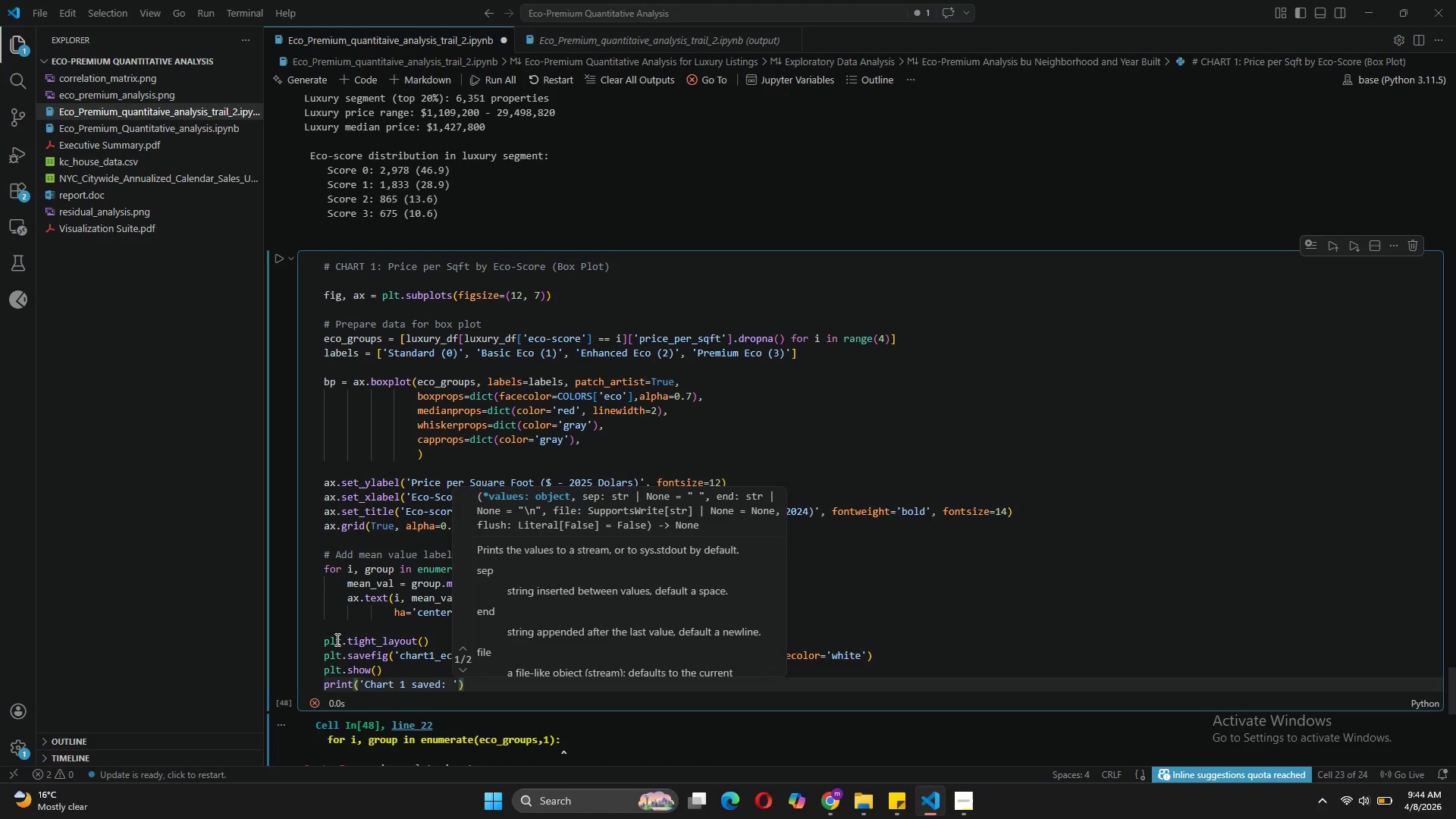 
key(Quote)
 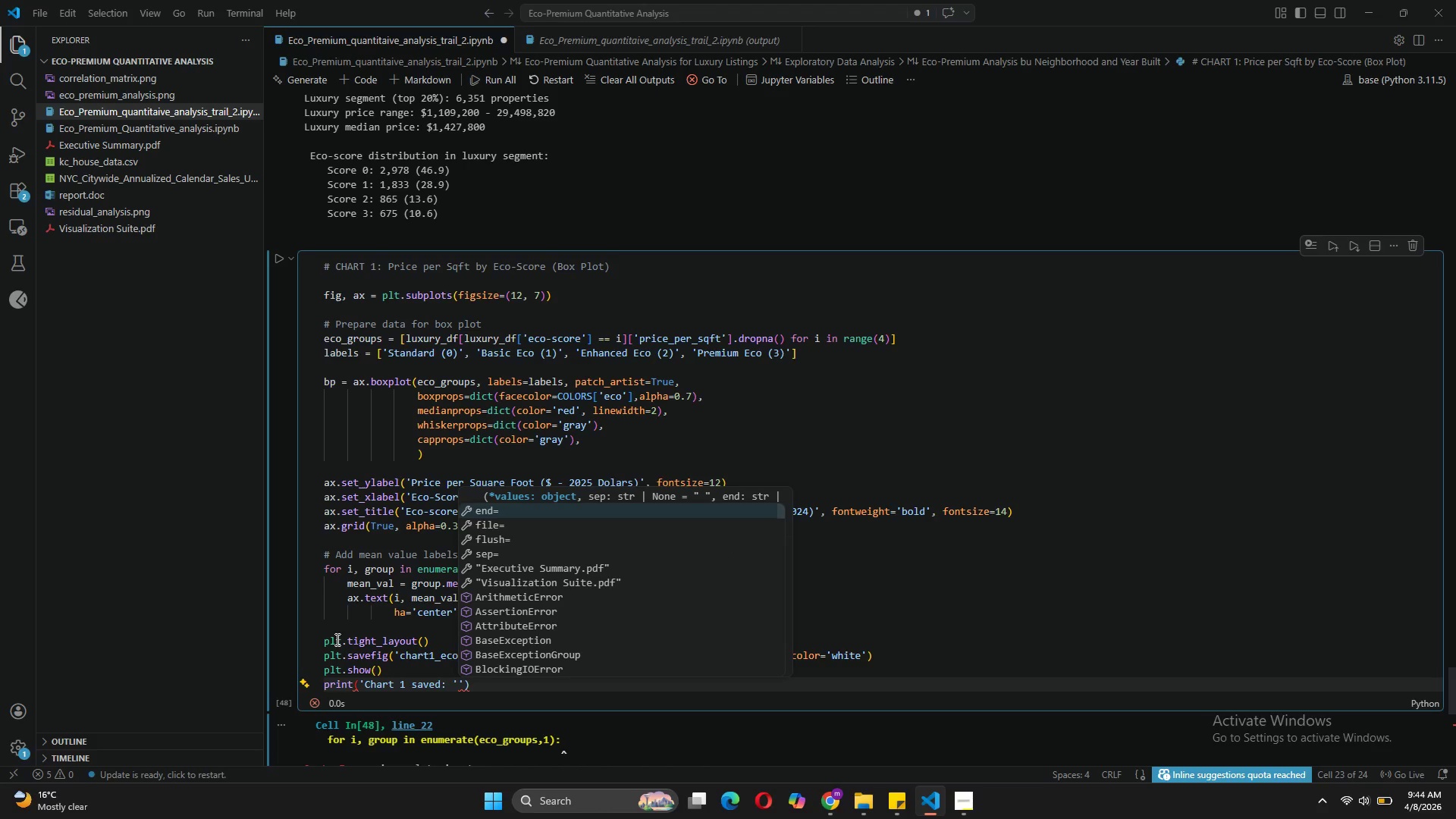 
key(Quote)
 